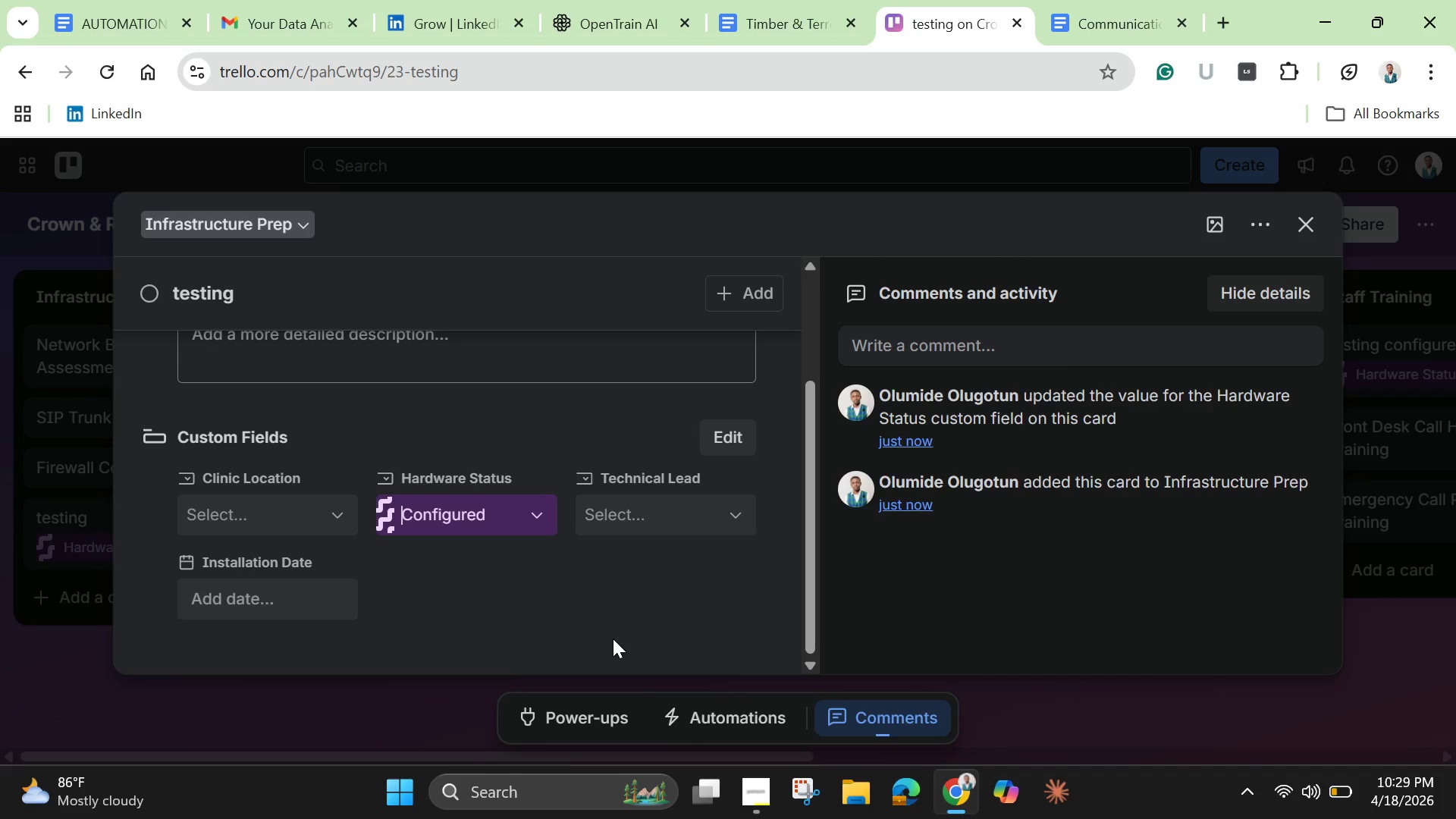 
left_click([613, 639])
 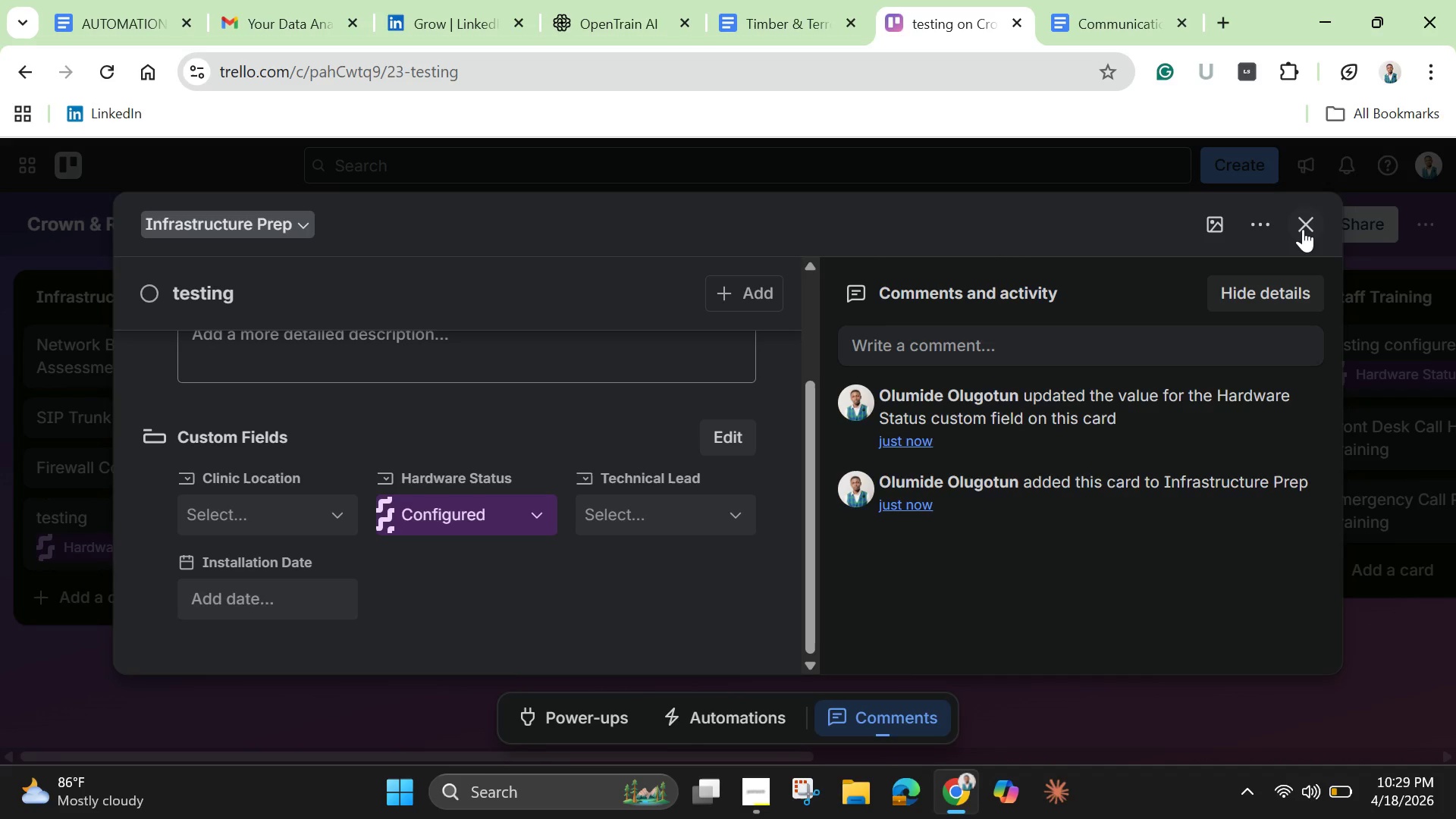 
left_click([1303, 229])
 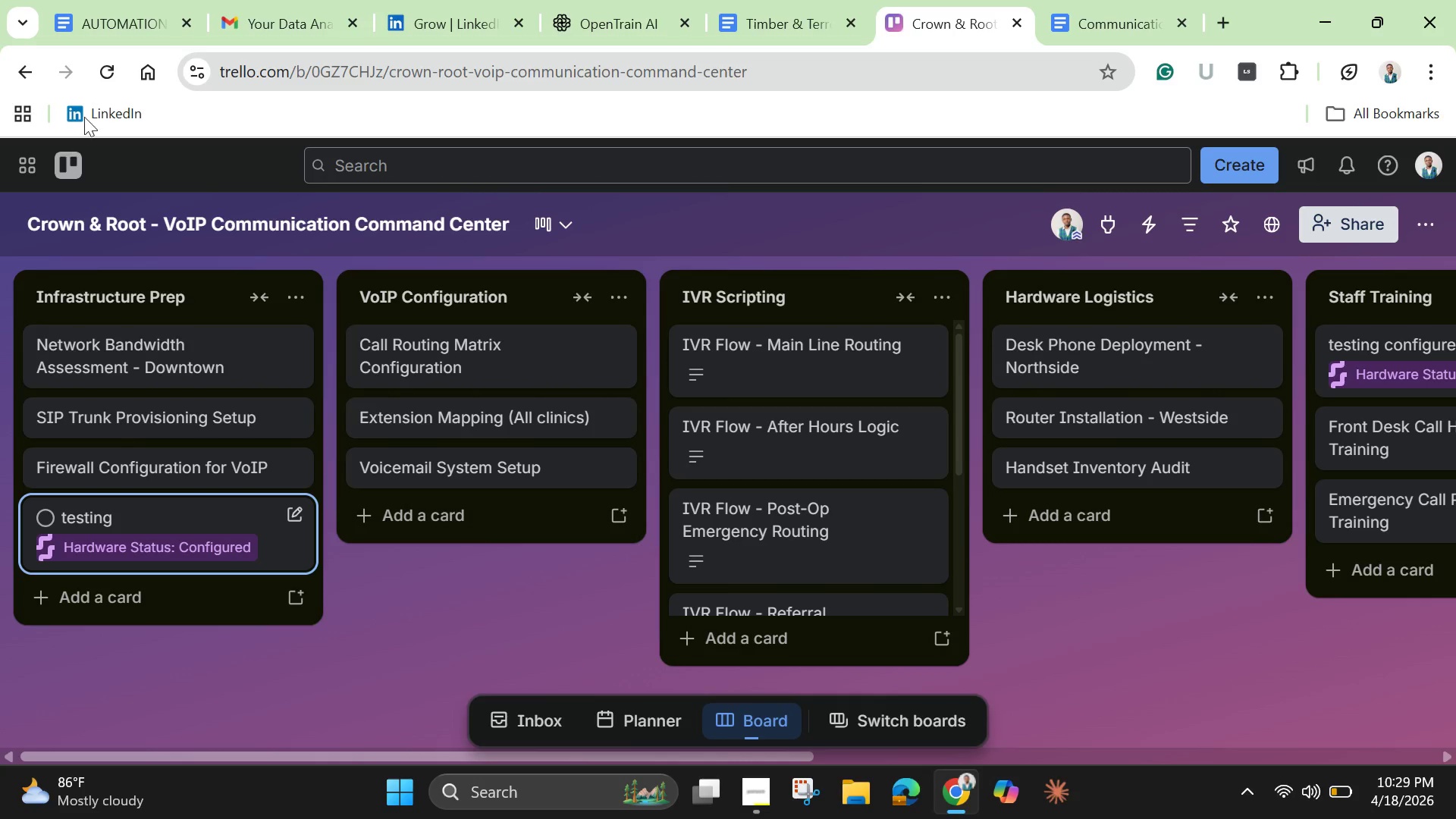 
left_click([103, 67])
 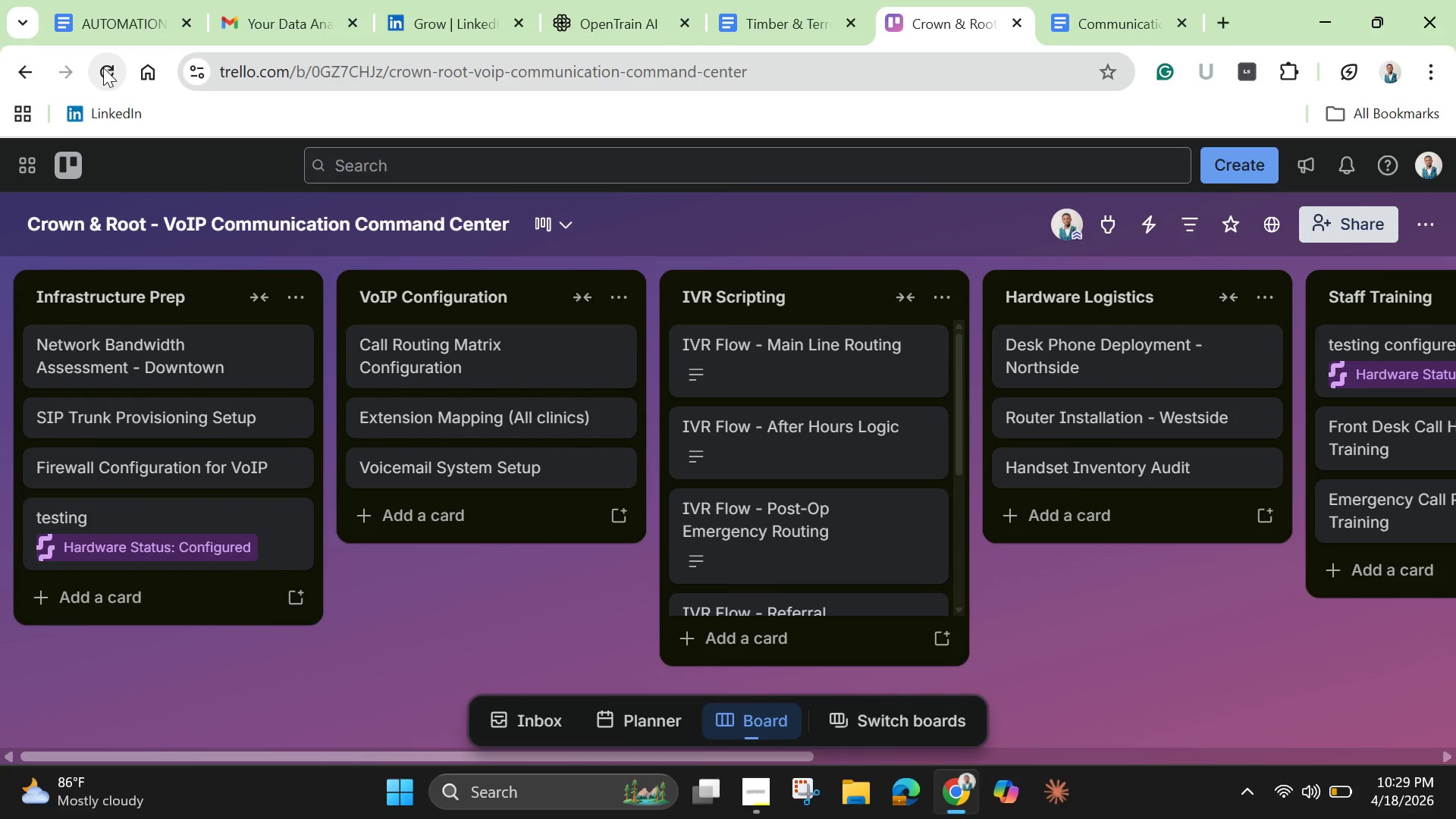 
wait(13.28)
 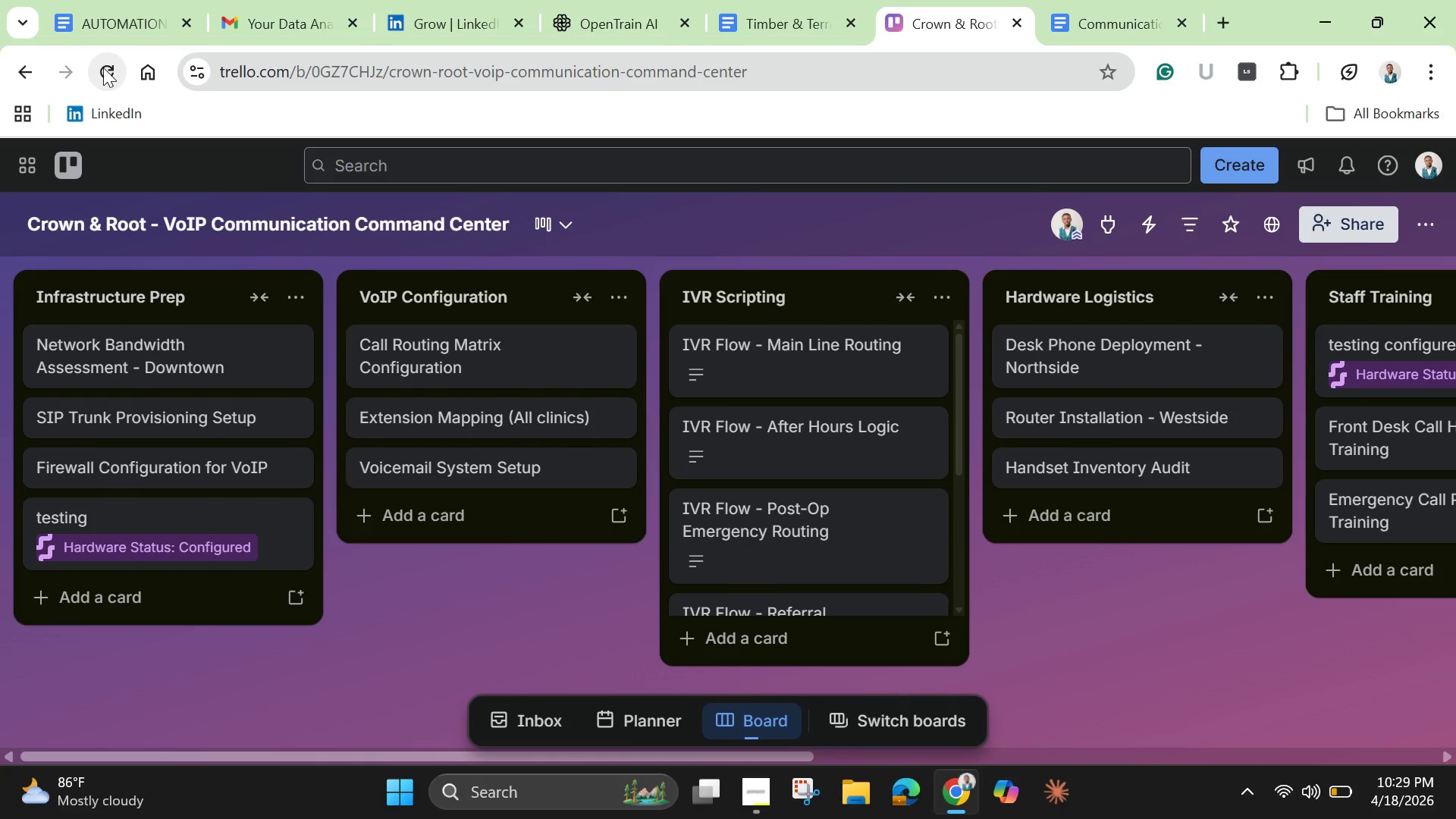 
left_click([1423, 219])
 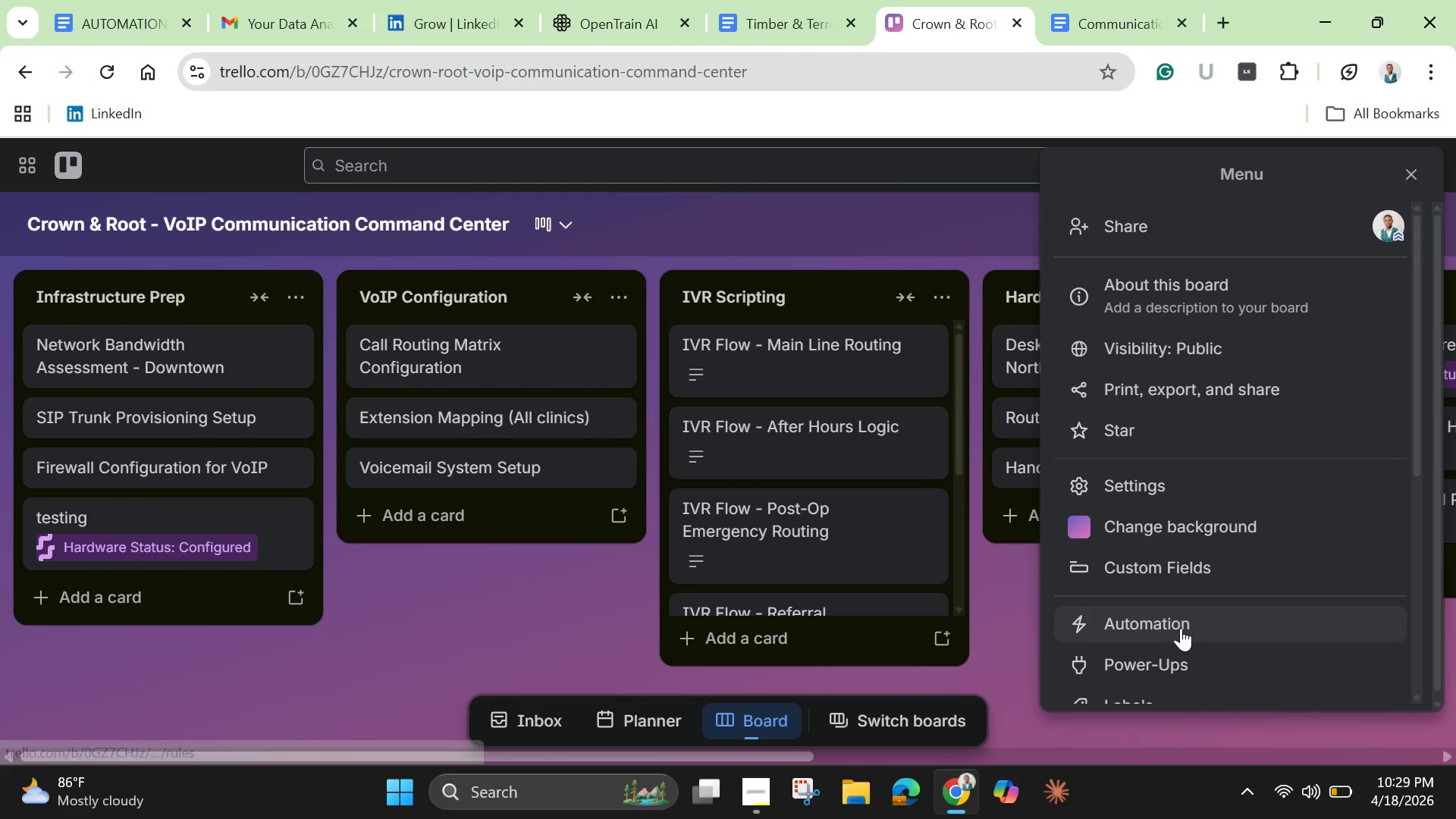 
left_click([1181, 628])
 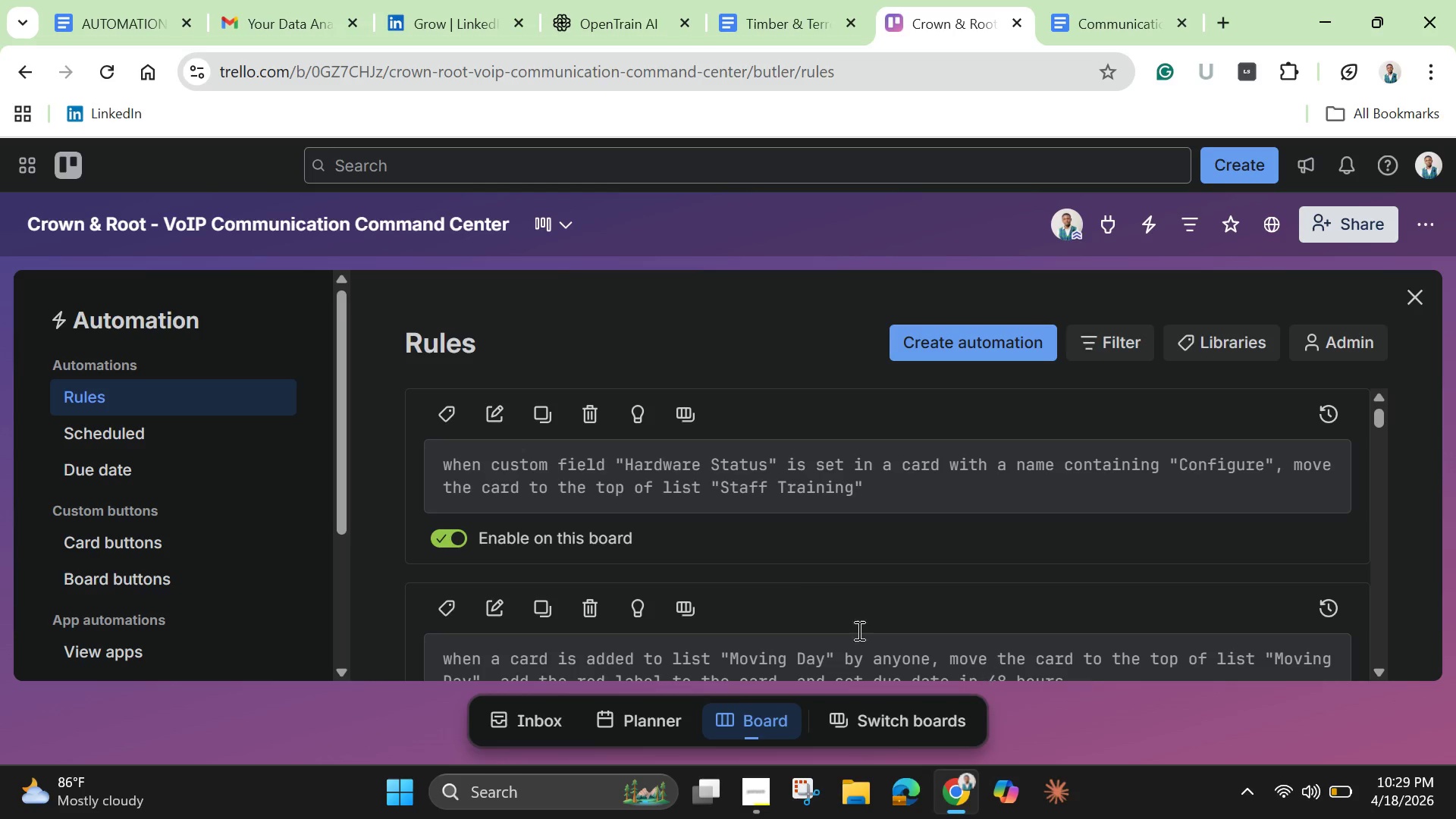 
wait(7.8)
 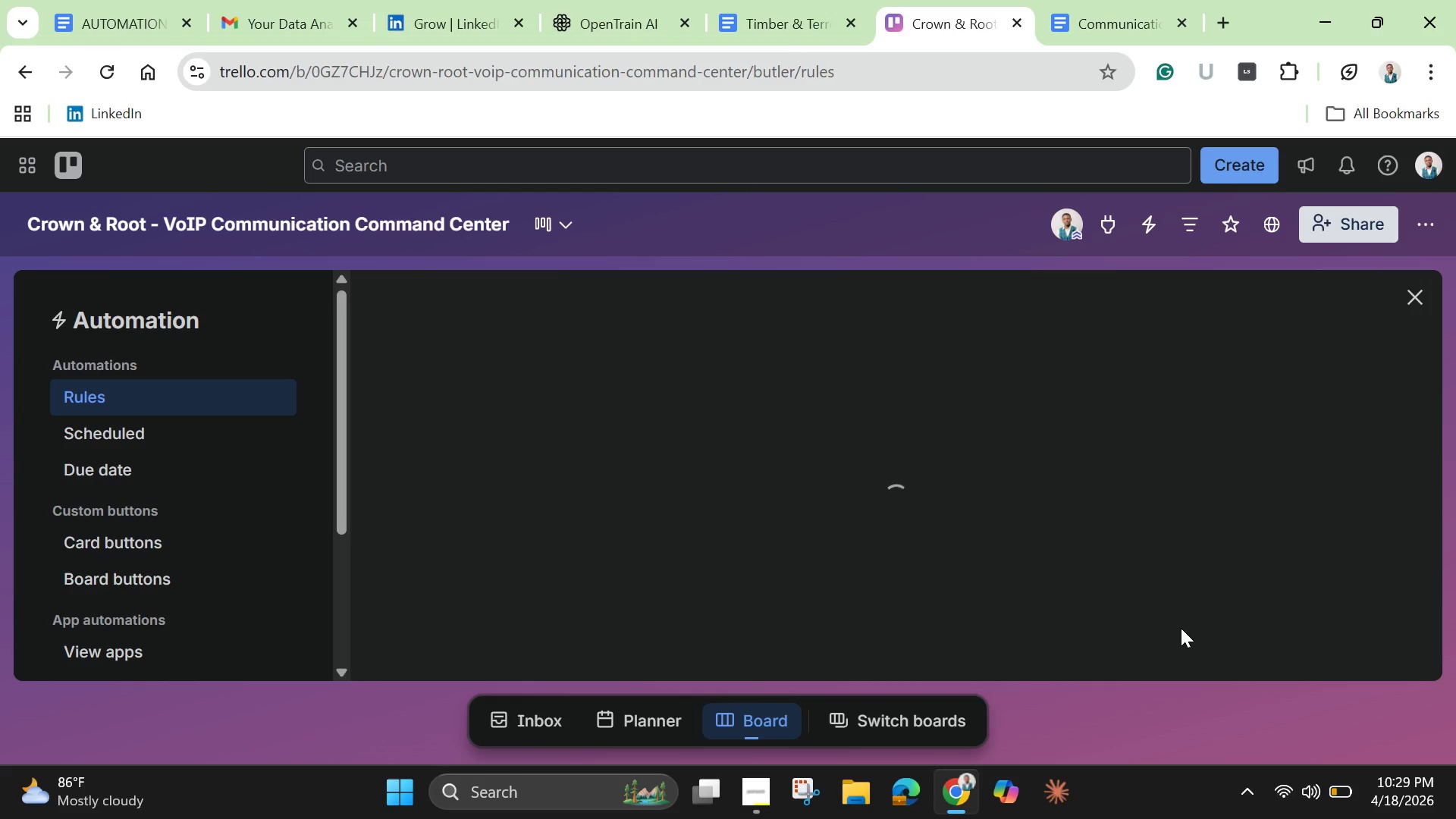 
left_click([969, 346])
 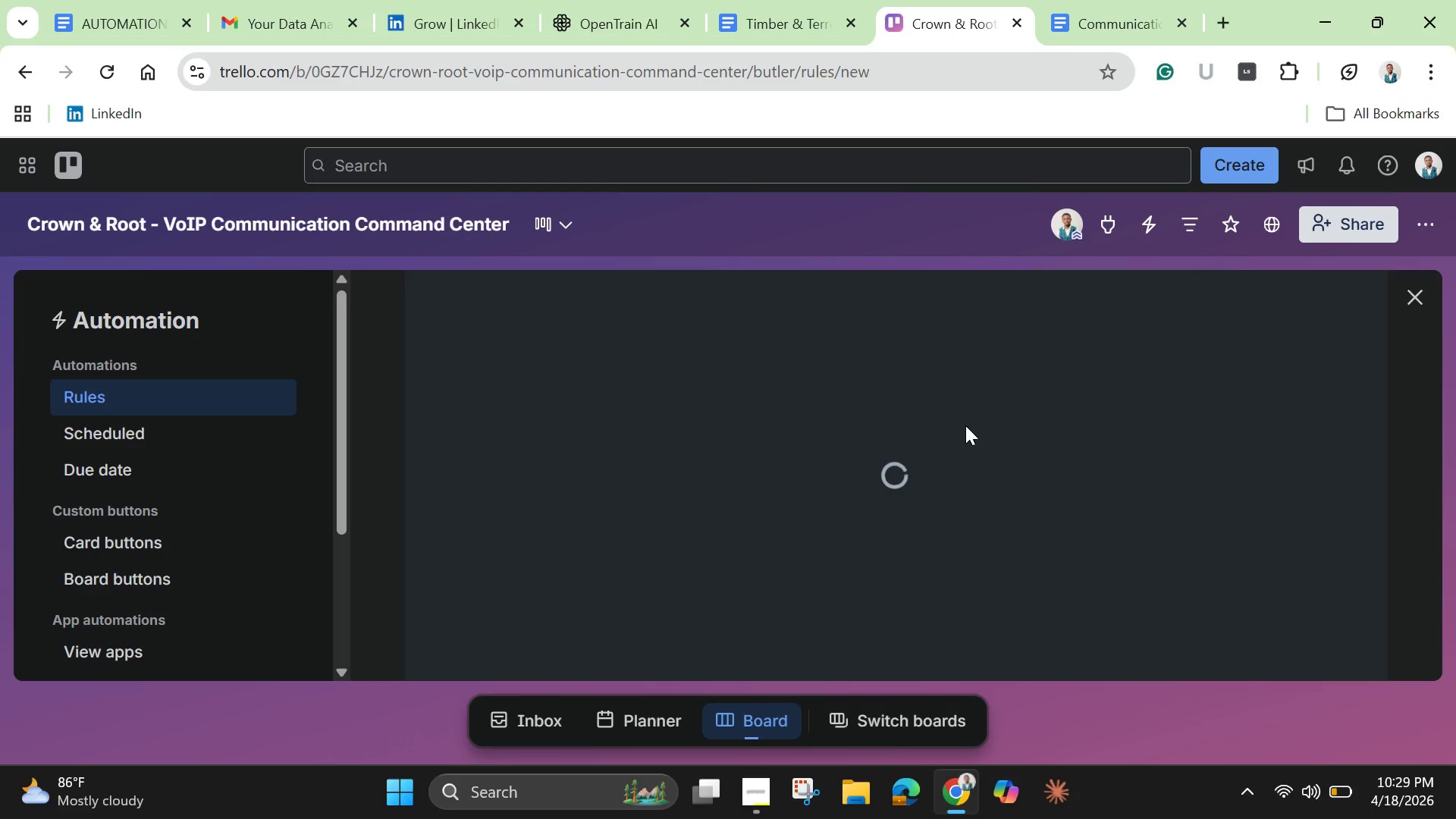 
scroll: coordinate [965, 425], scroll_direction: down, amount: 1.0
 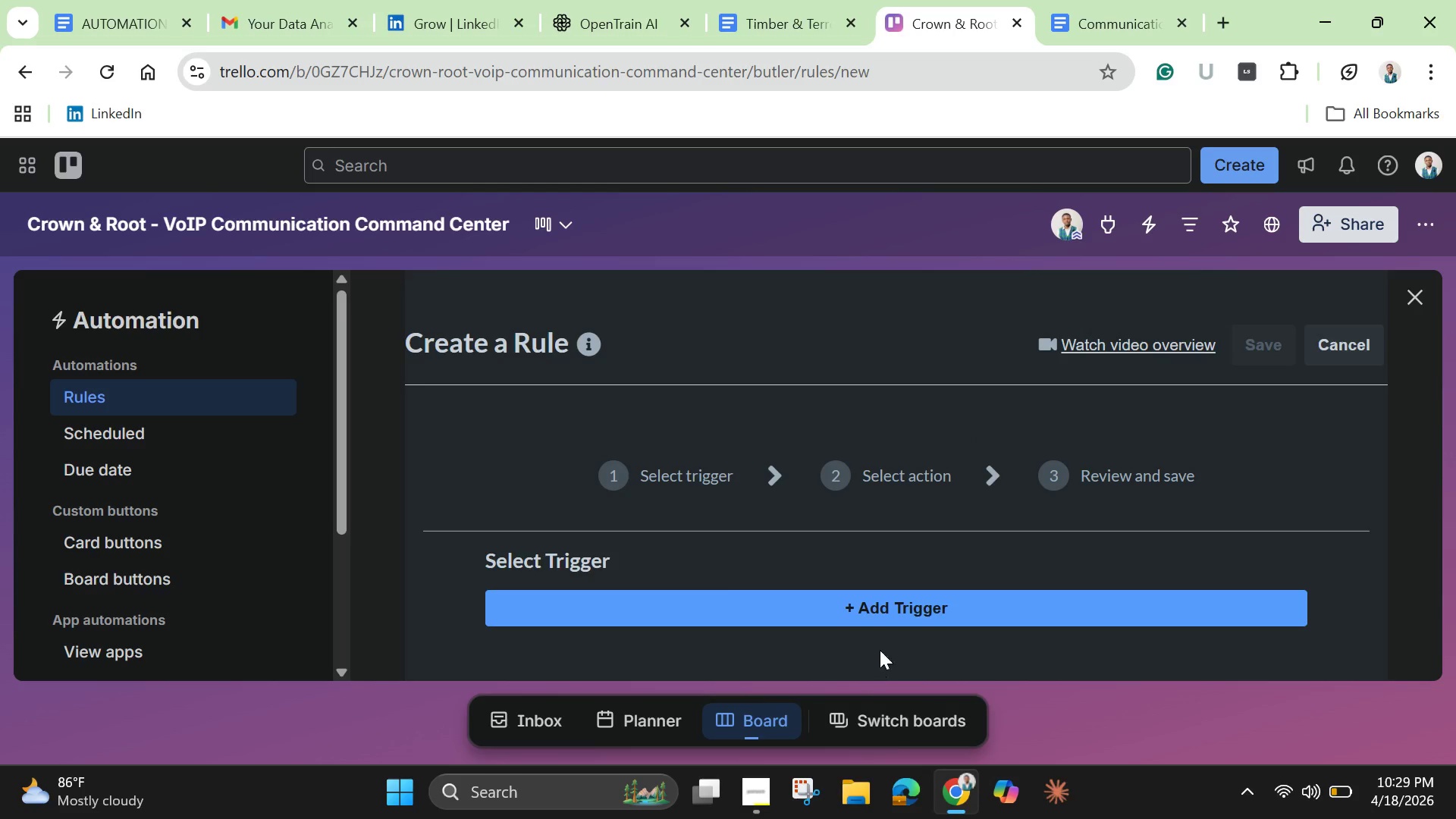 
left_click([896, 601])
 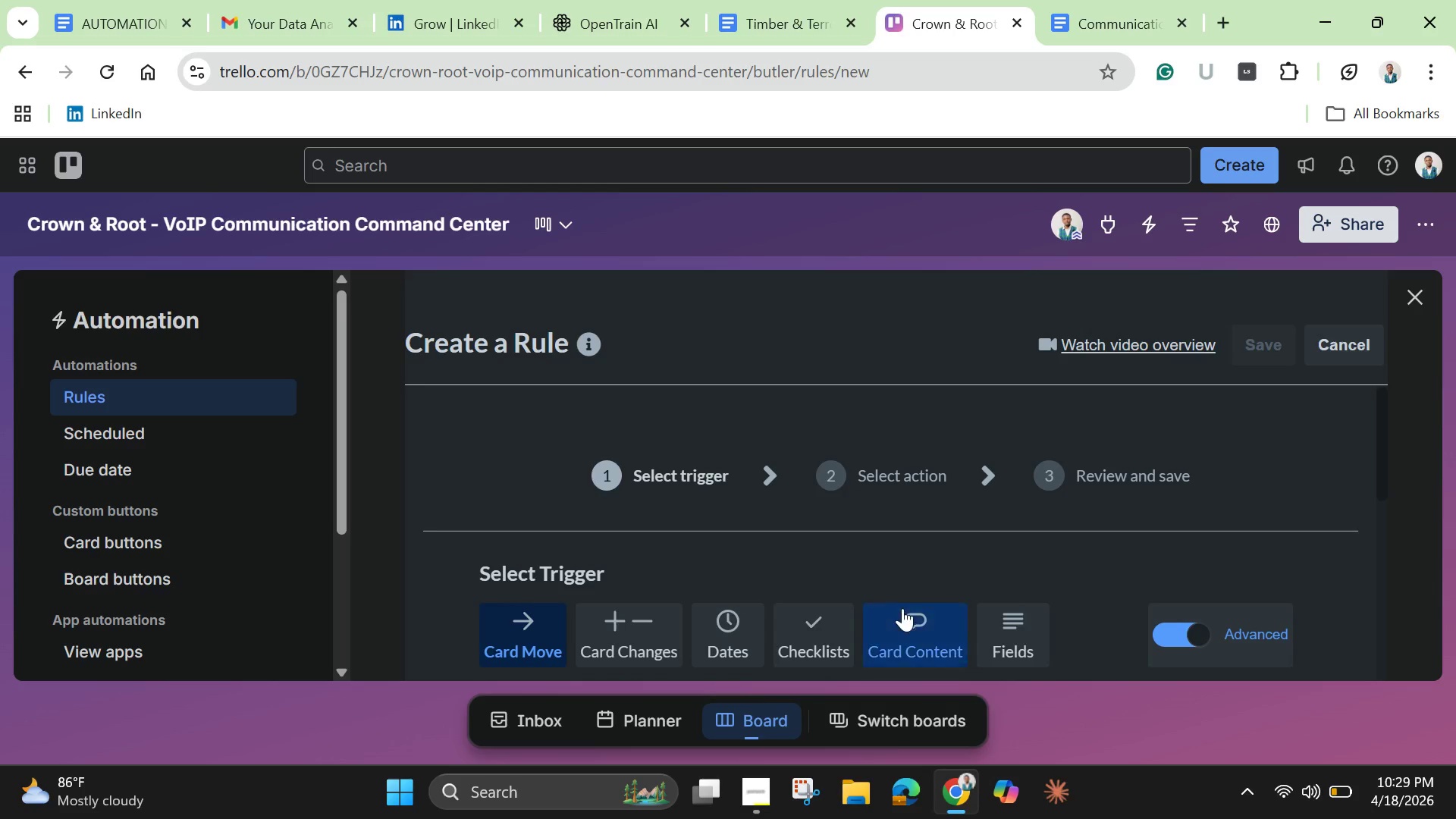 
scroll: coordinate [905, 611], scroll_direction: down, amount: 1.0
 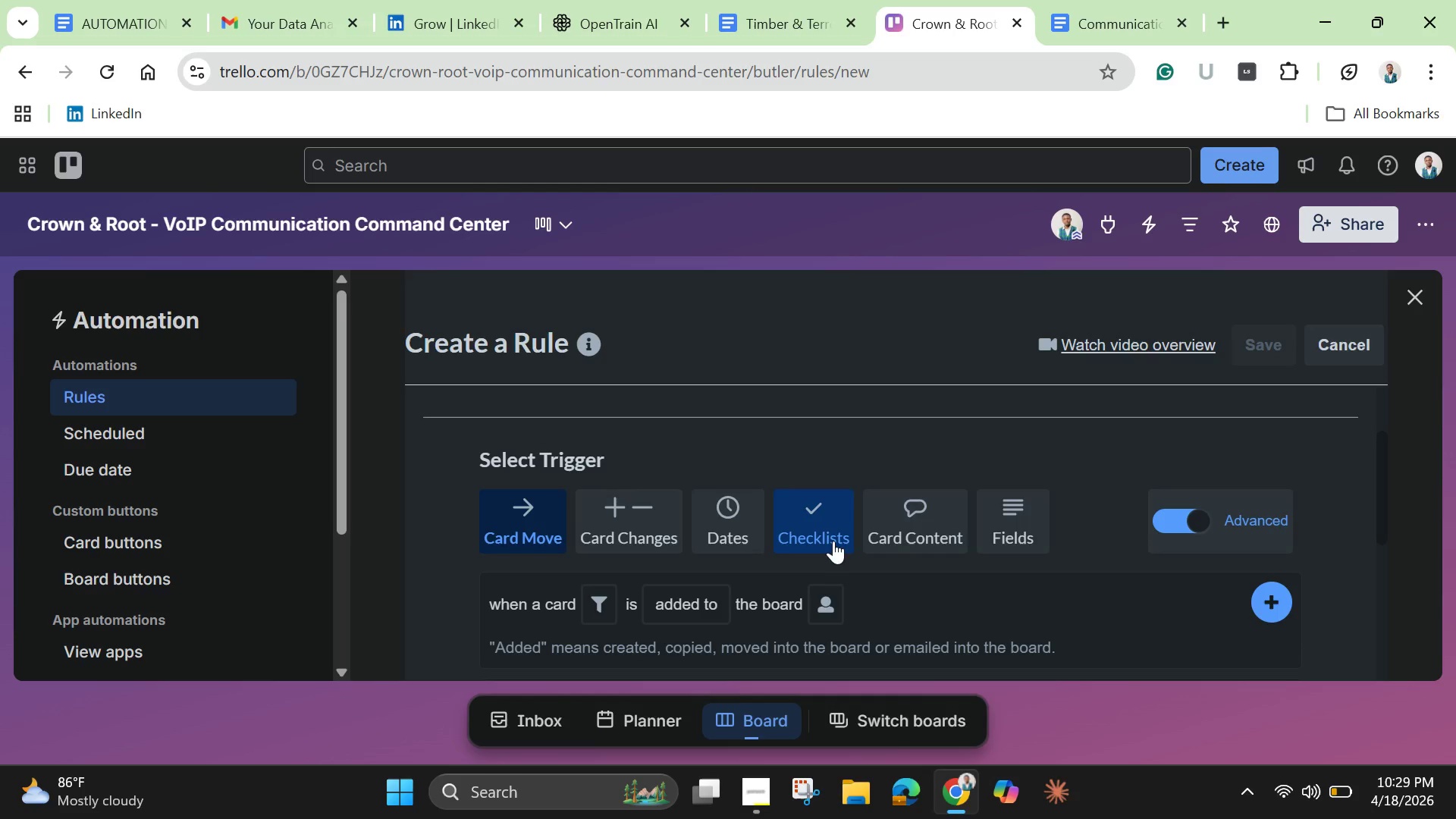 
left_click([833, 539])
 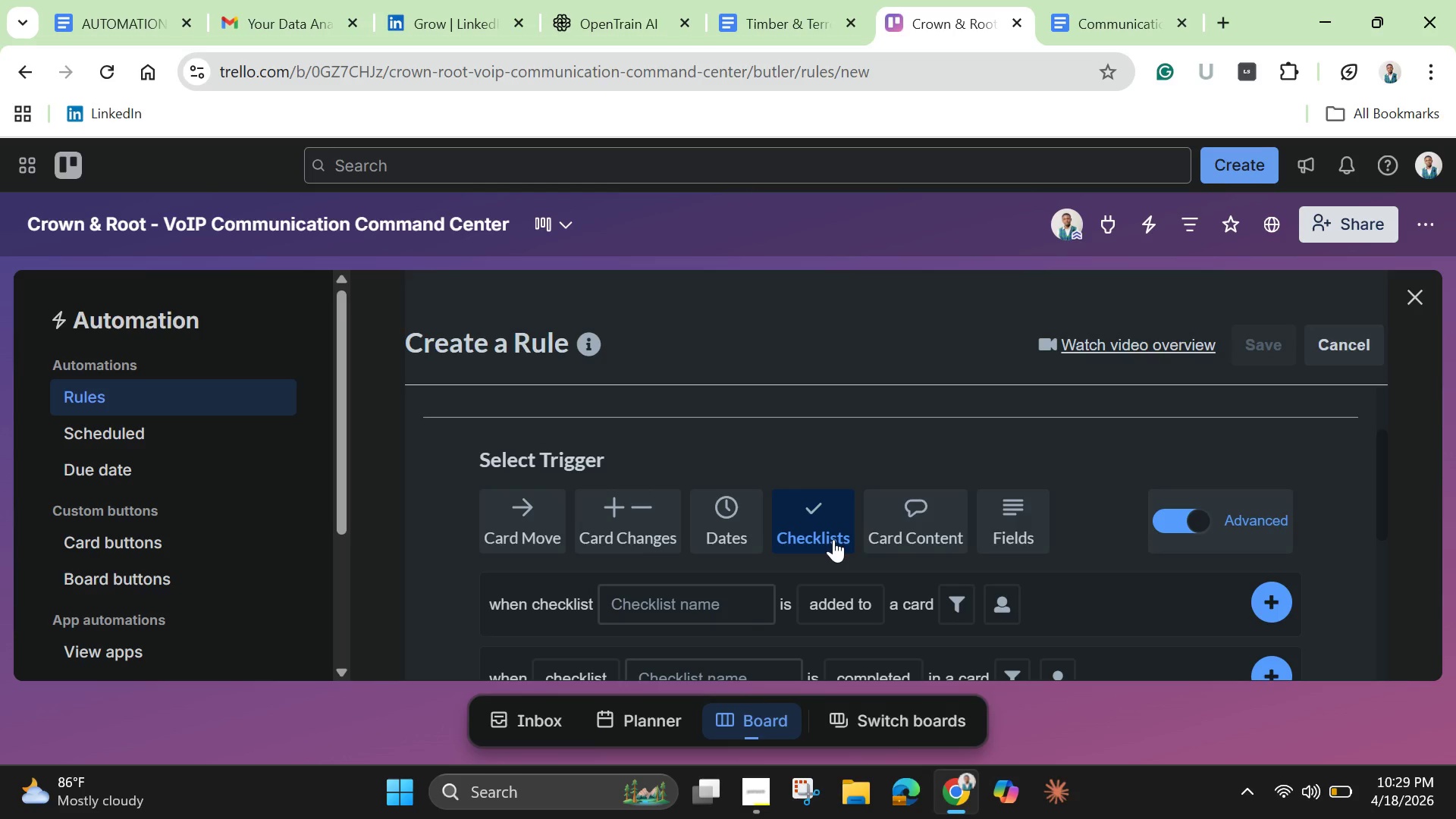 
scroll: coordinate [808, 572], scroll_direction: down, amount: 2.0
 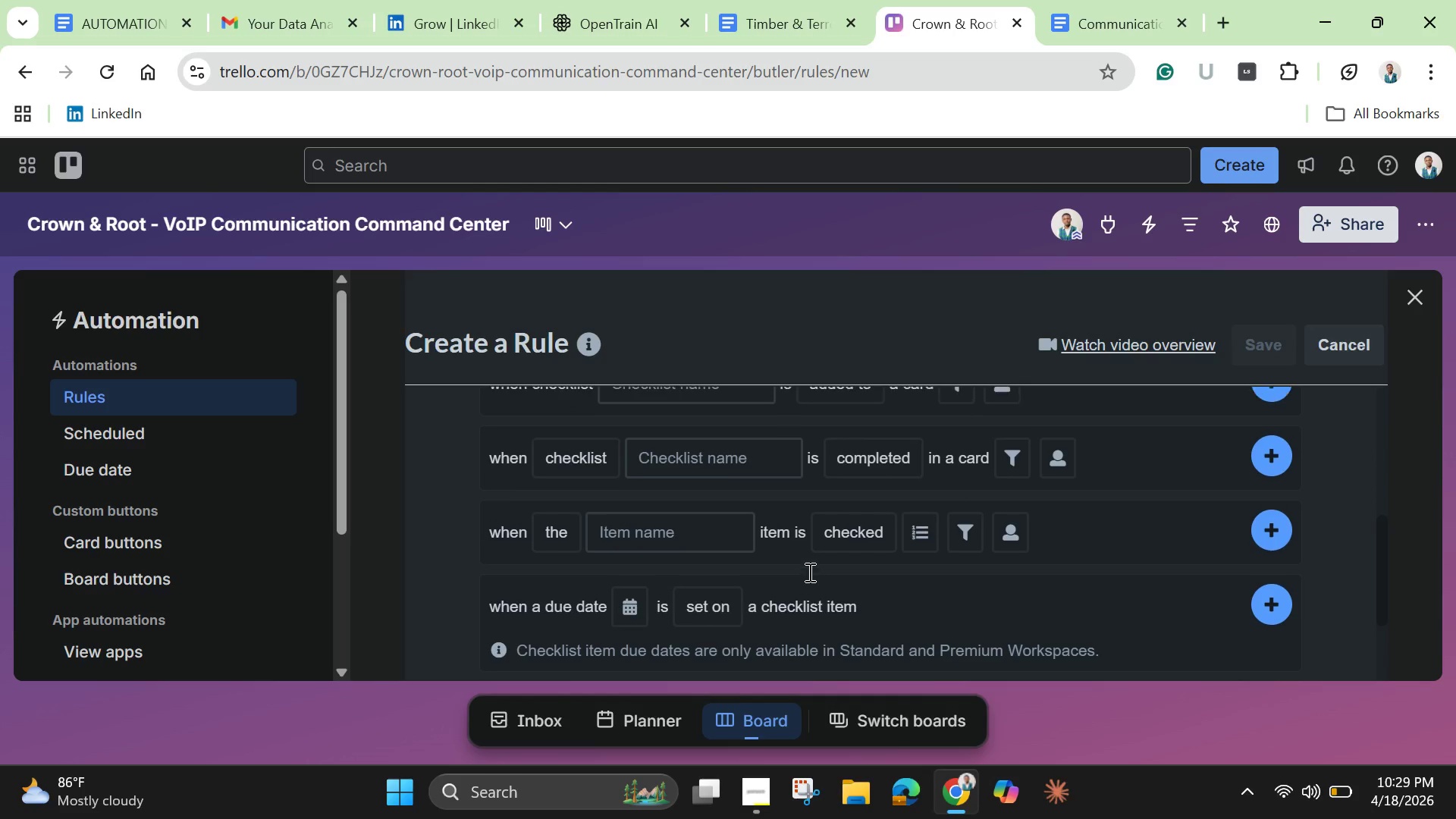 
scroll: coordinate [808, 572], scroll_direction: up, amount: 1.0
 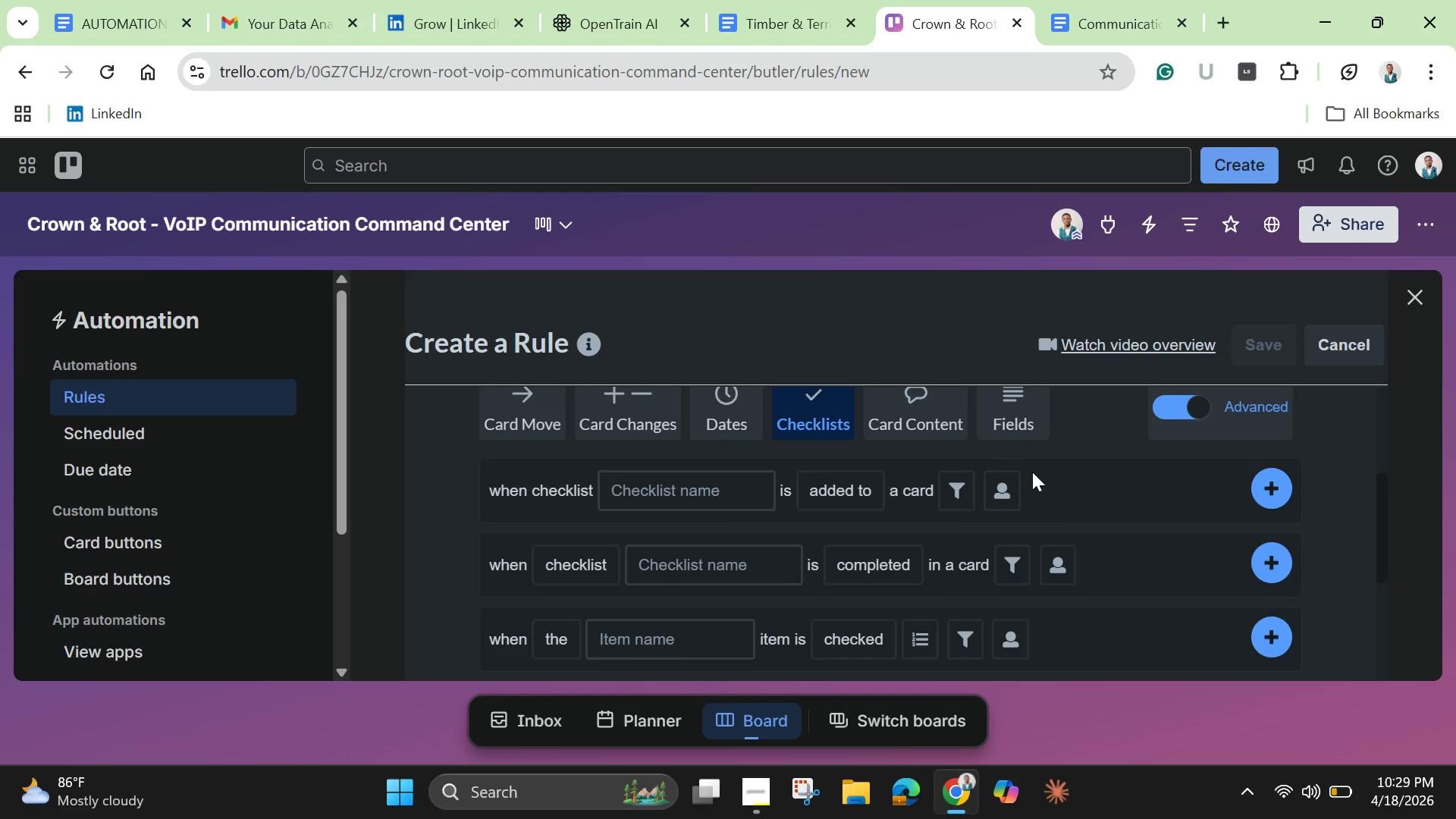 
left_click([1025, 435])
 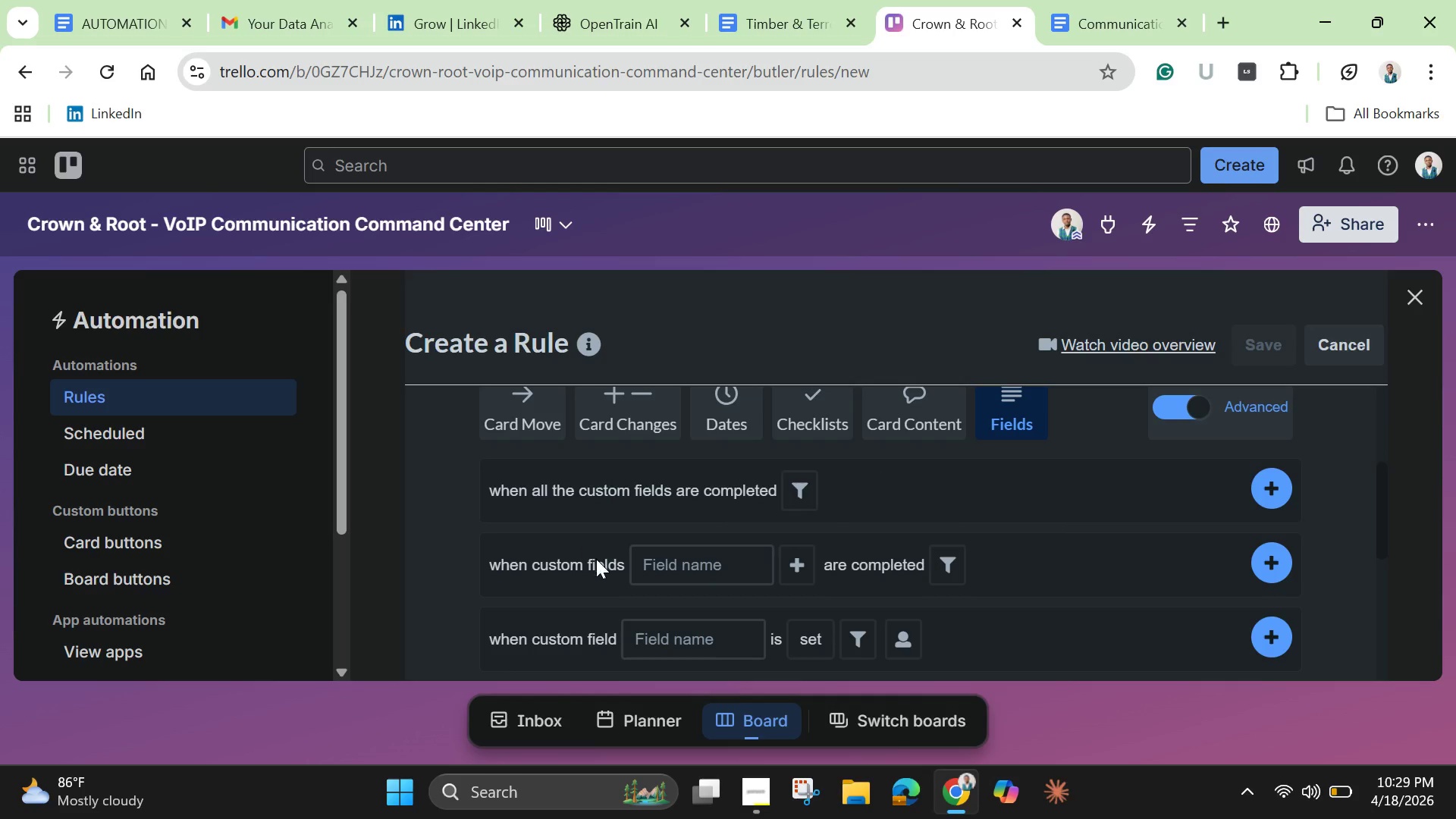 
scroll: coordinate [601, 565], scroll_direction: down, amount: 1.0
 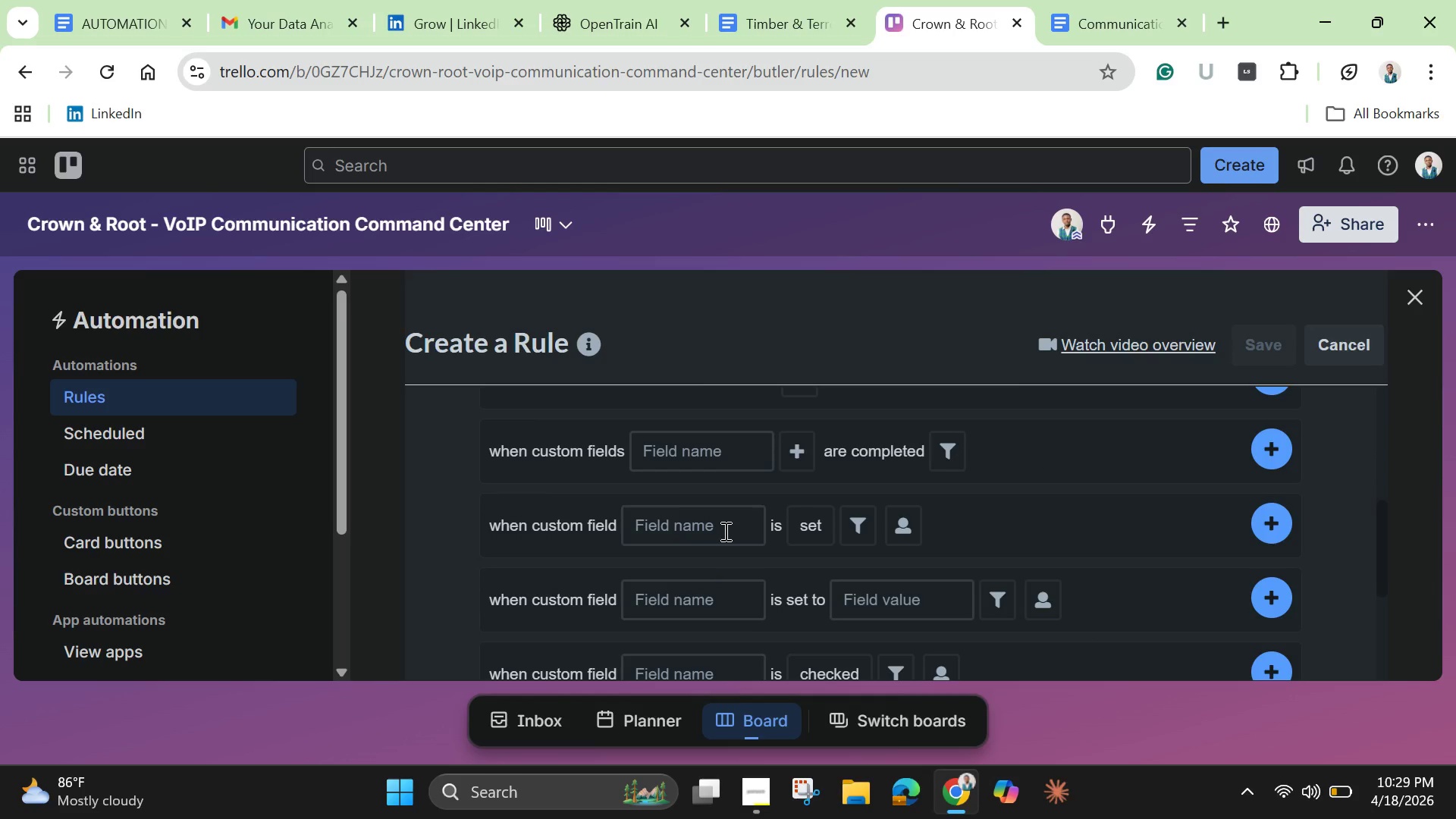 
left_click([724, 531])
 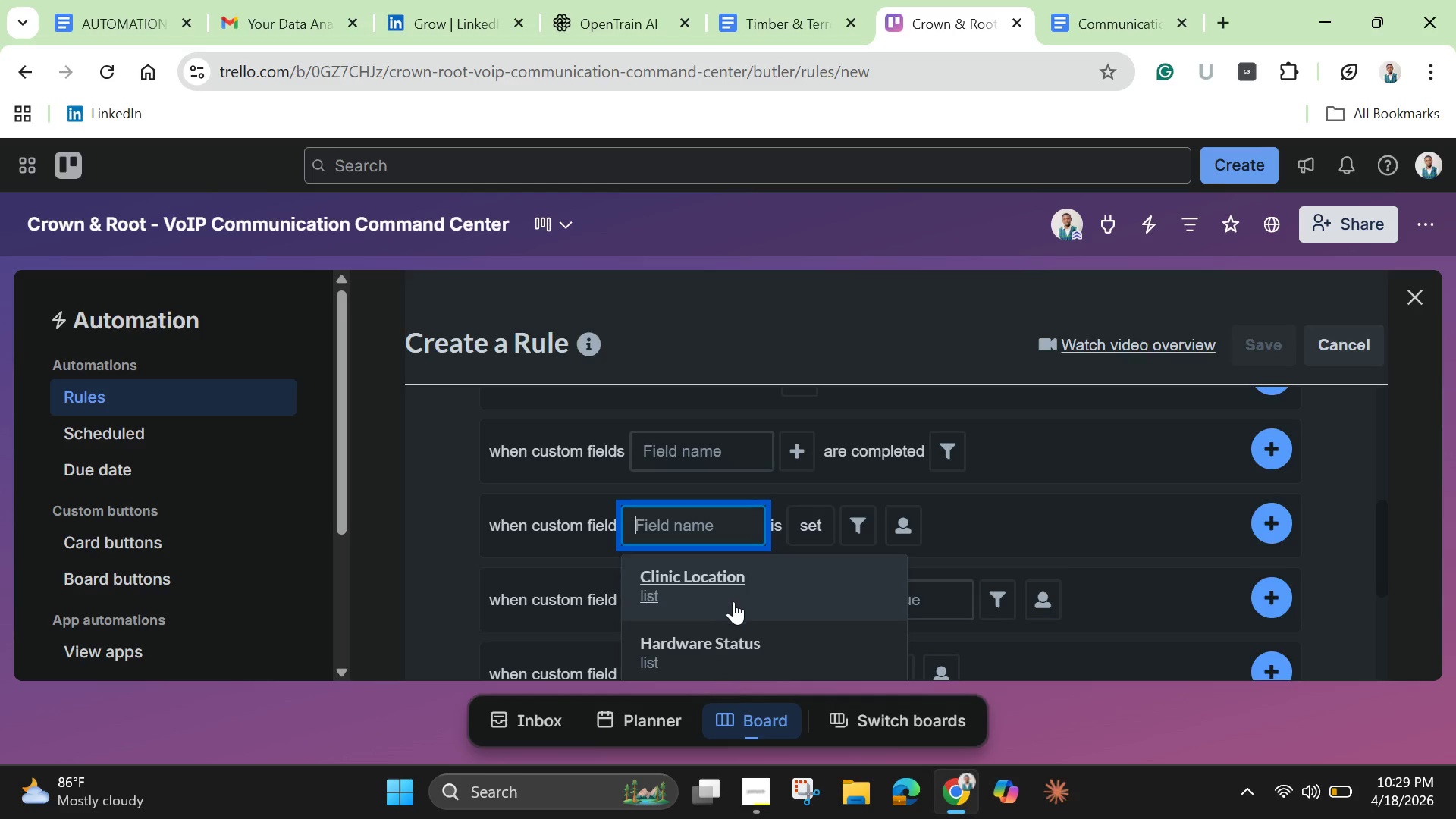 
scroll: coordinate [735, 606], scroll_direction: down, amount: 1.0
 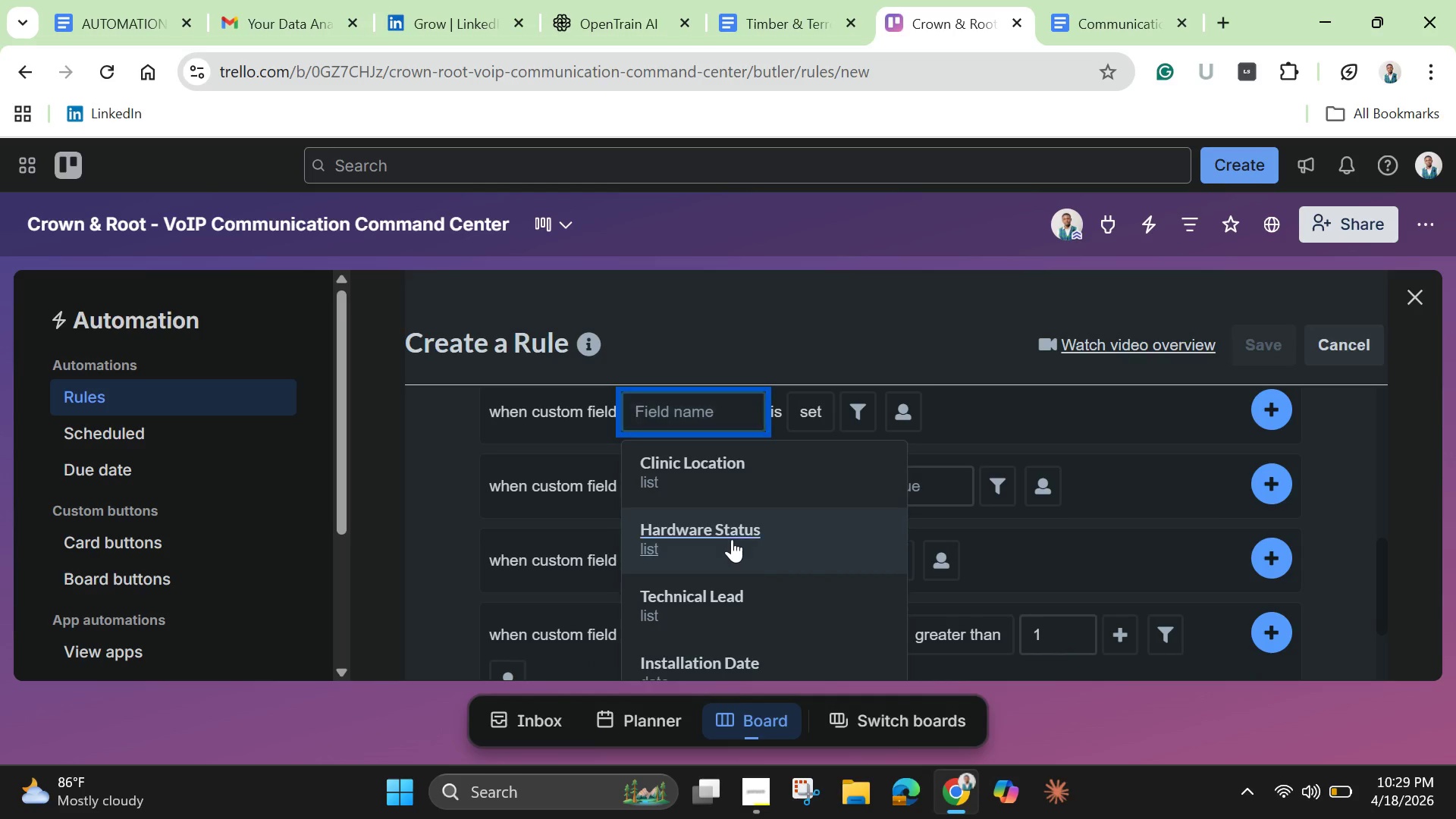 
left_click([732, 539])
 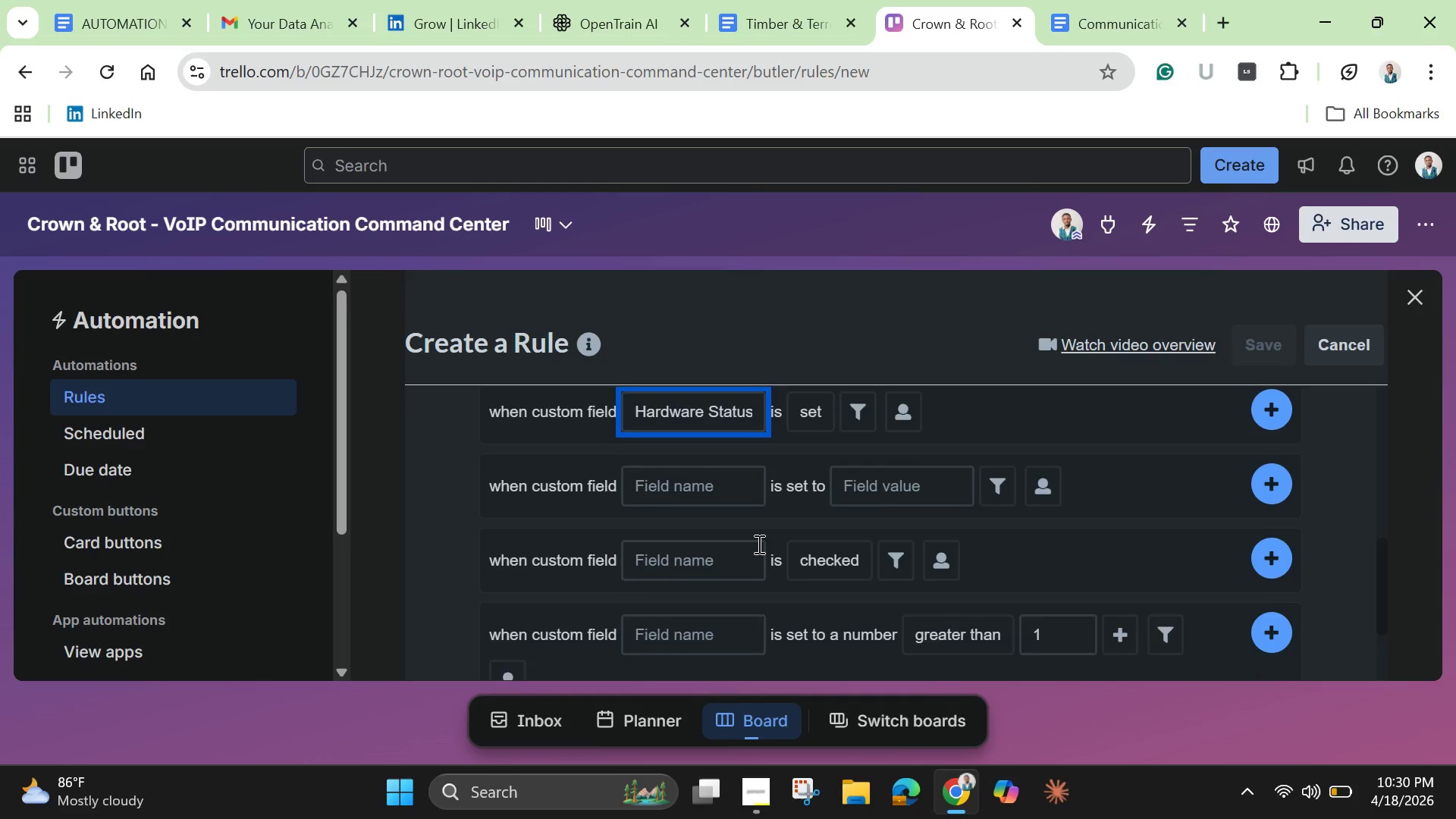 
scroll: coordinate [758, 544], scroll_direction: up, amount: 1.0
 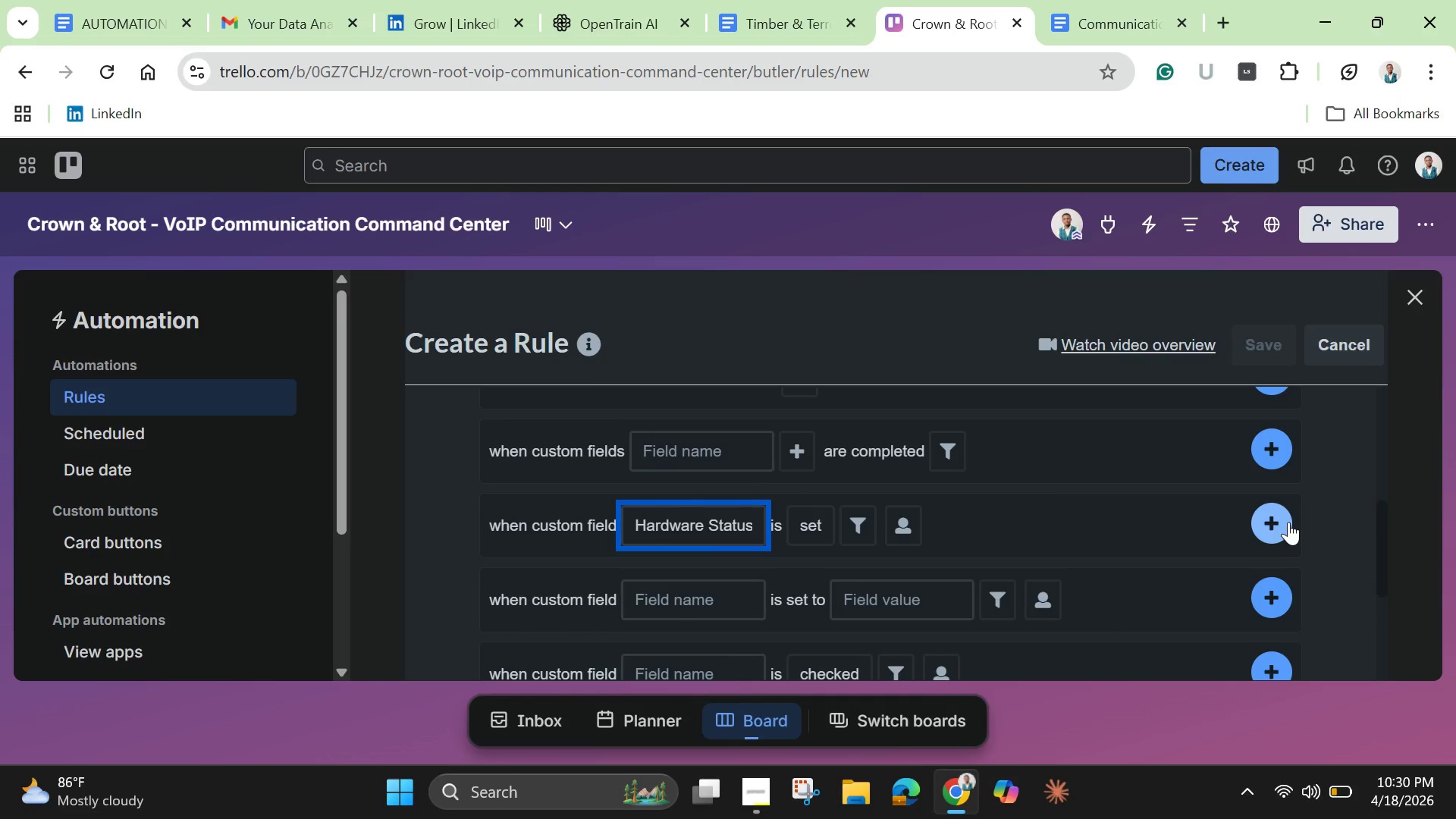 
left_click([1275, 521])
 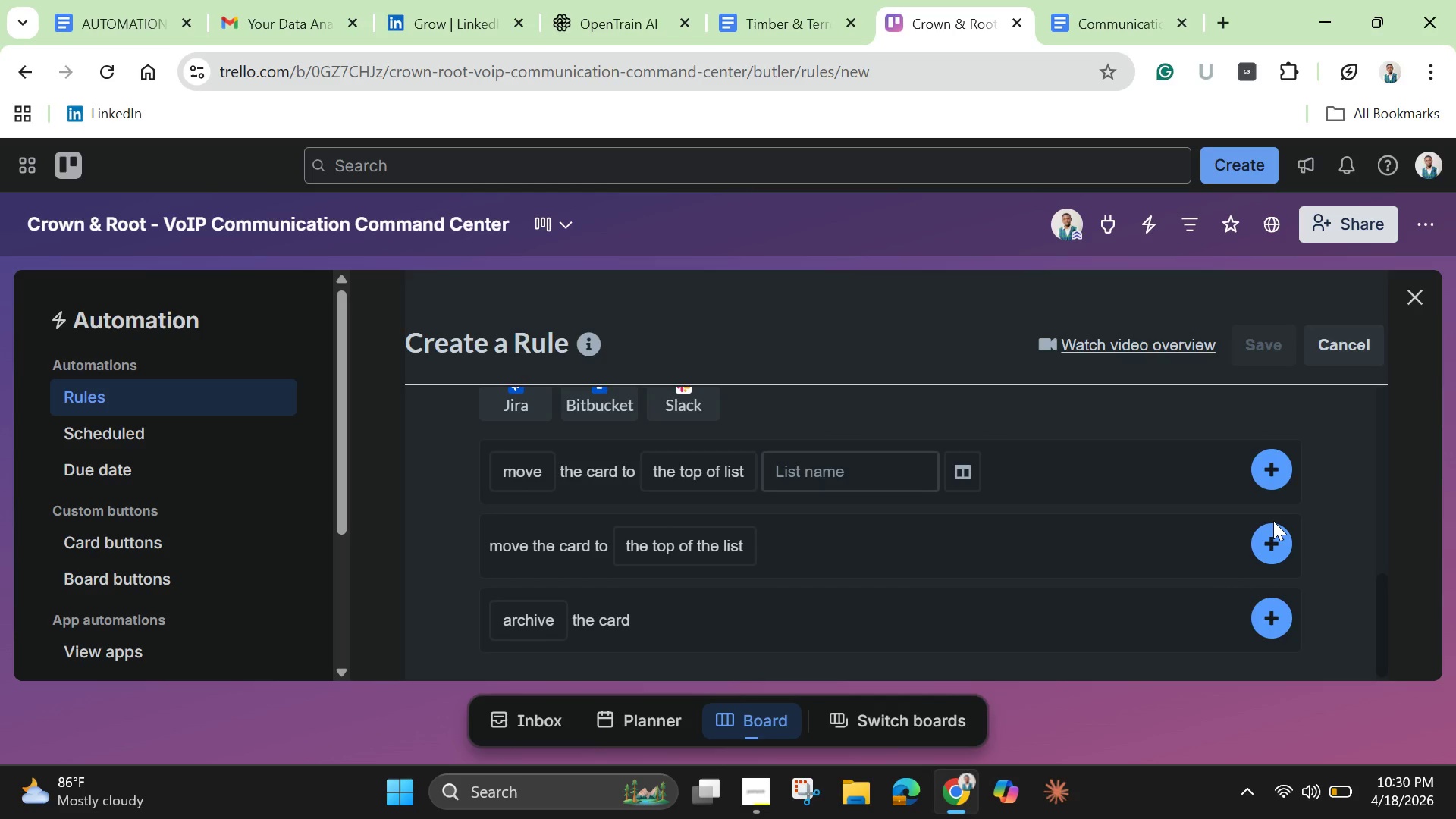 
wait(9.48)
 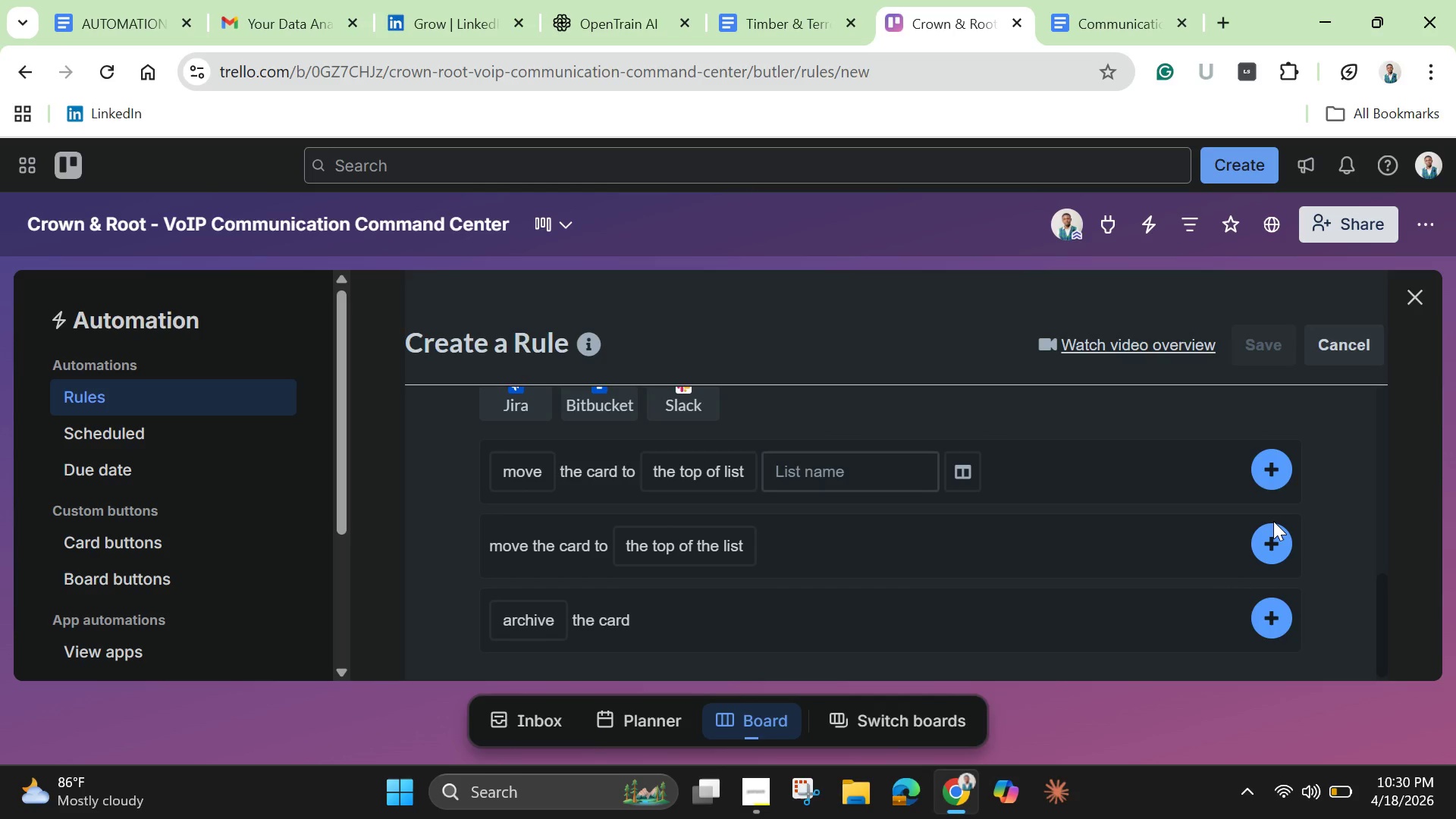 
scroll: coordinate [923, 565], scroll_direction: down, amount: 1.0
 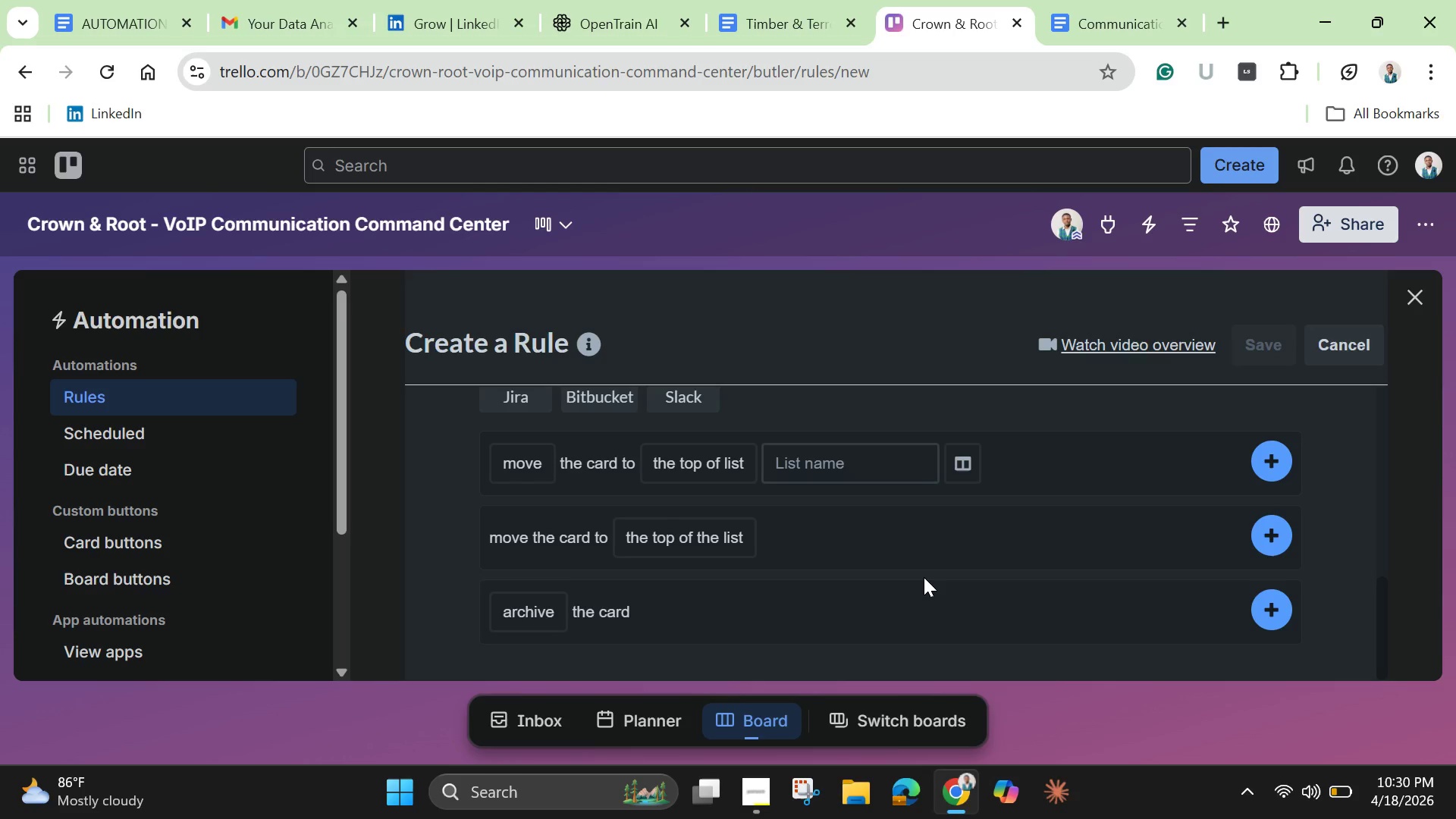 
wait(47.05)
 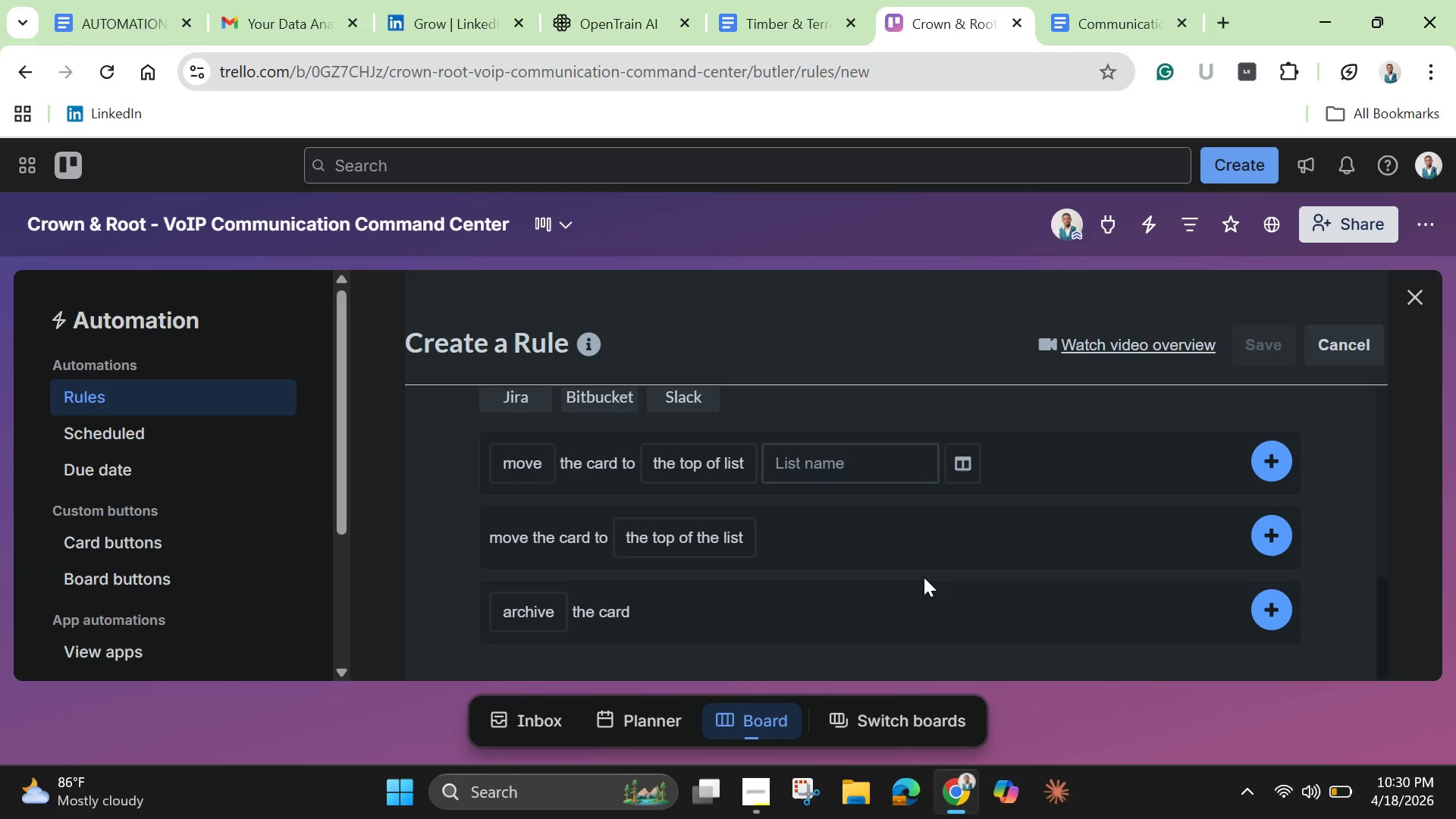 
scroll: coordinate [947, 601], scroll_direction: up, amount: 1.0
 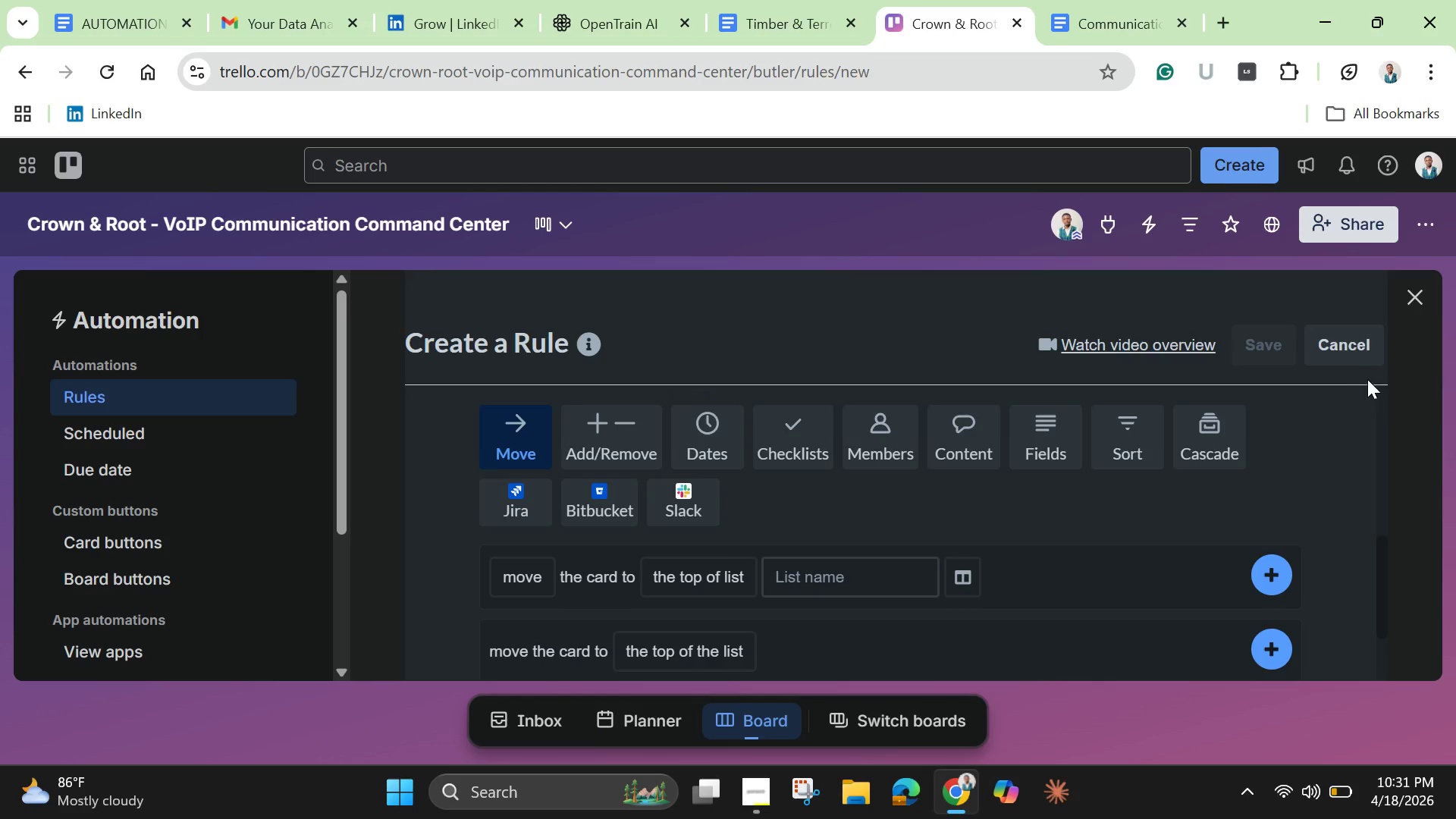 
left_click([1360, 346])
 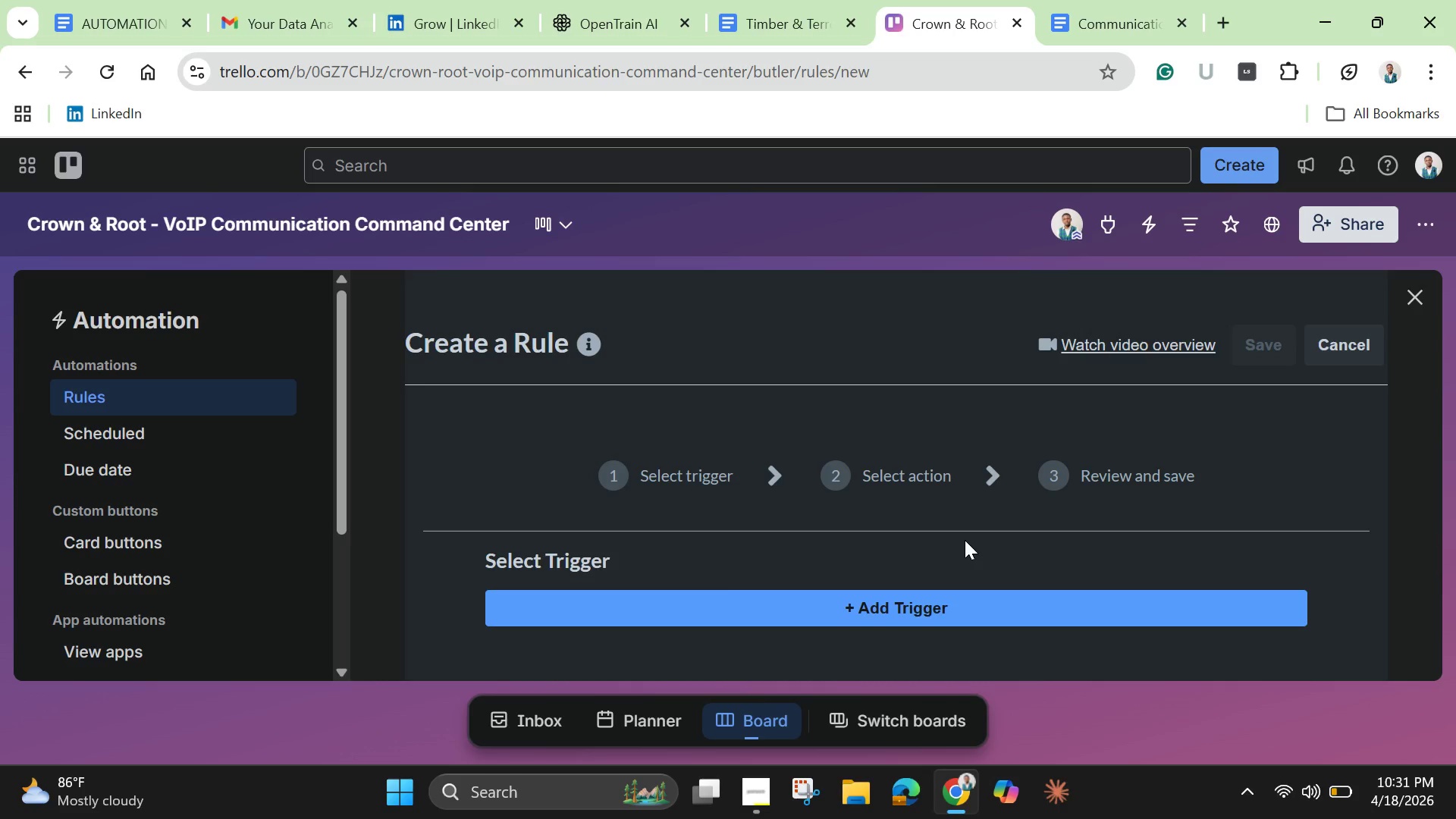 
wait(15.84)
 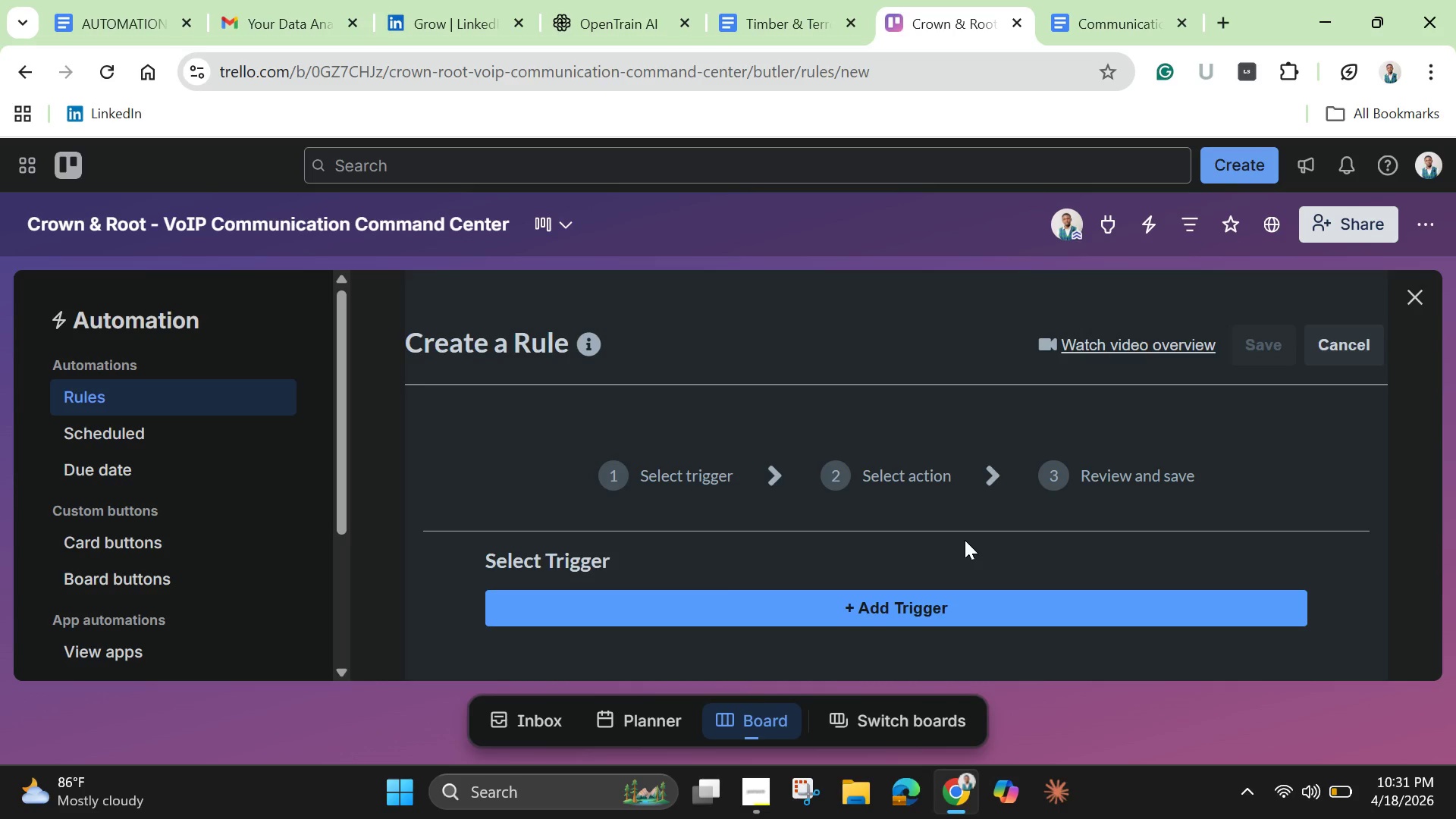 
scroll: coordinate [965, 540], scroll_direction: down, amount: 1.0
 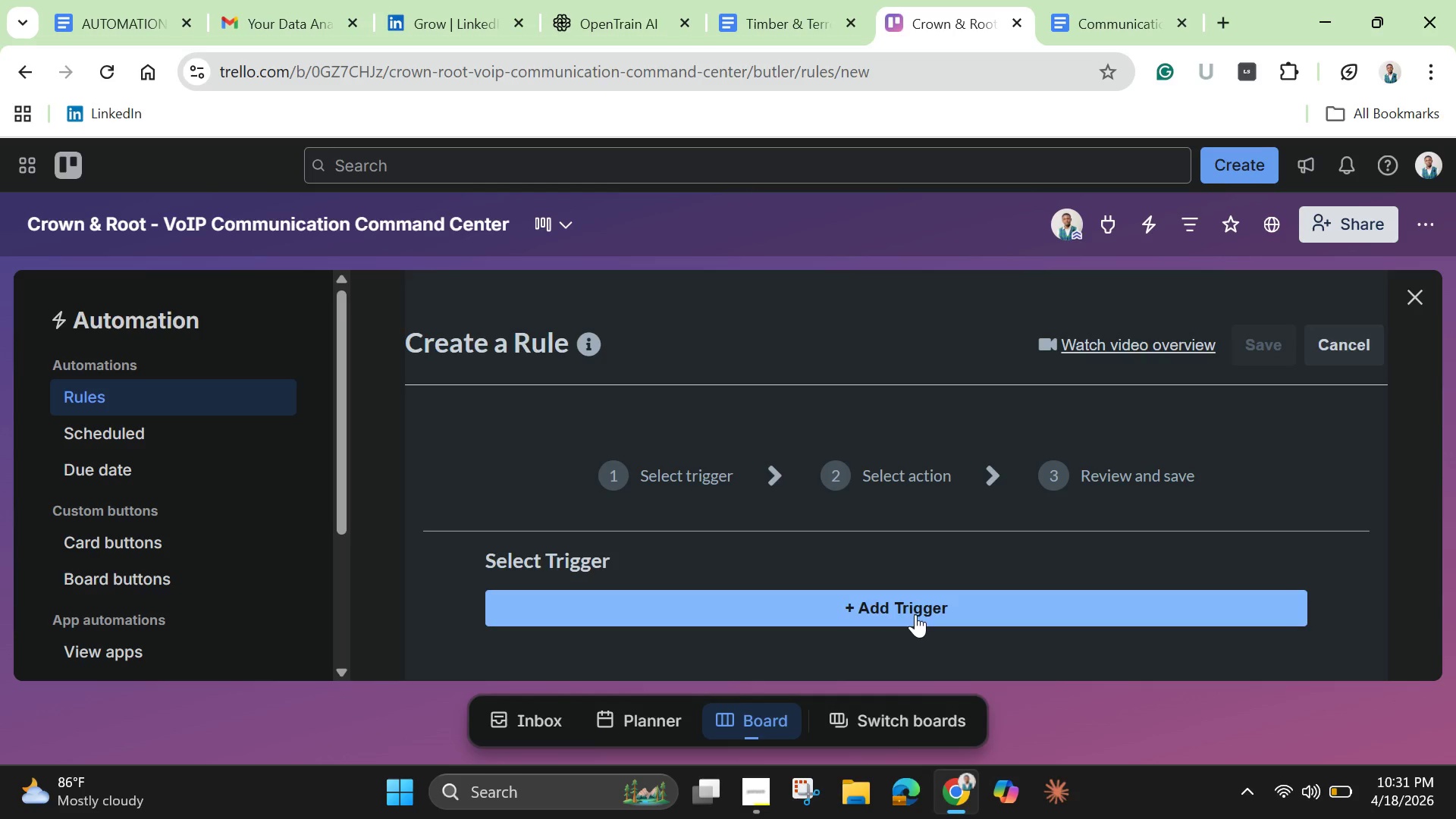 
left_click([915, 614])
 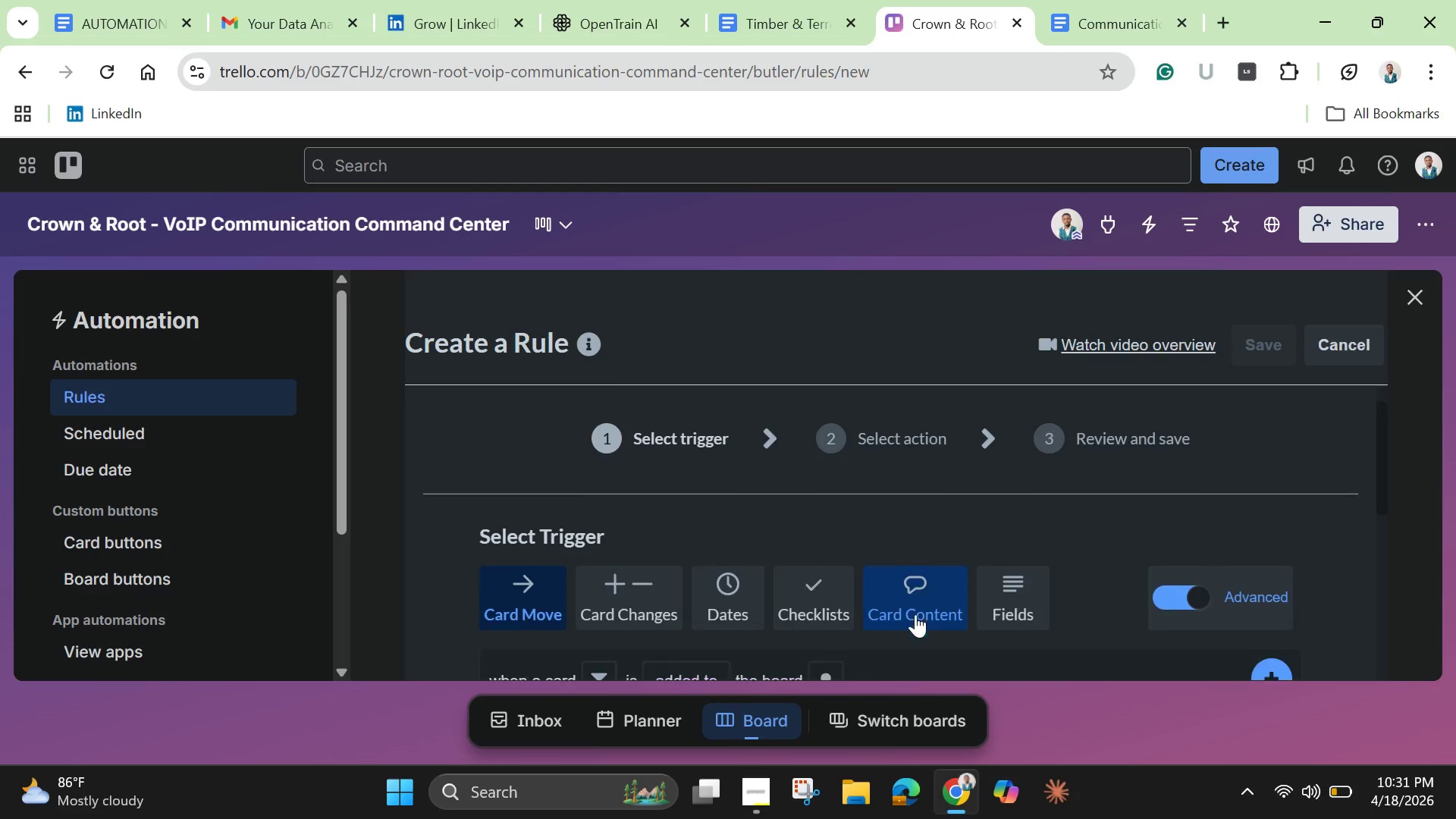 
scroll: coordinate [821, 591], scroll_direction: down, amount: 4.0
 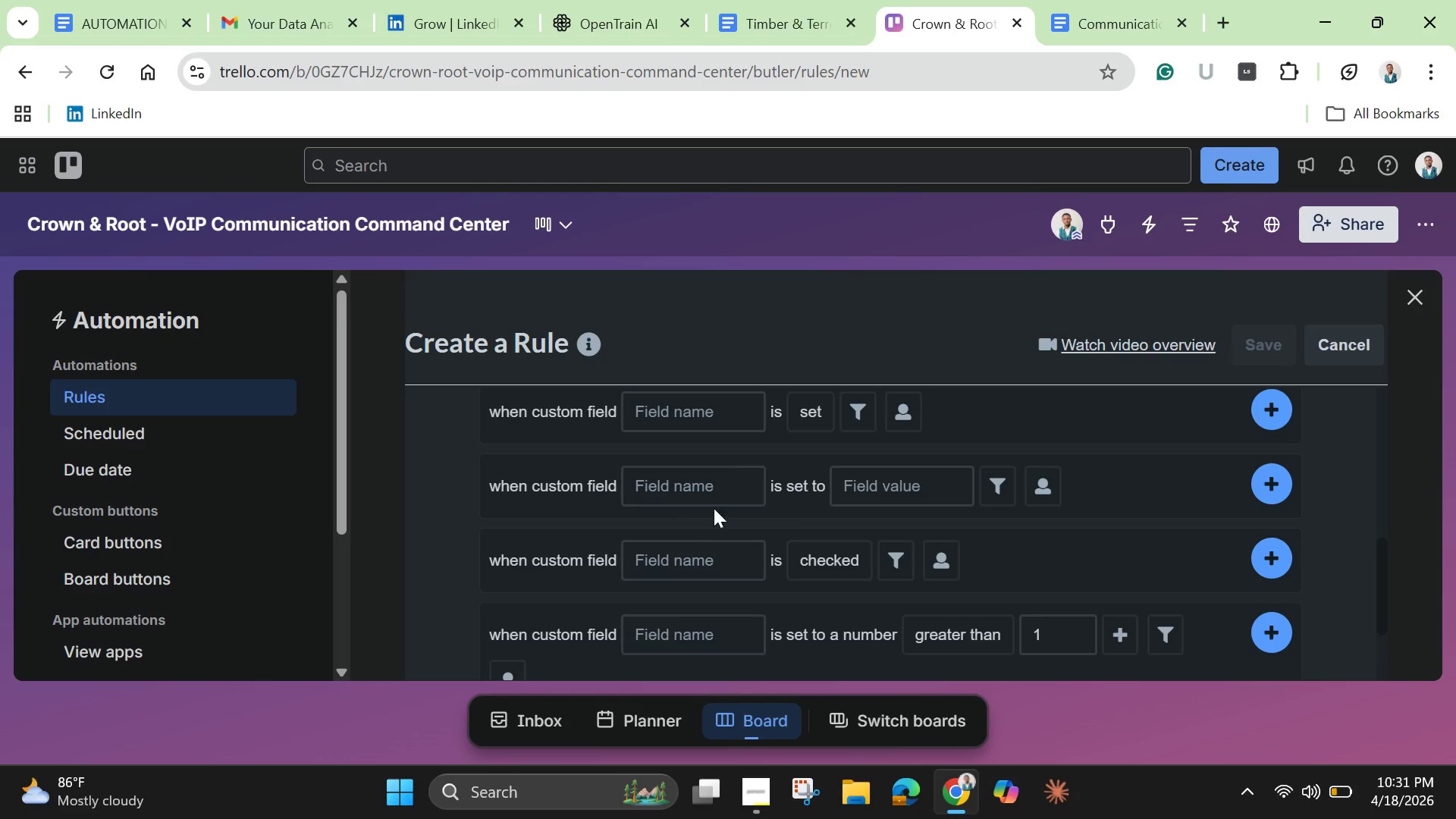 
left_click([662, 495])
 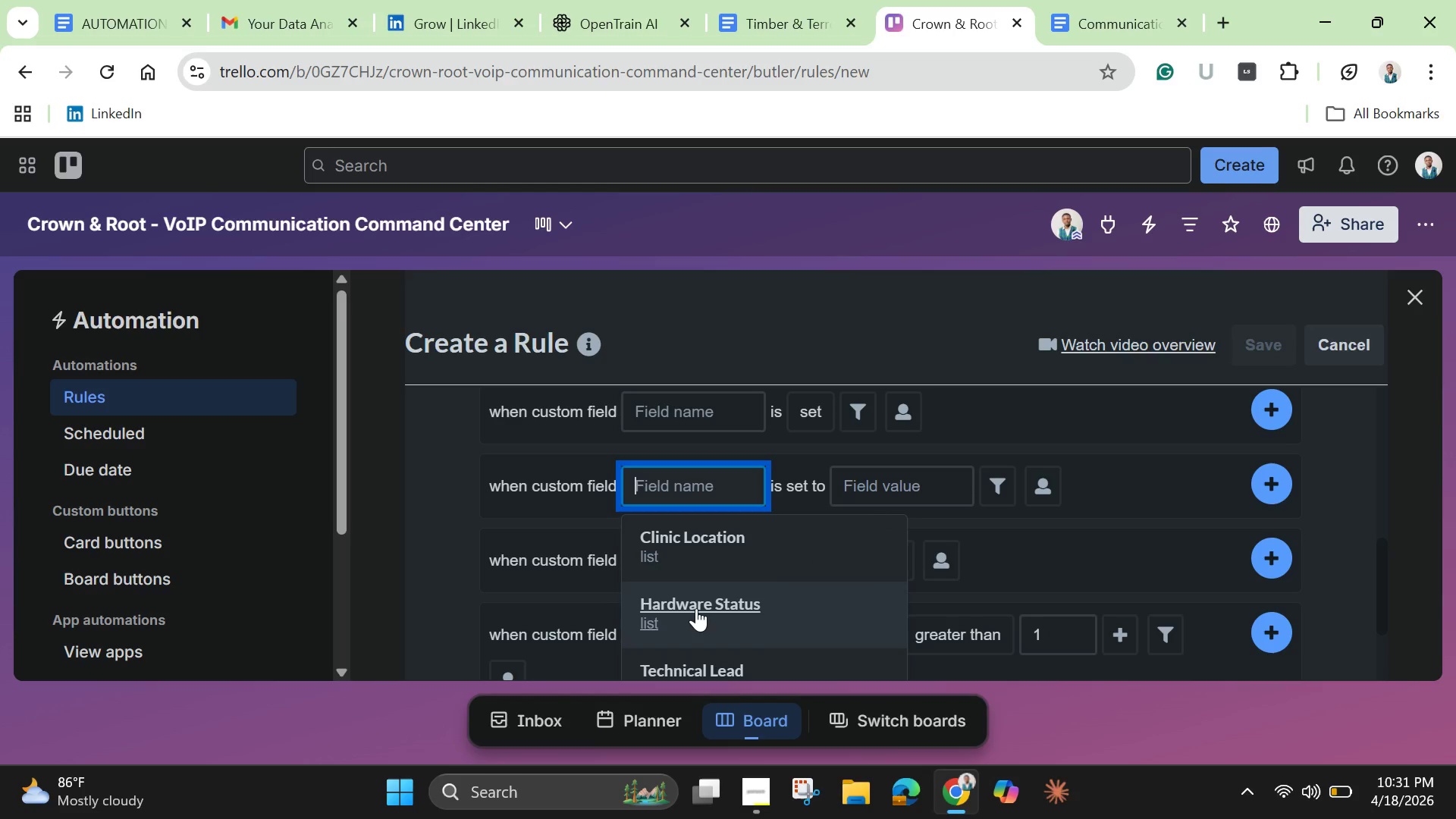 
left_click([696, 608])
 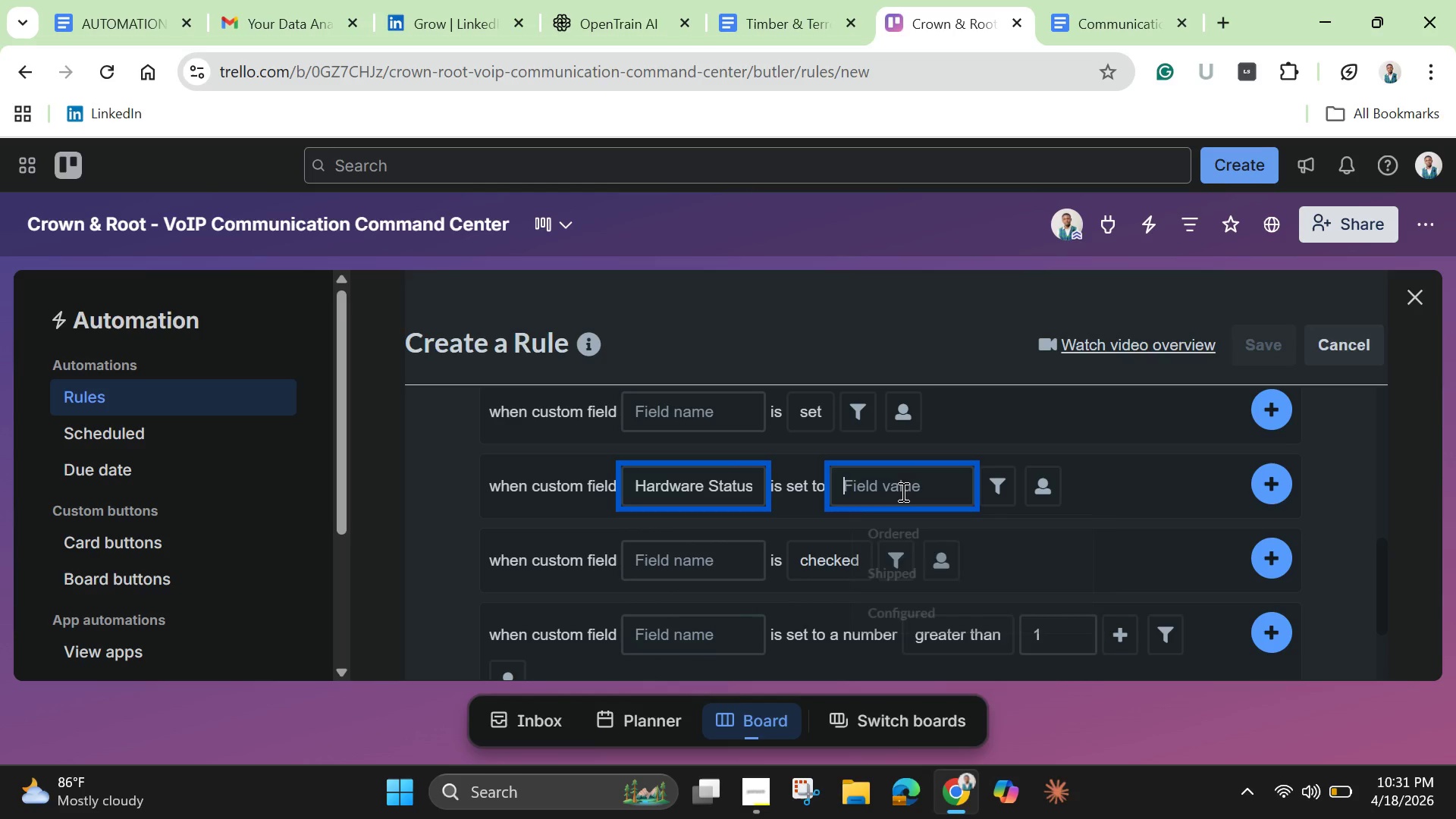 
left_click([902, 491])
 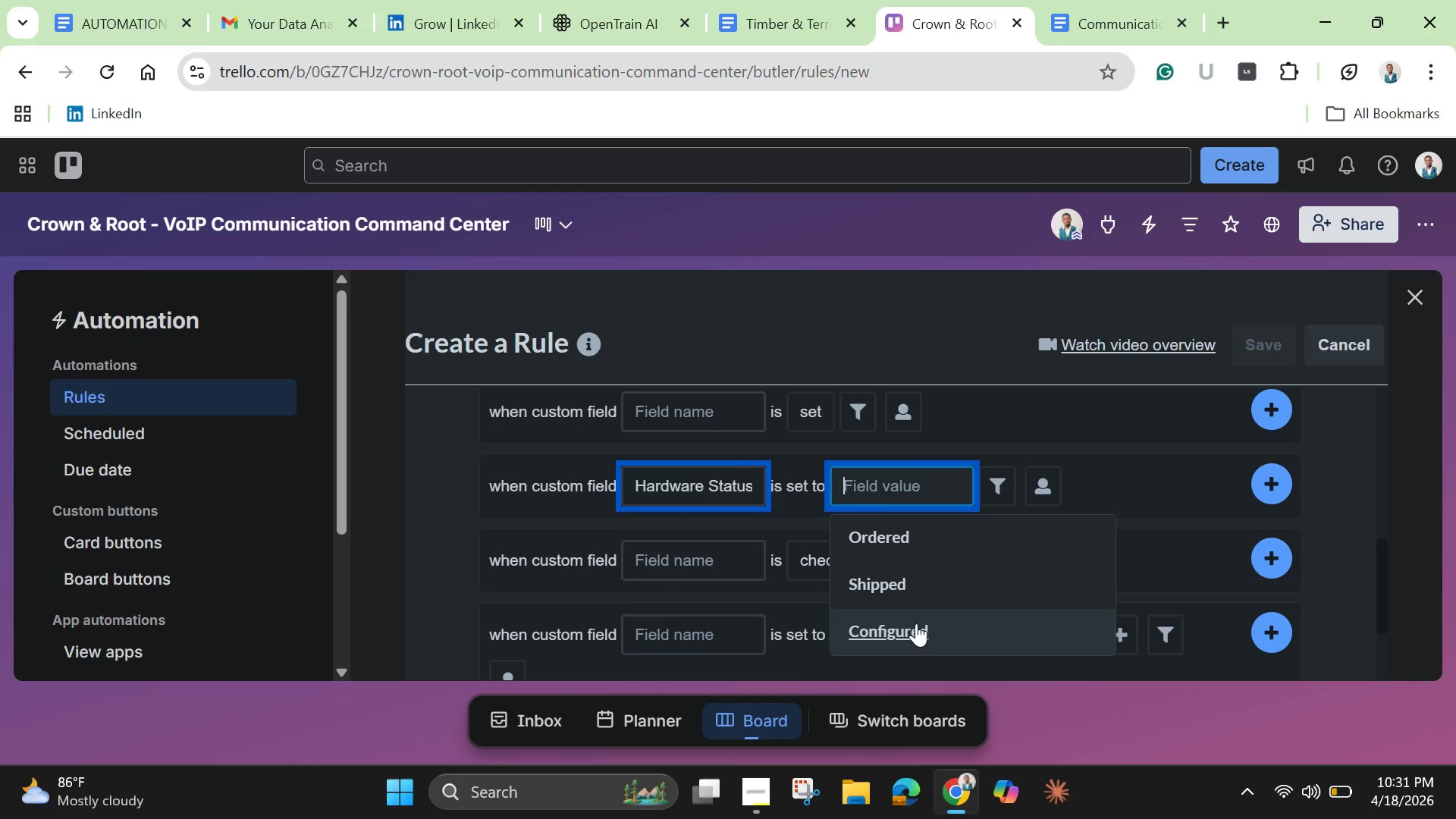 
left_click([911, 635])
 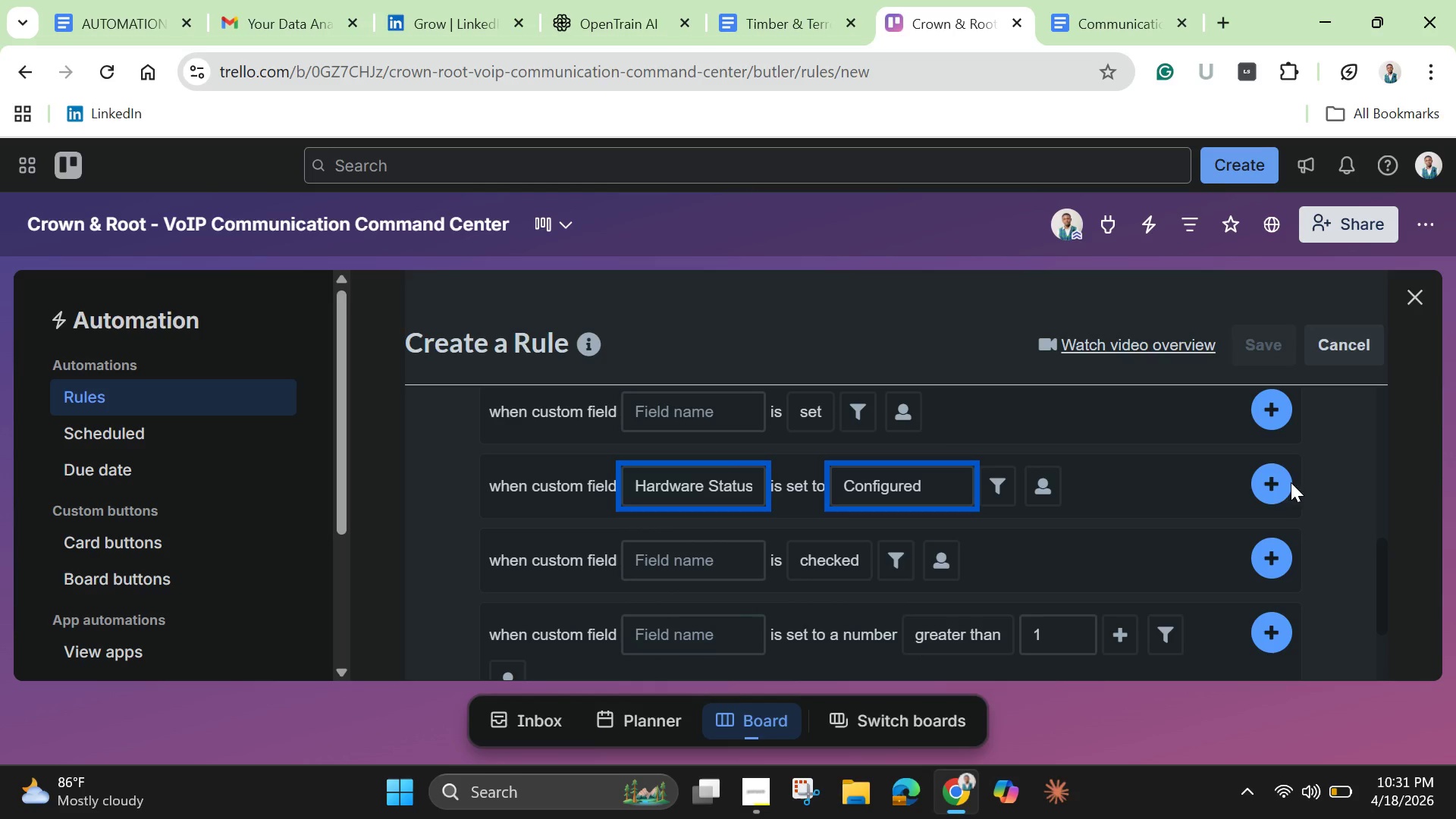 
left_click([1282, 478])
 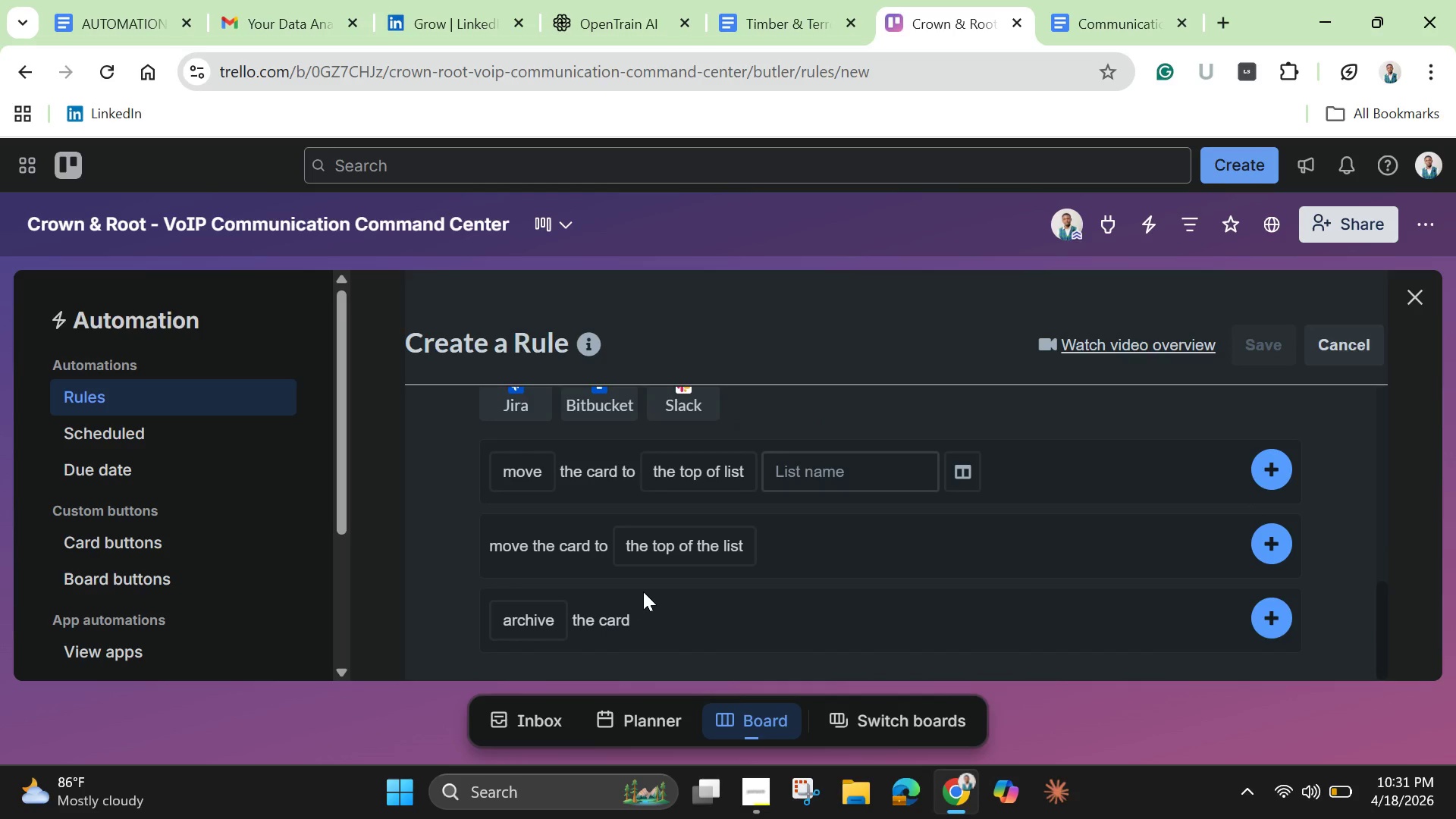 
left_click([834, 473])
 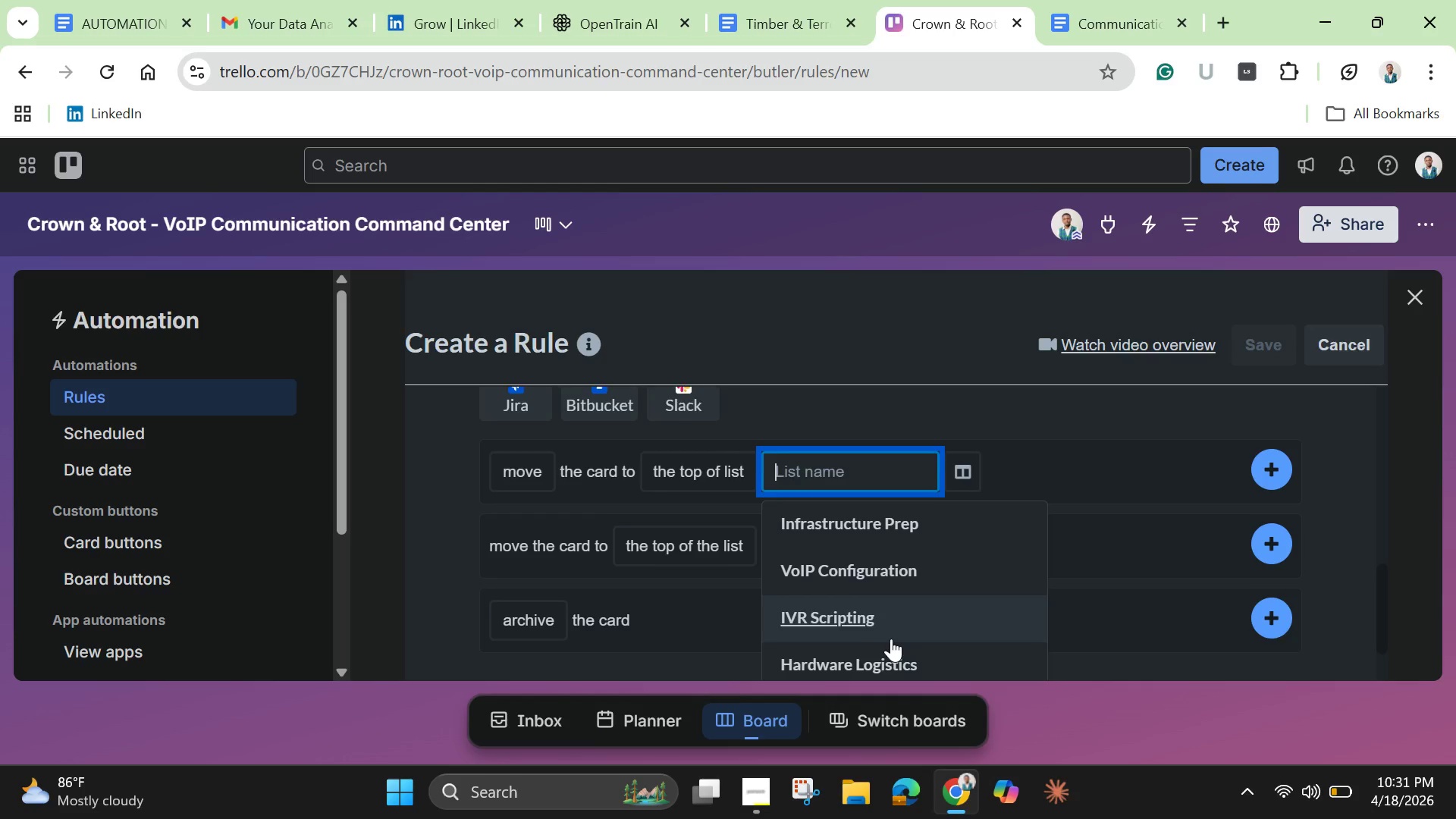 
scroll: coordinate [891, 639], scroll_direction: down, amount: 1.0
 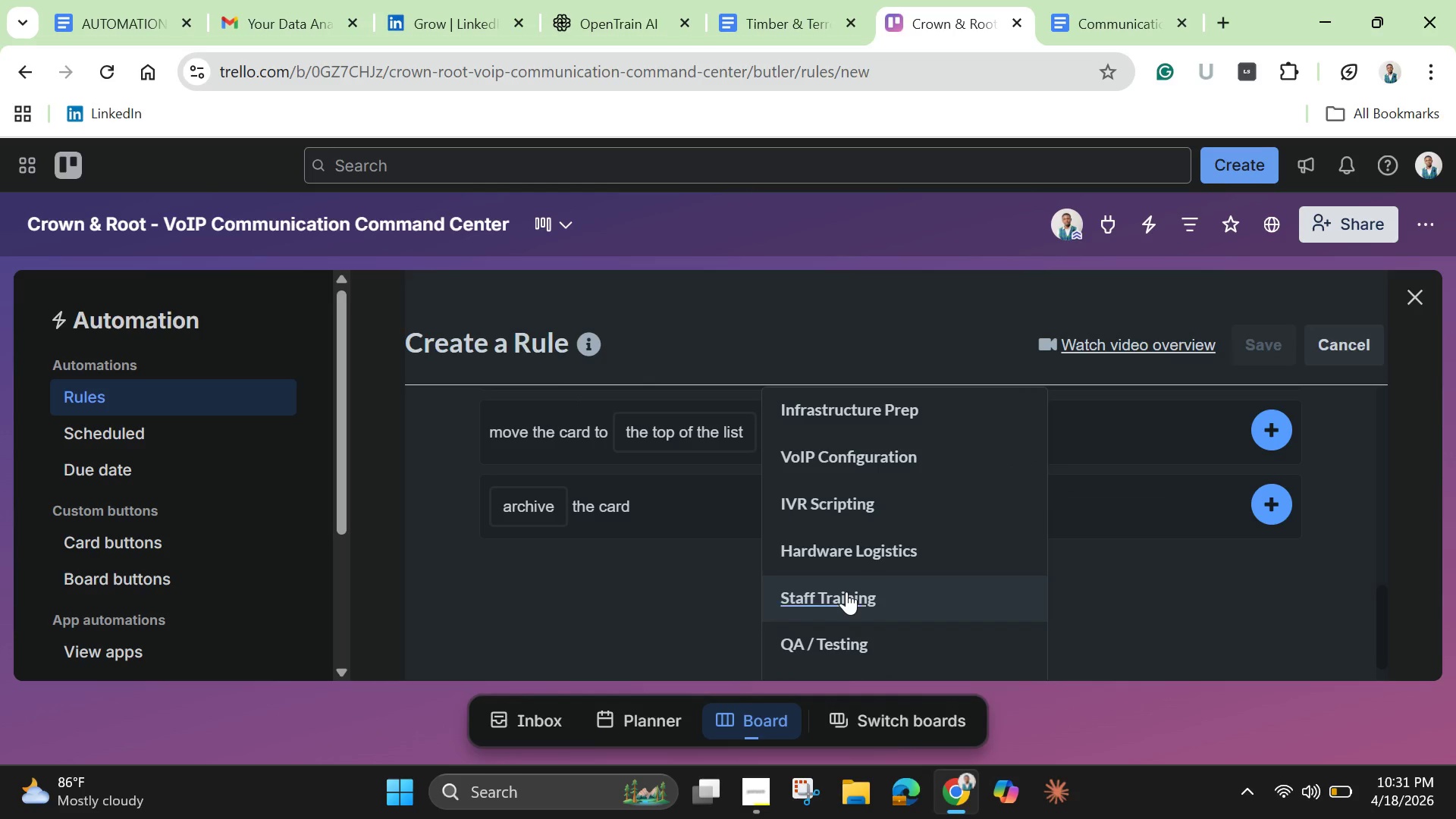 
left_click([846, 592])
 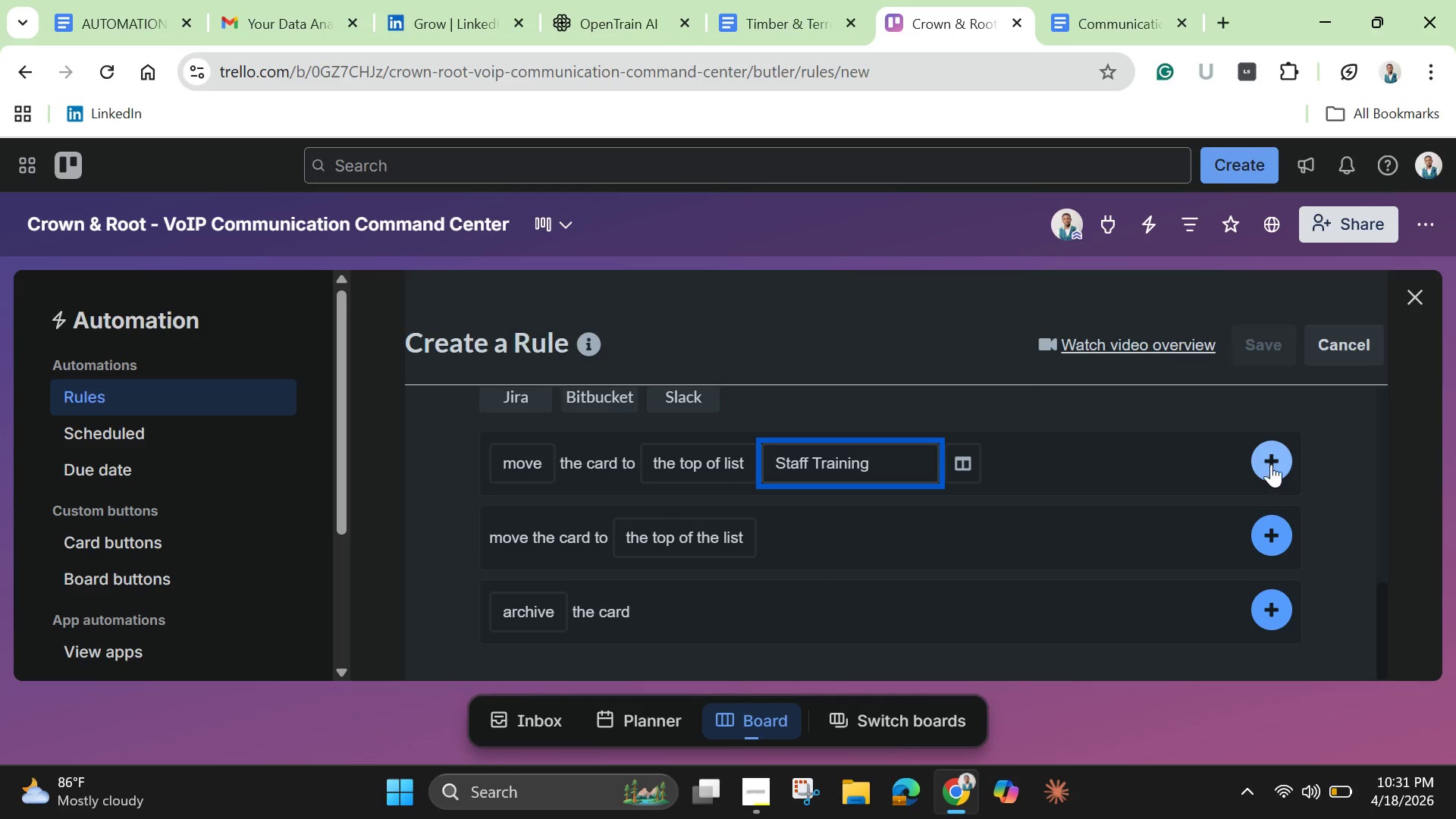 
left_click([1269, 464])
 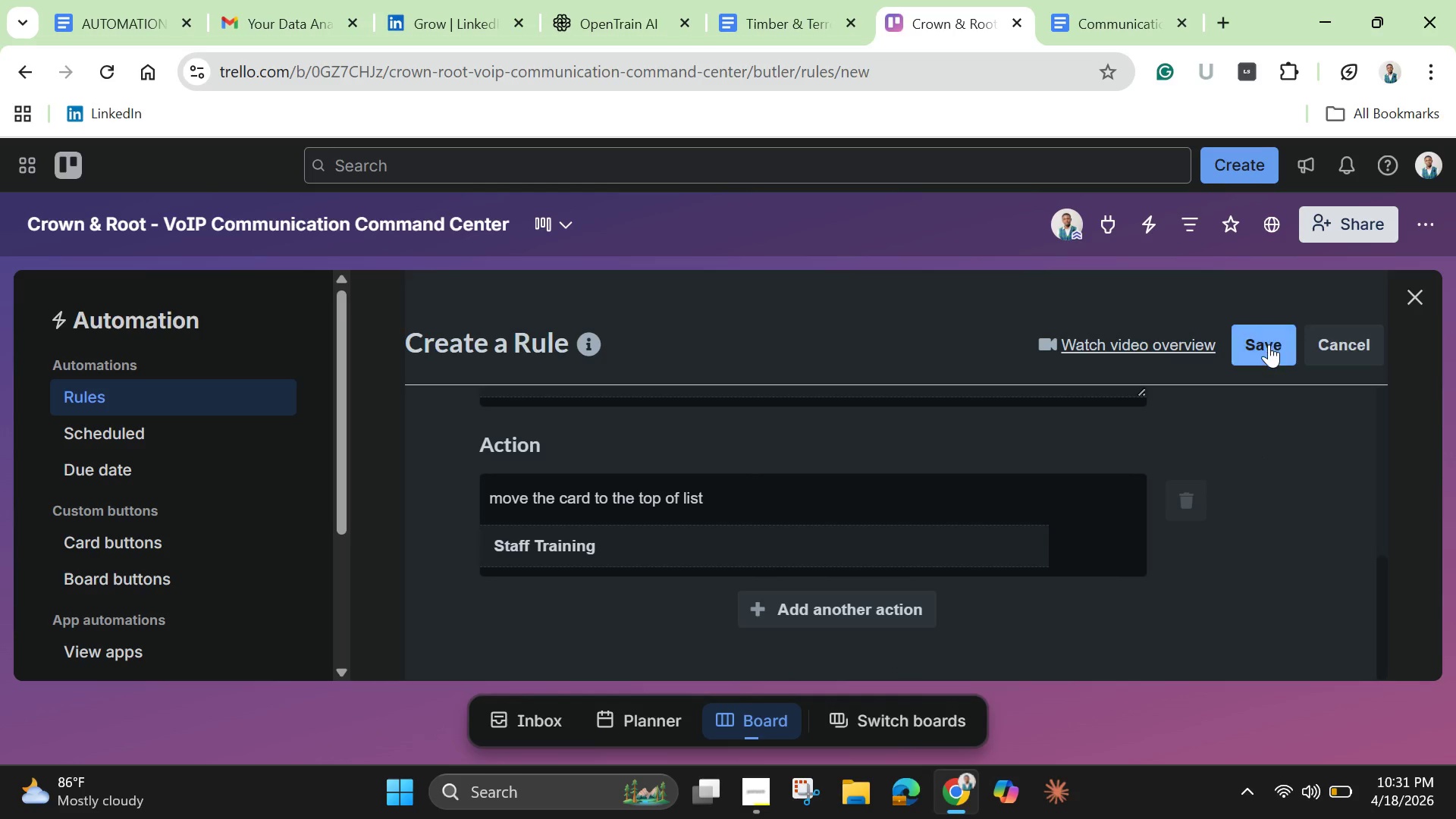 
left_click([1267, 345])
 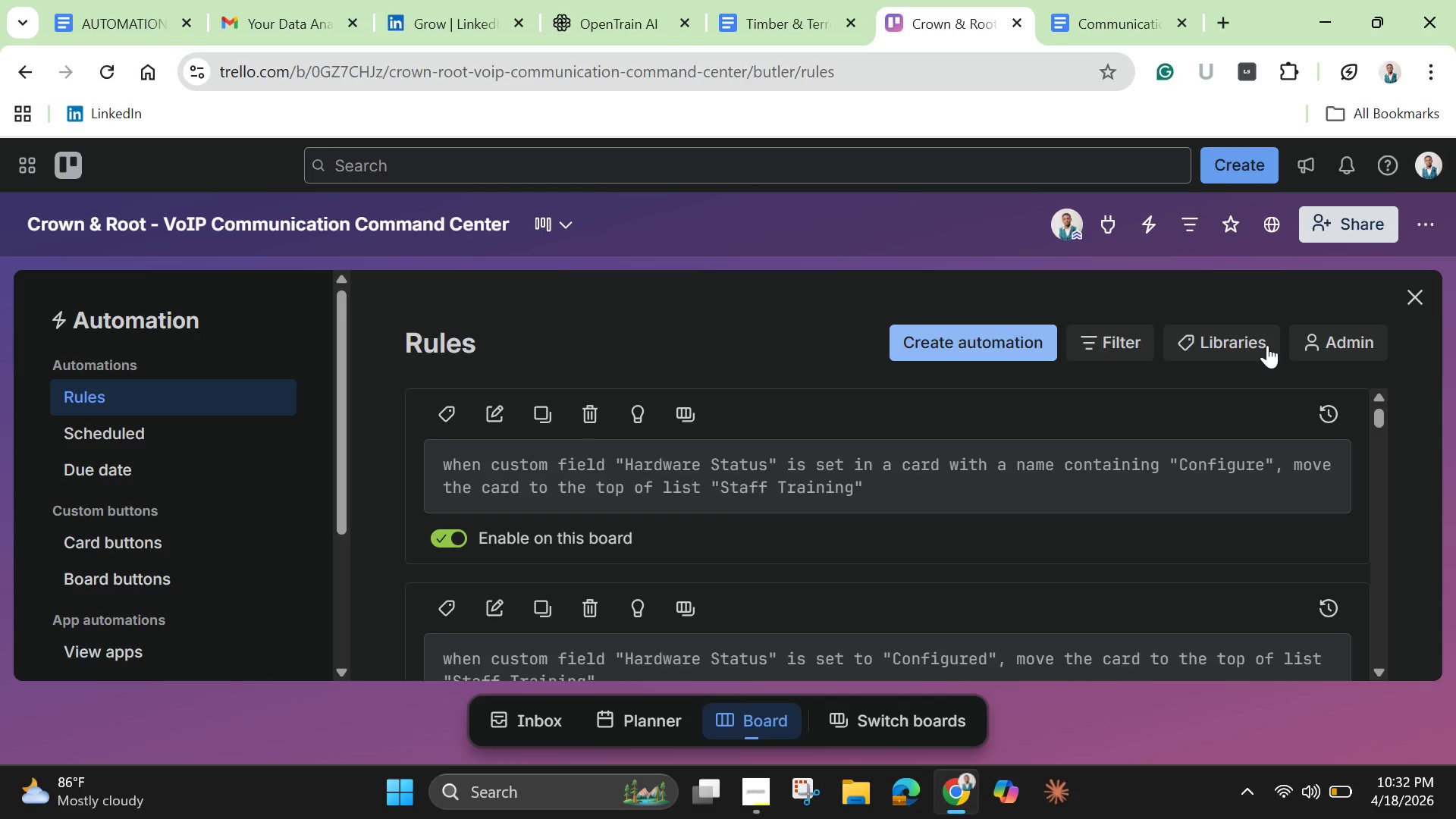 
wait(19.14)
 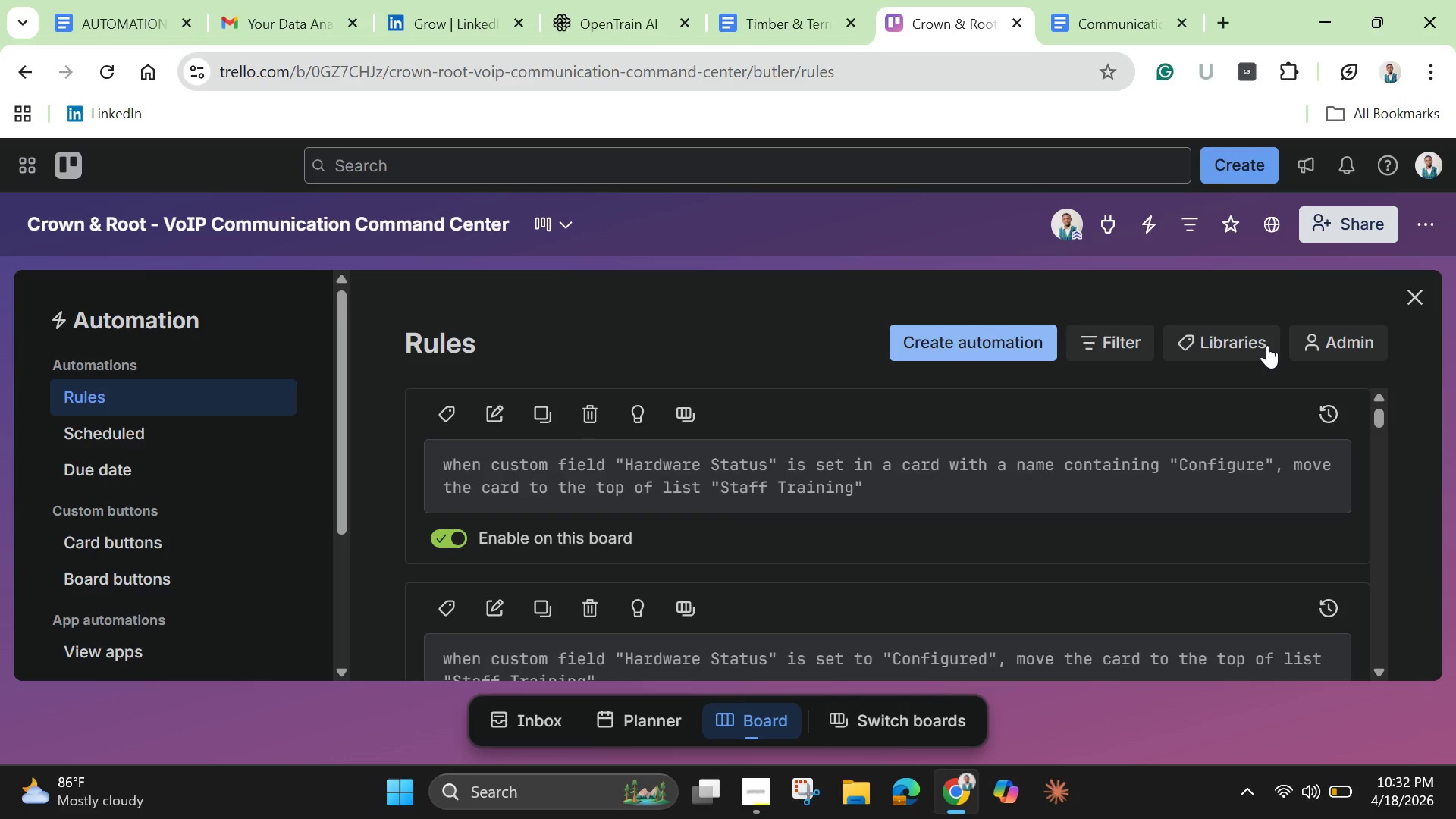 
scroll: coordinate [1019, 538], scroll_direction: down, amount: 1.0
 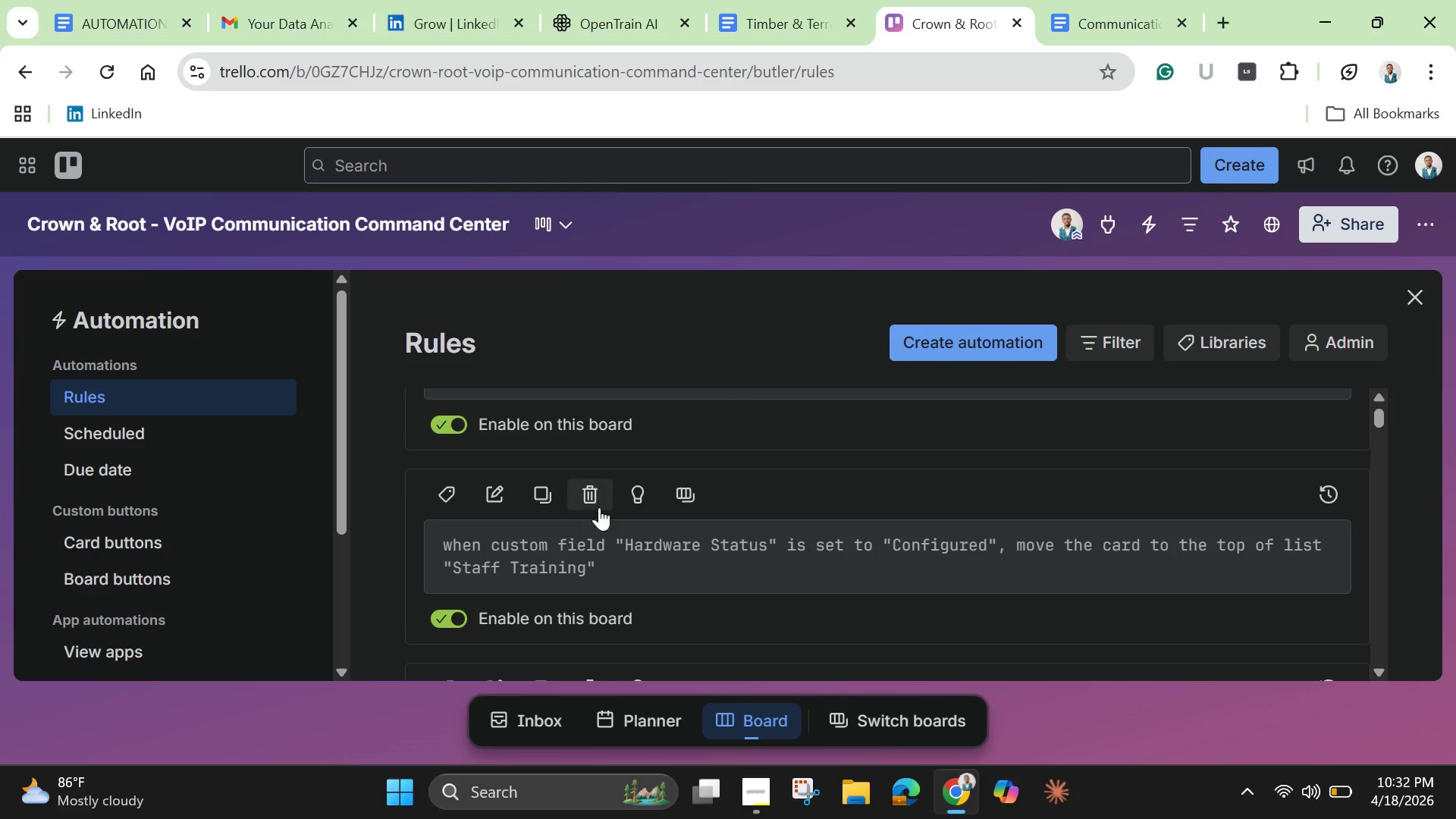 
mouse_move([613, 487])
 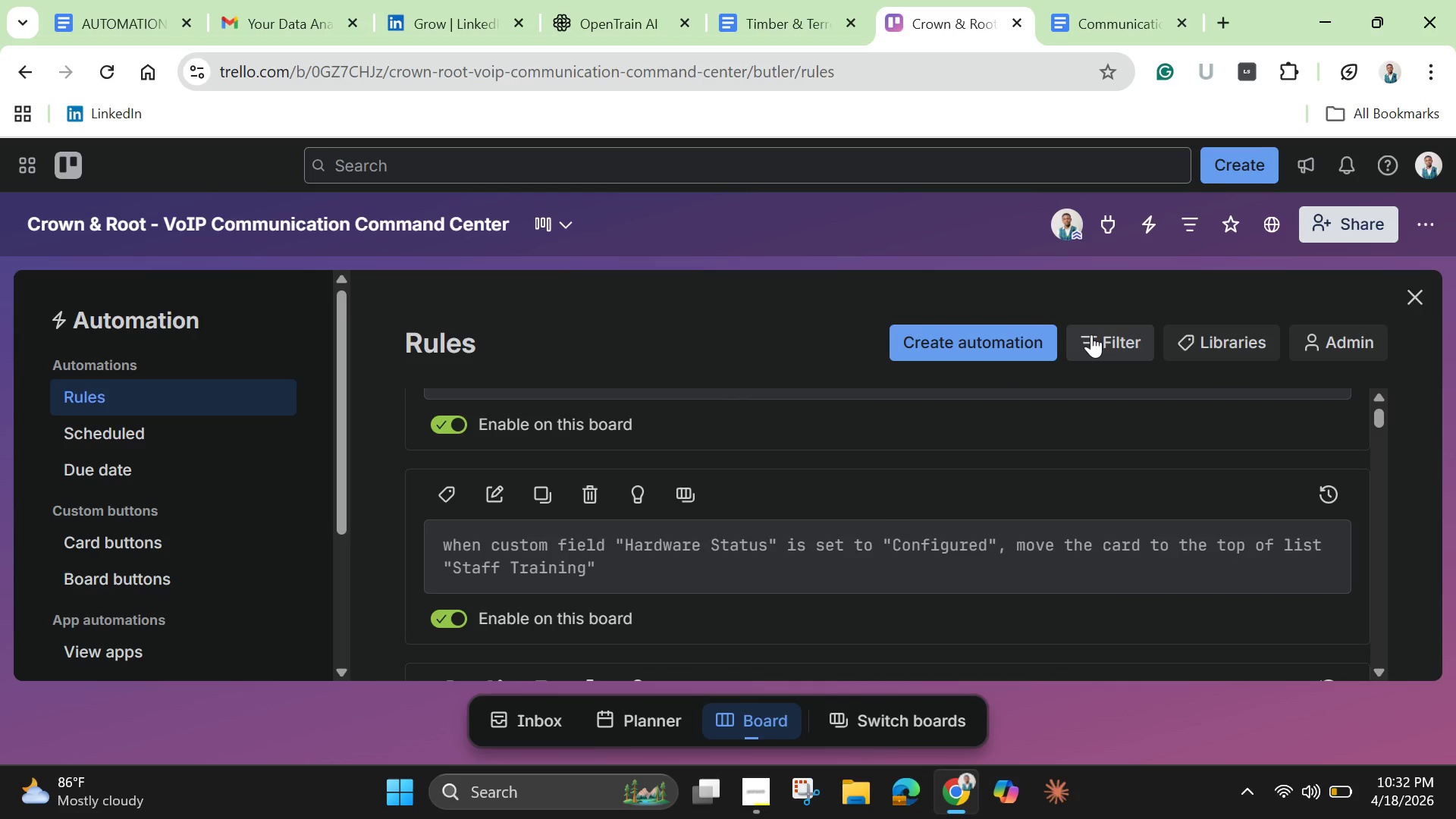 
left_click([1091, 334])
 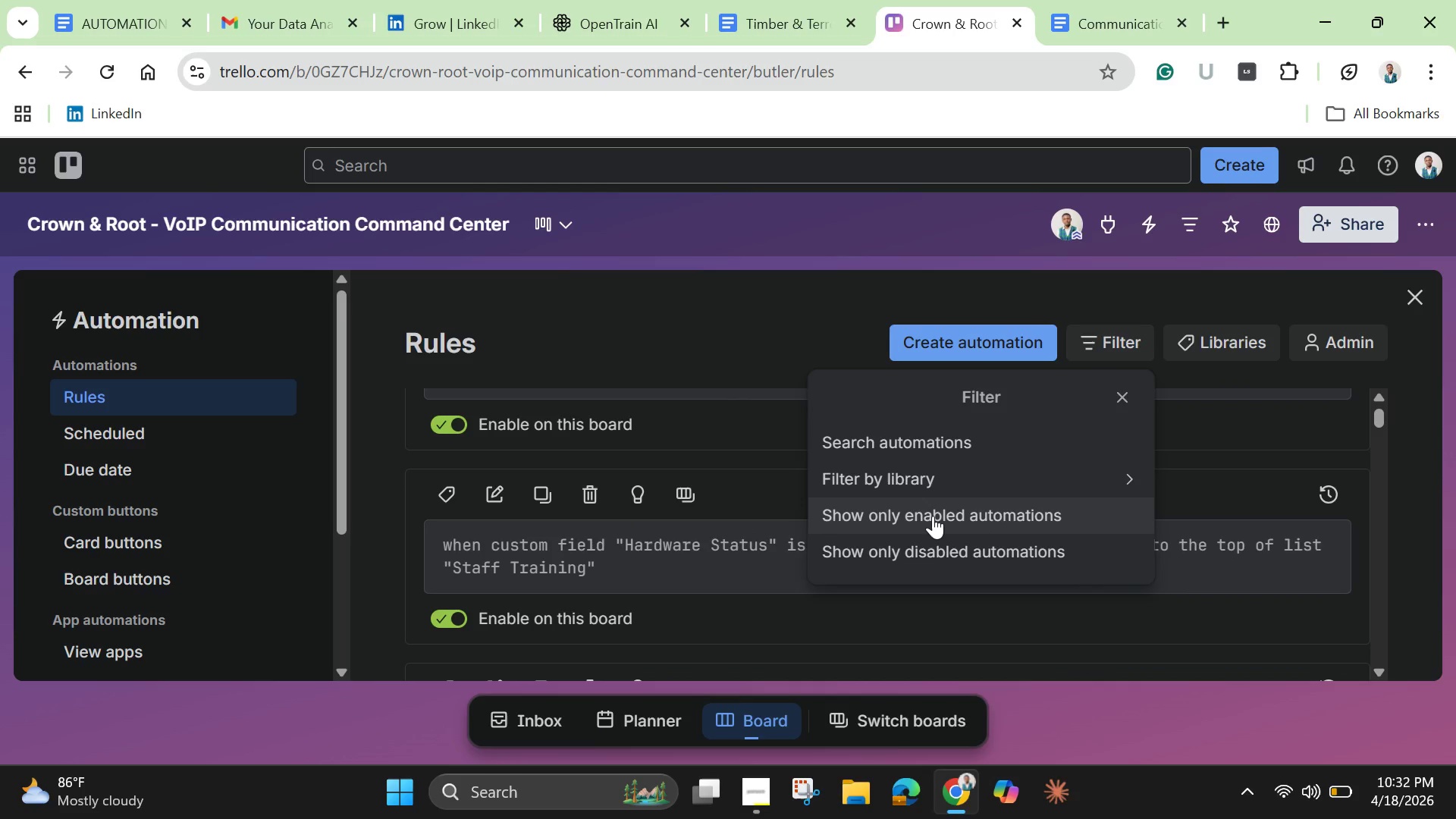 
left_click([933, 516])
 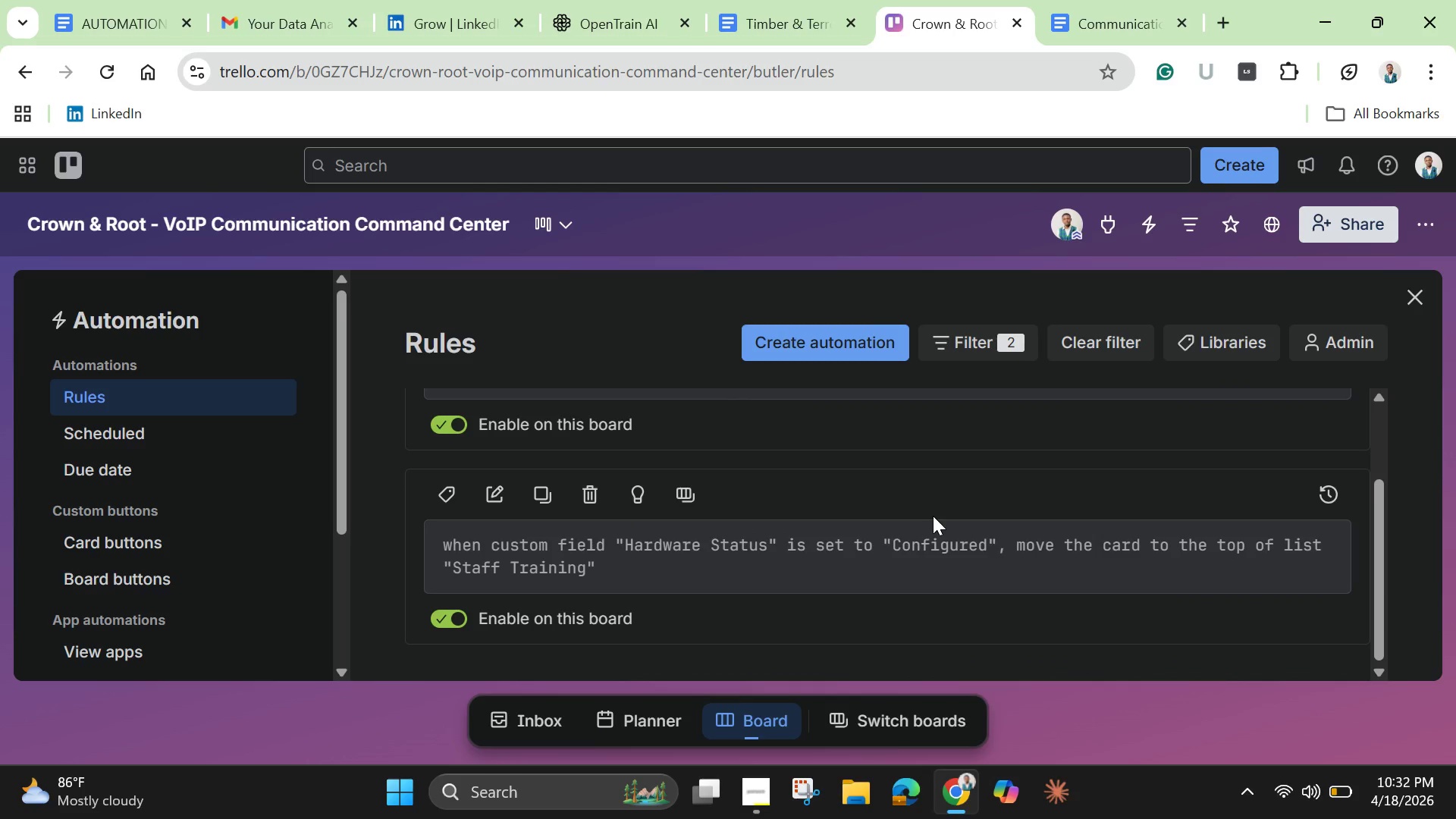 
scroll: coordinate [933, 516], scroll_direction: up, amount: 3.0
 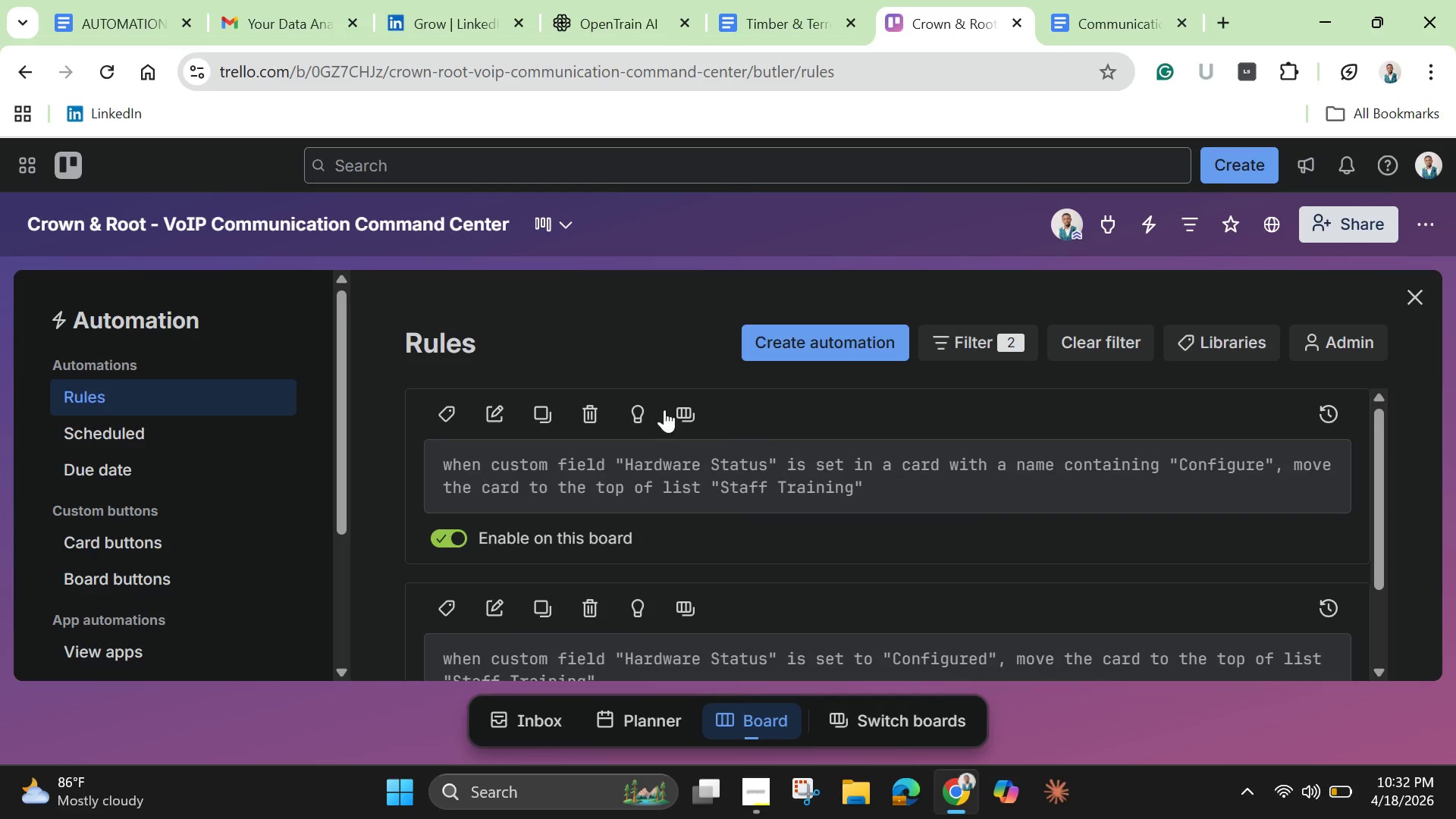 
mouse_move([635, 384])
 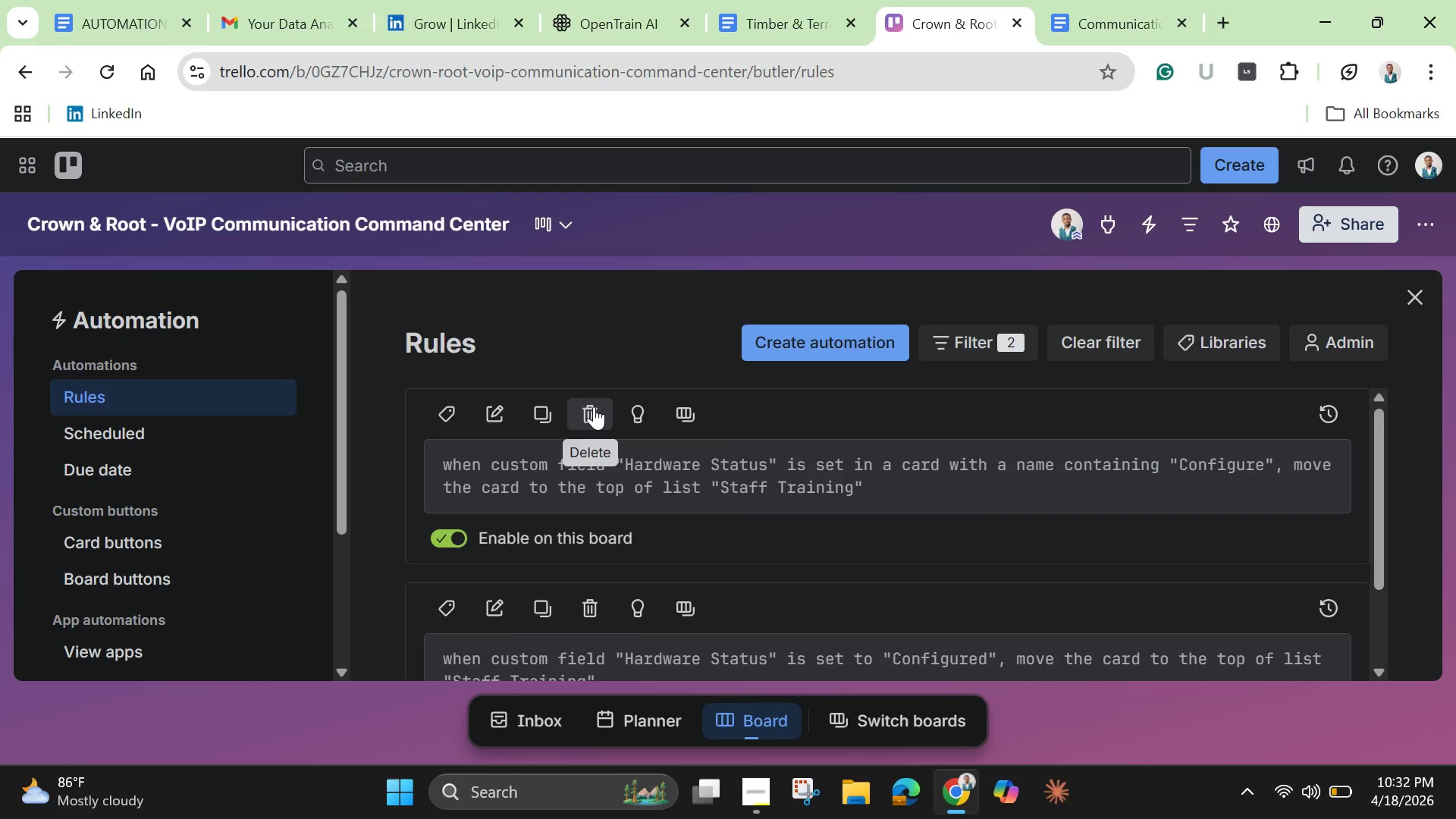 
left_click([594, 406])
 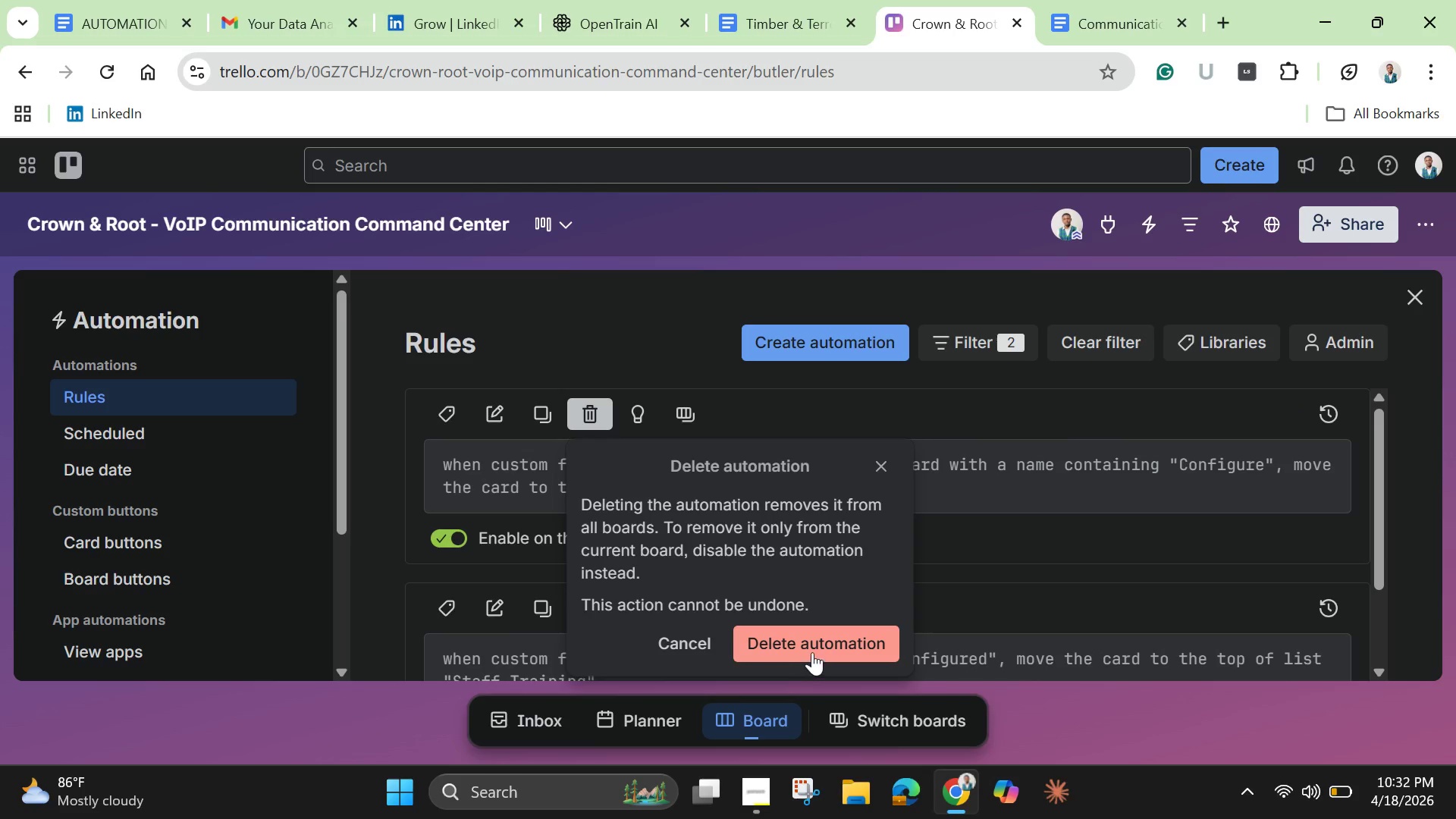 
left_click([812, 648])
 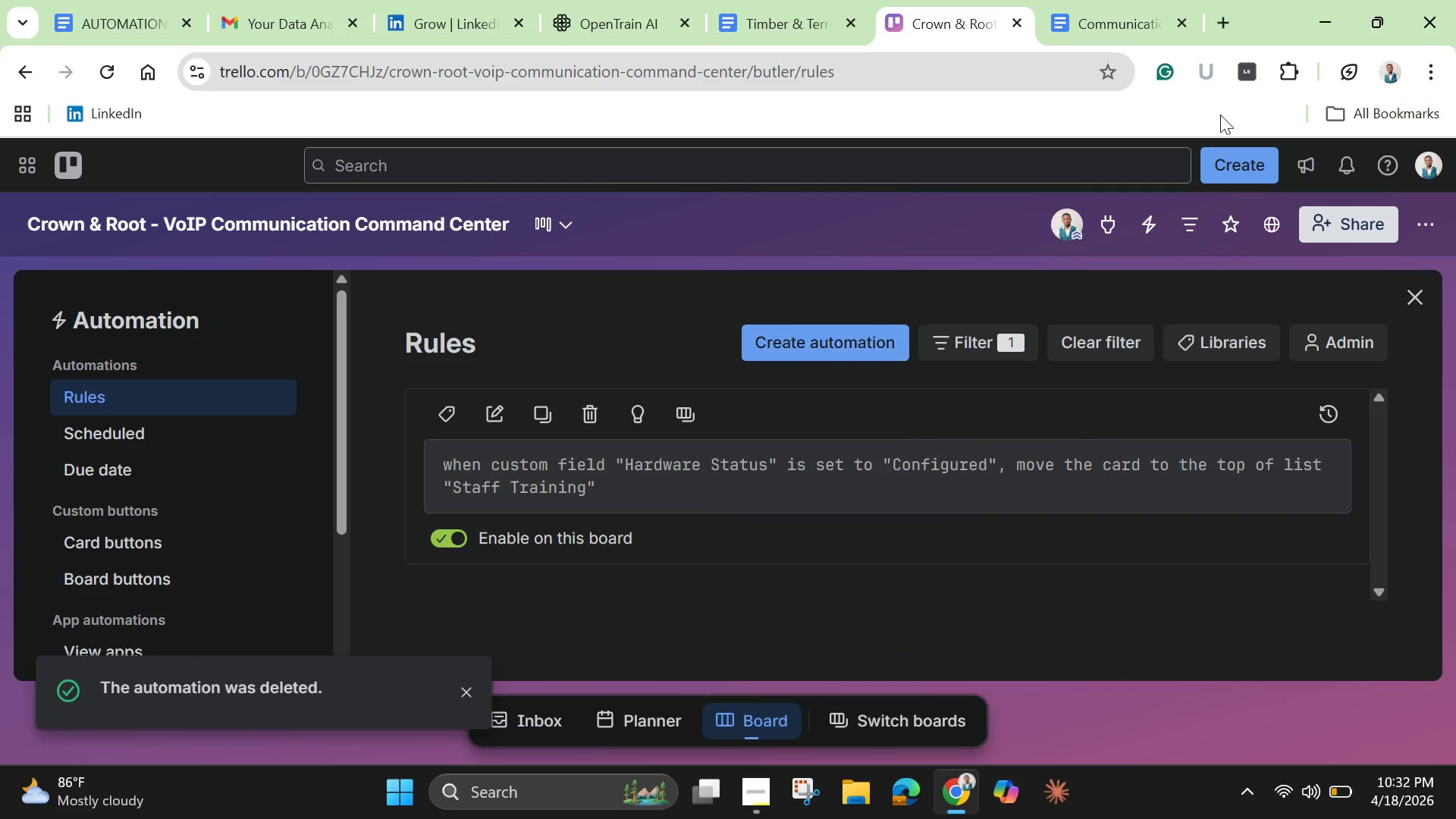 
left_click([1417, 296])
 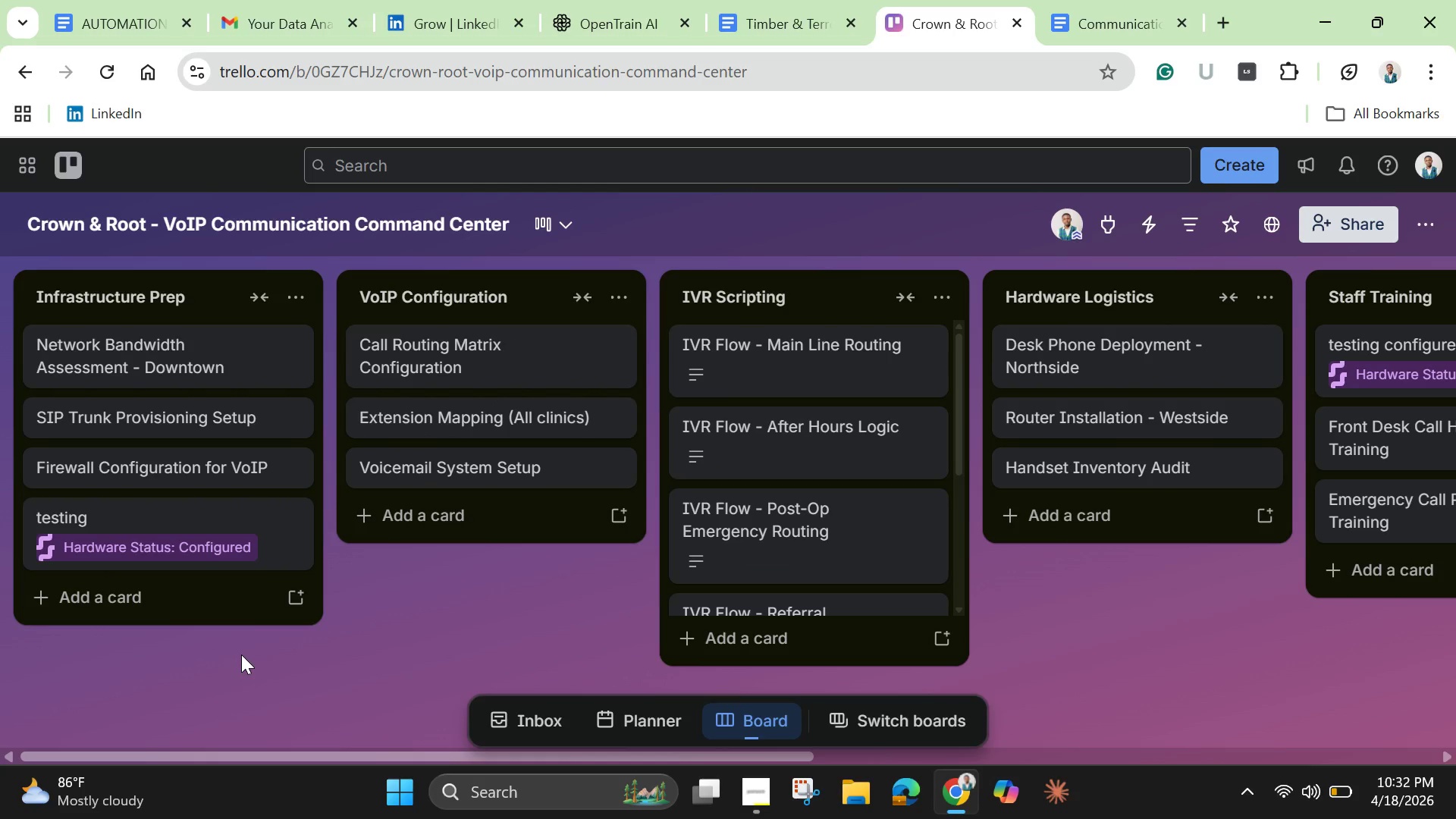 
wait(11.51)
 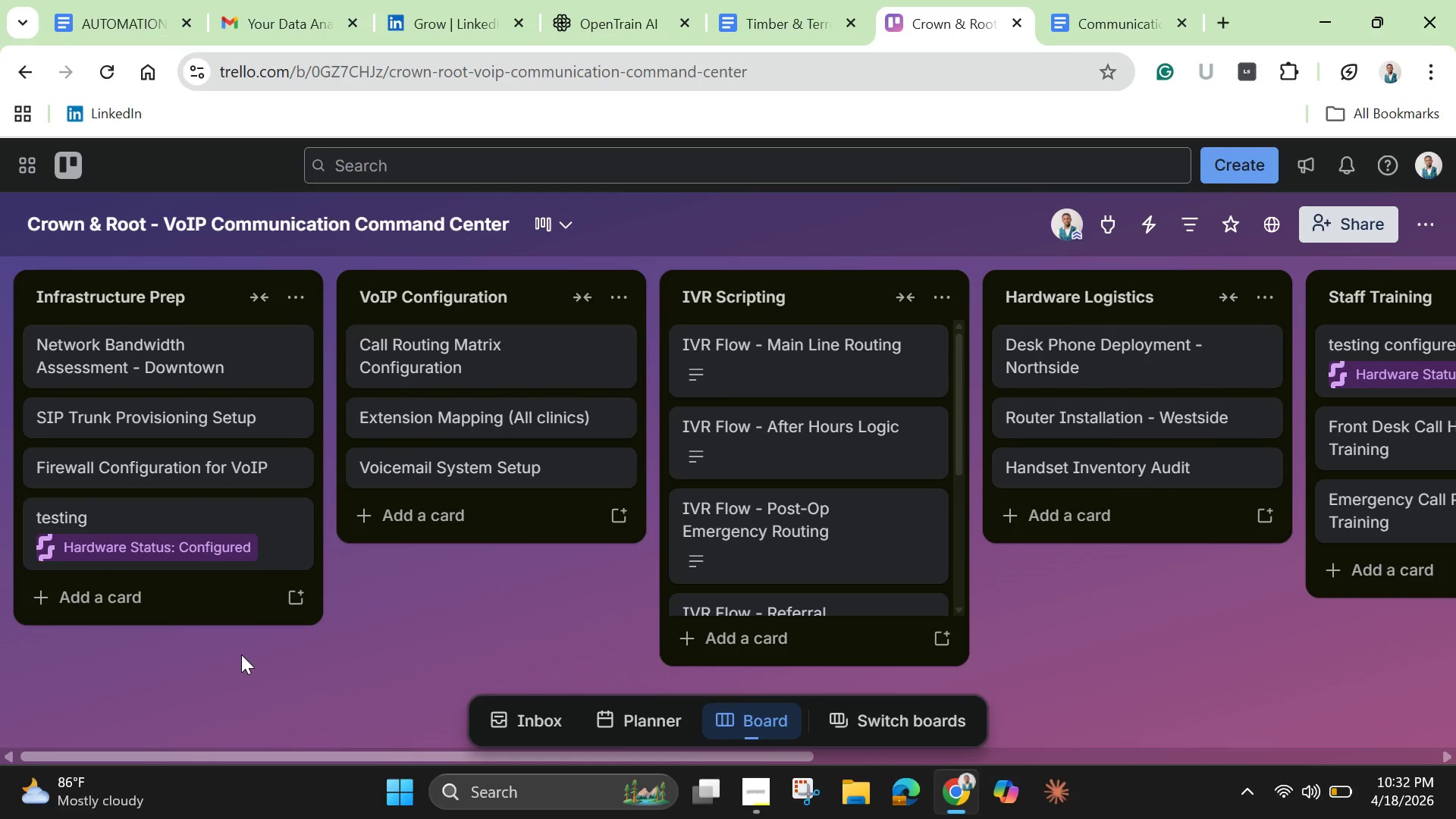 
left_click([202, 516])
 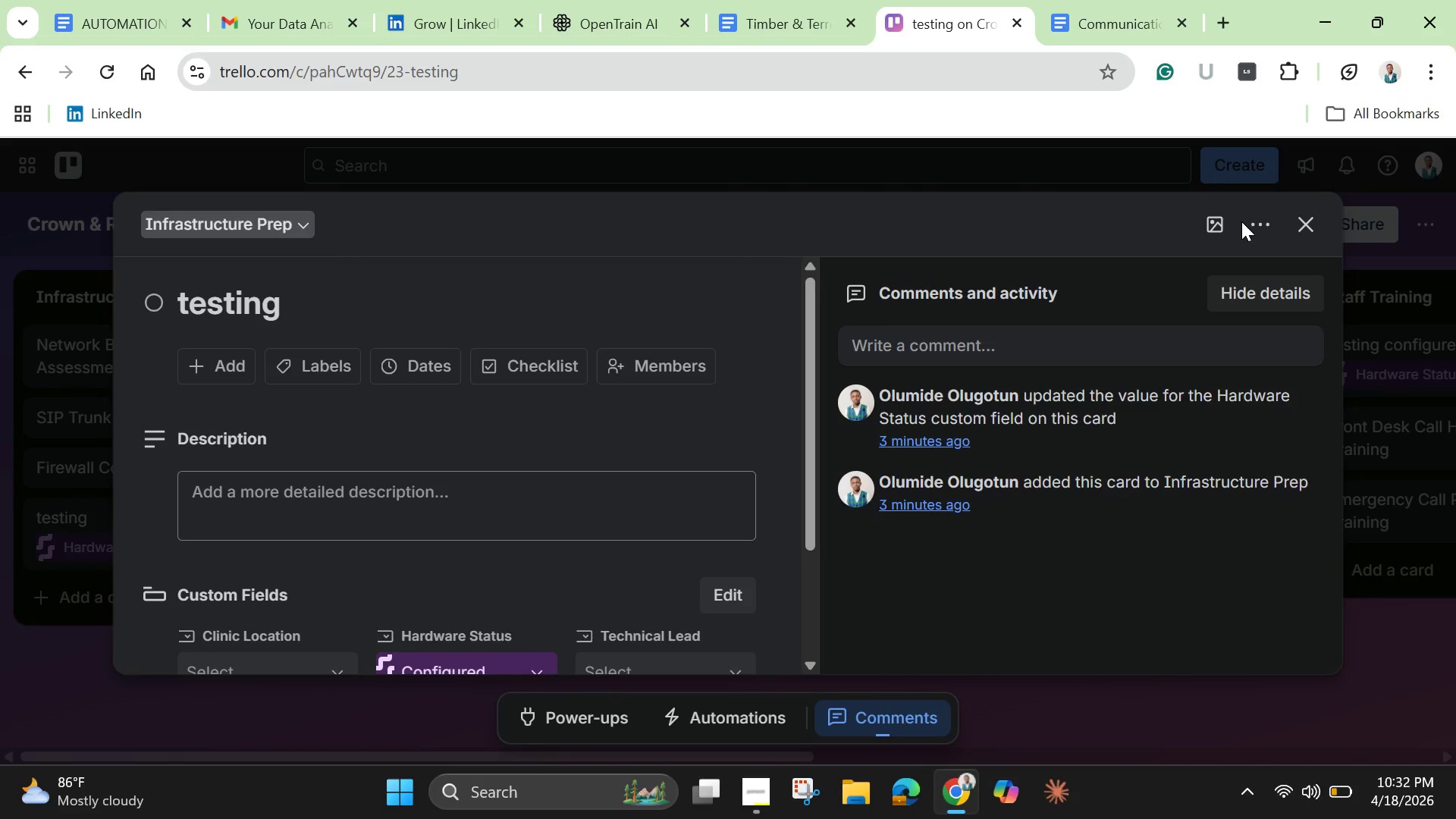 
wait(6.05)
 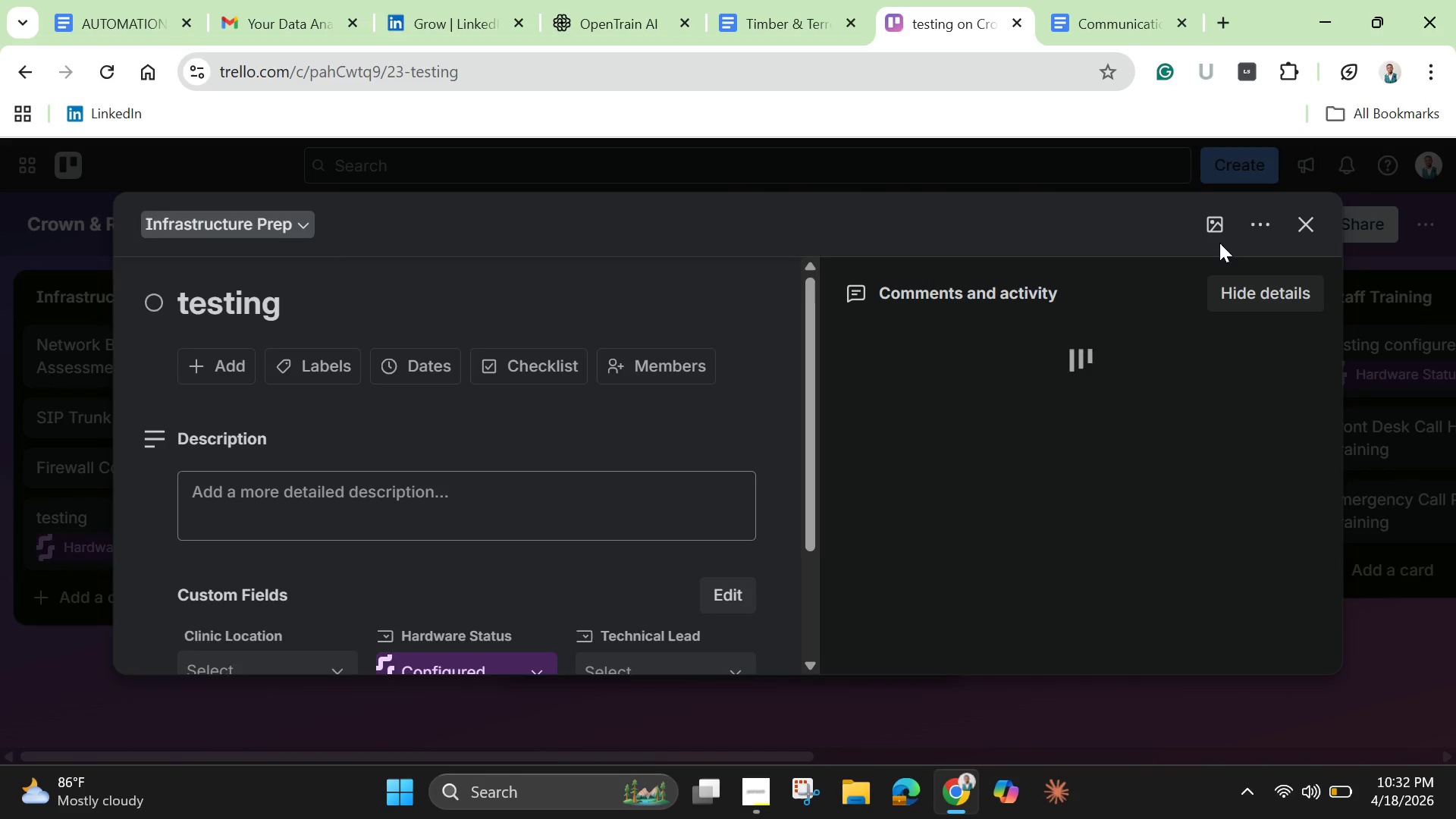 
left_click([1257, 224])
 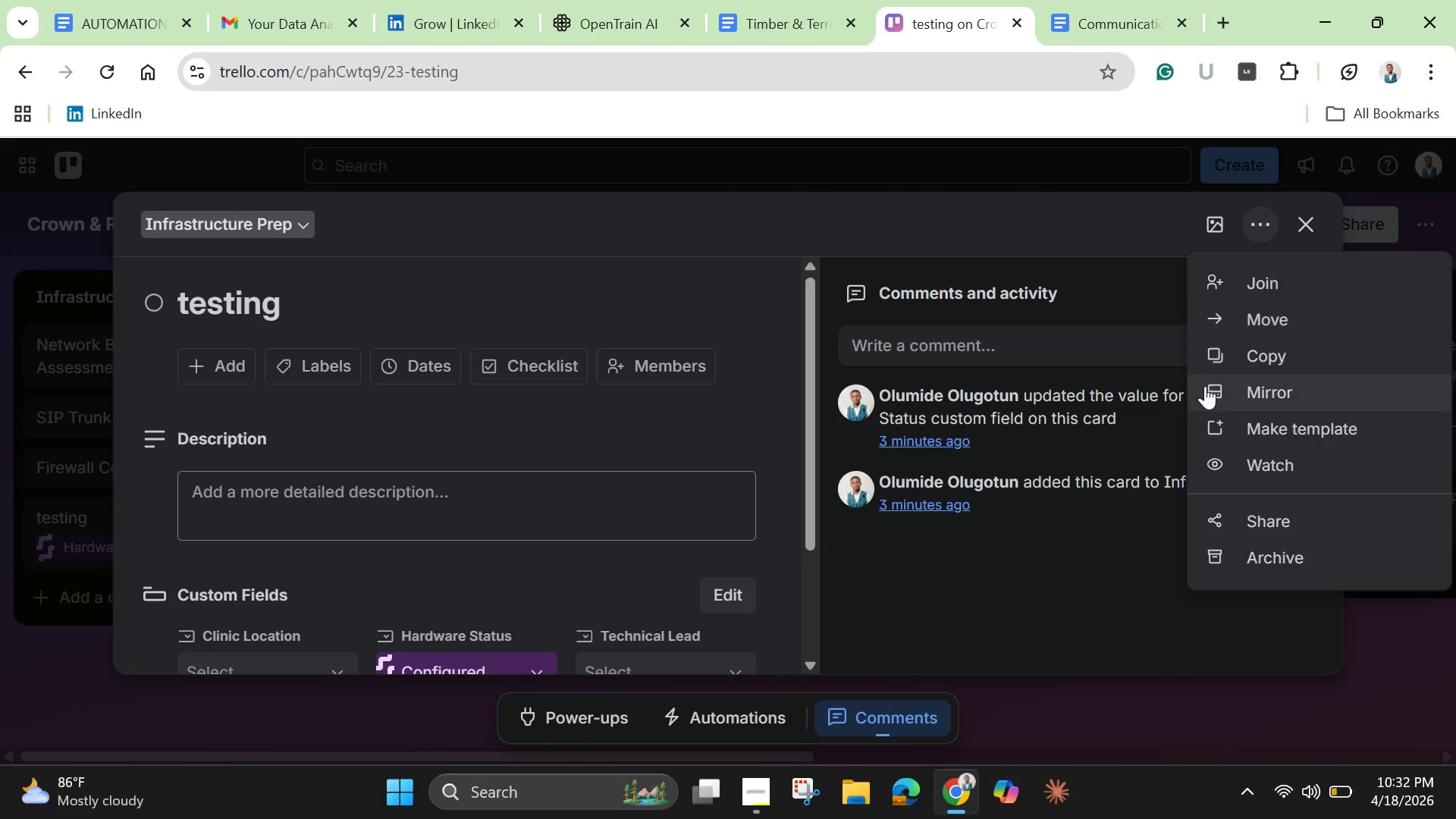 
left_click([1277, 570])
 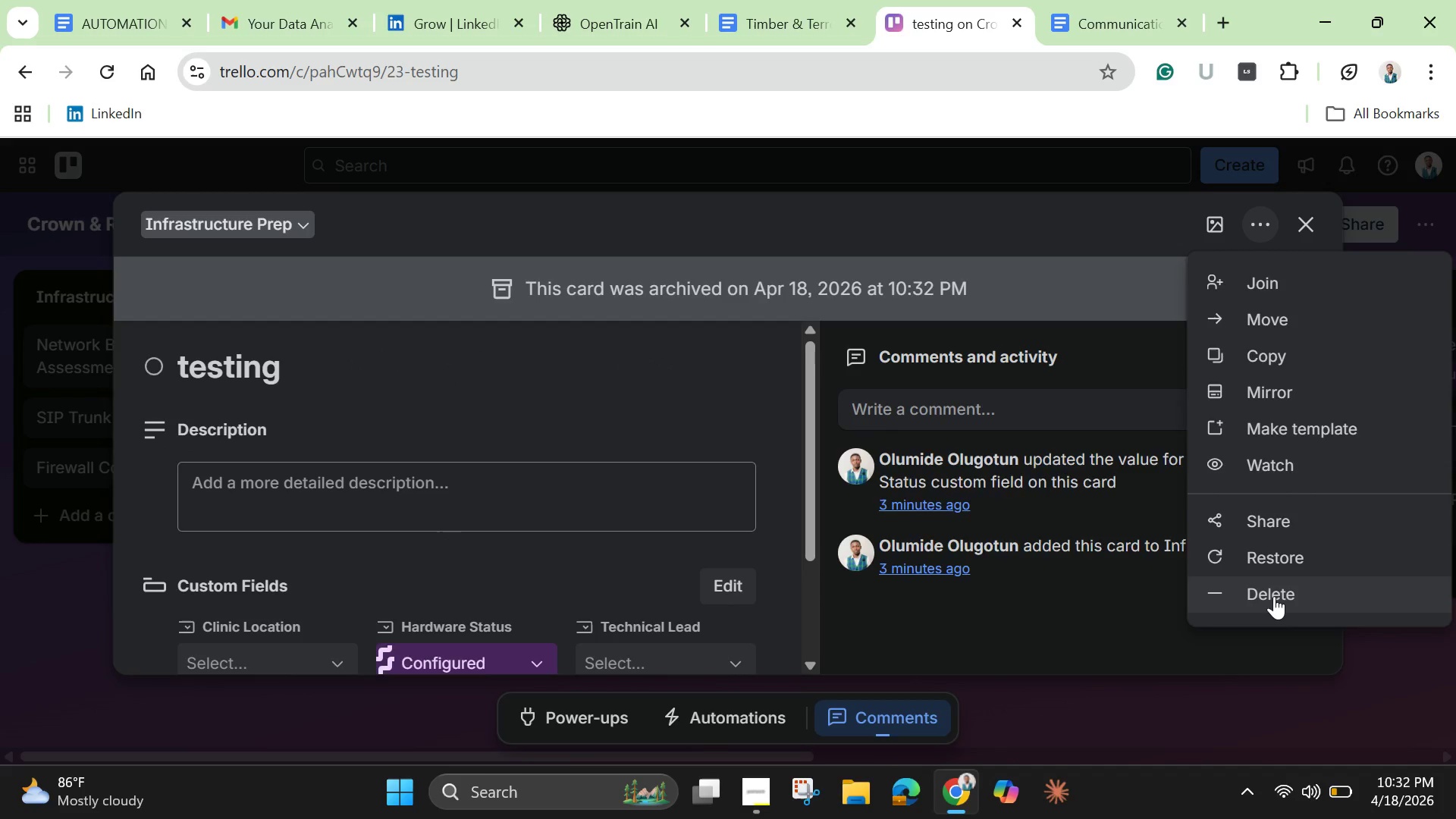 
left_click([1274, 596])
 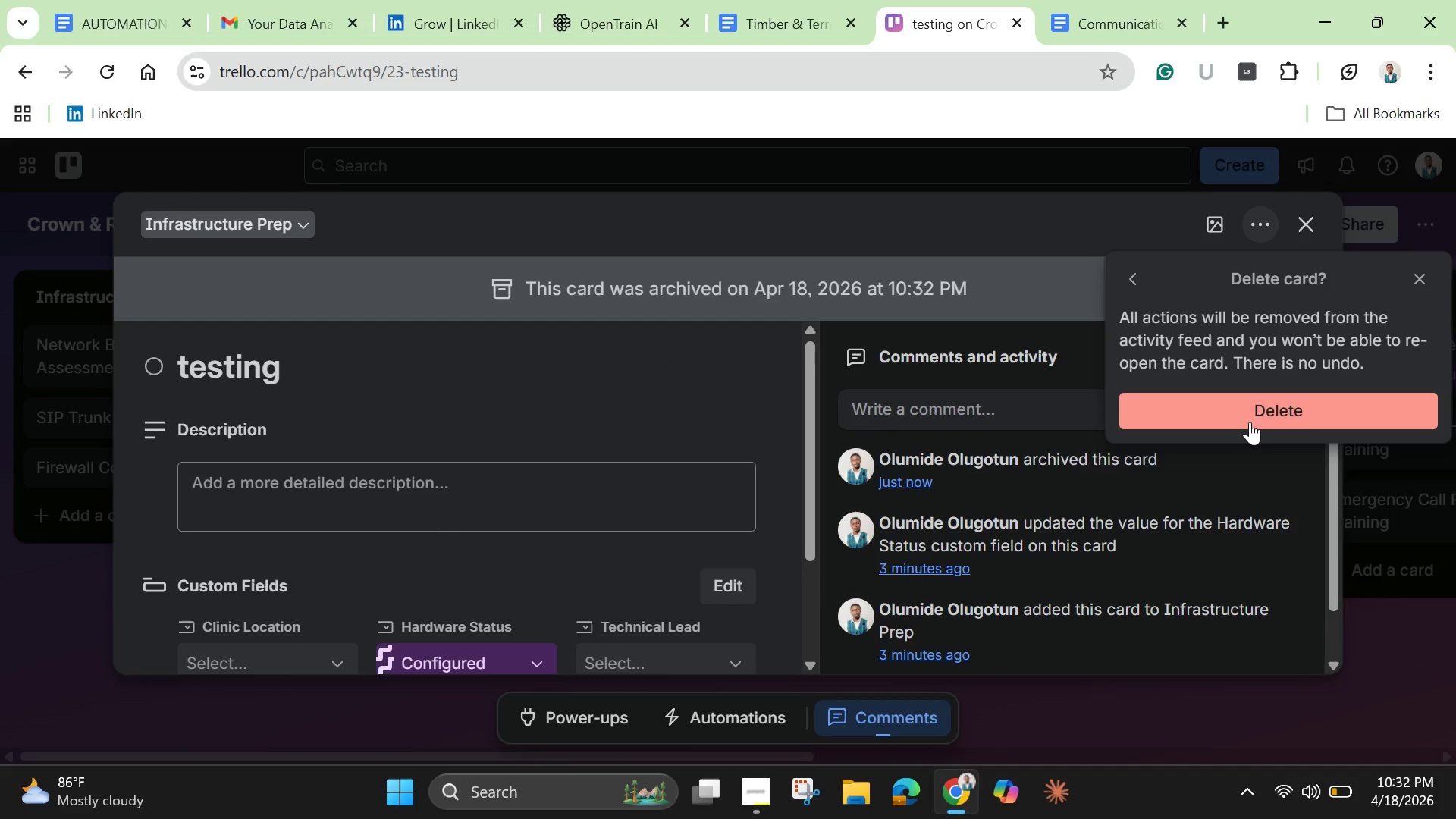 
left_click([1250, 422])
 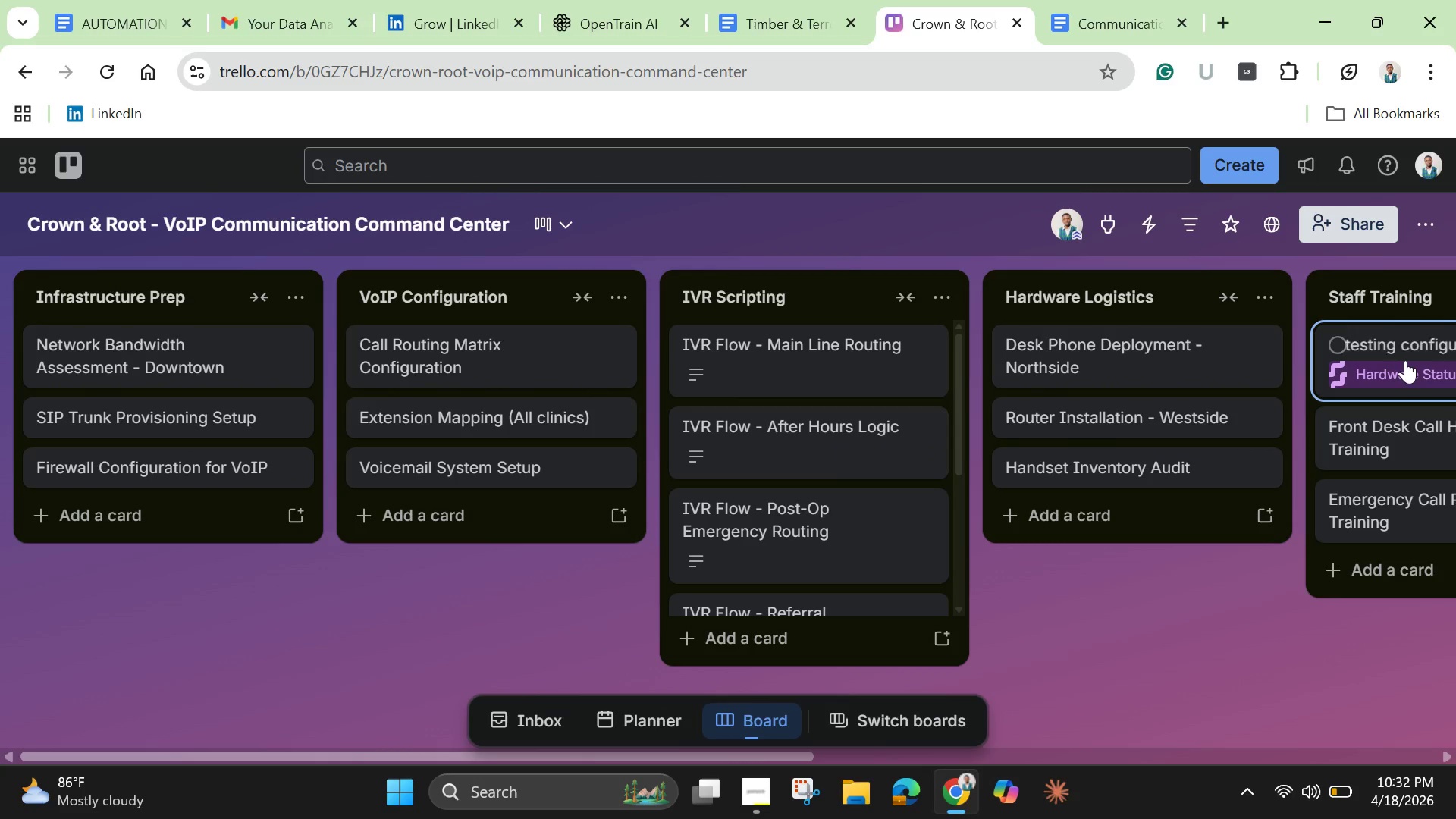 
left_click([1405, 360])
 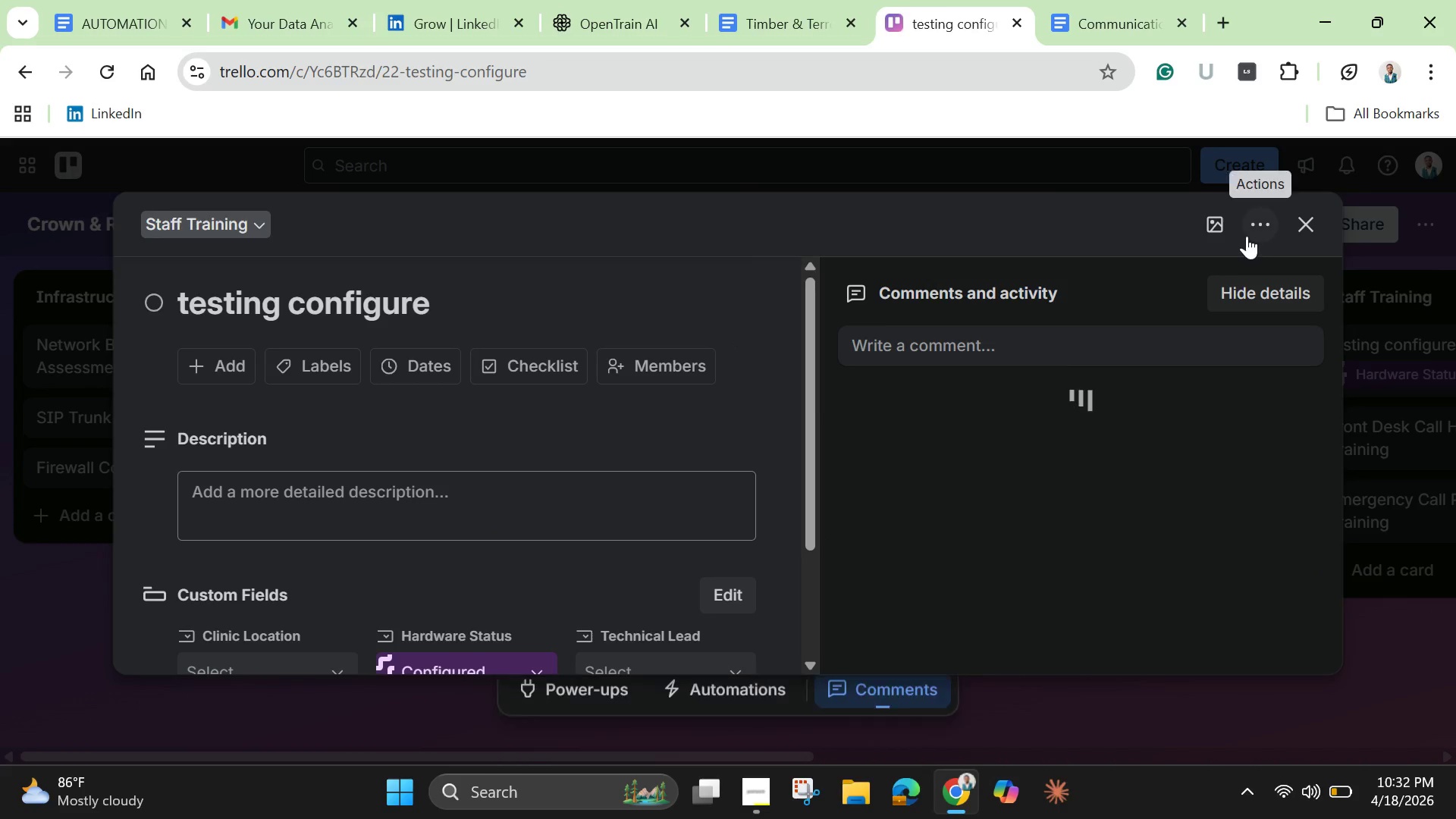 
left_click([1254, 219])
 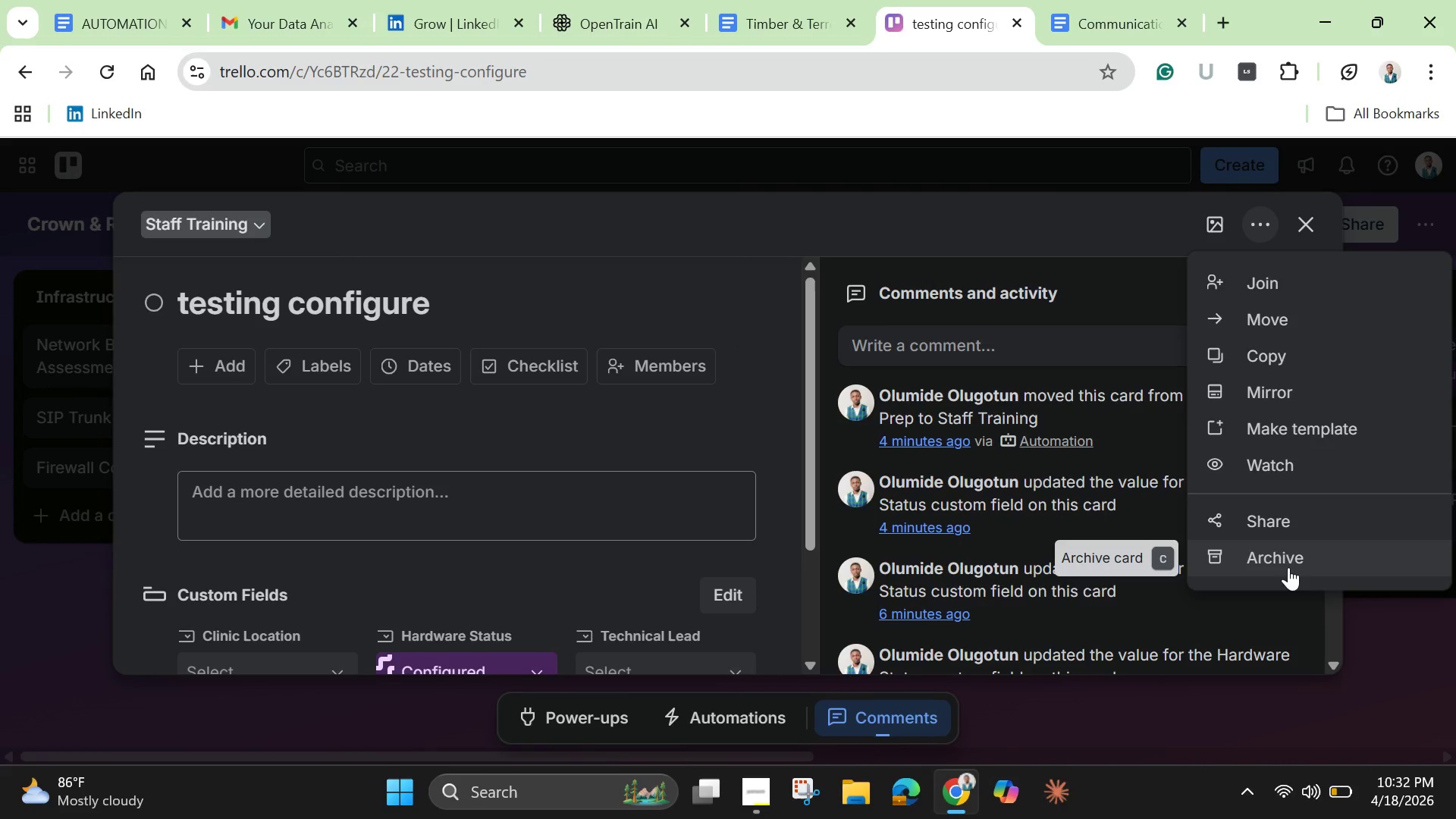 
left_click([1288, 567])
 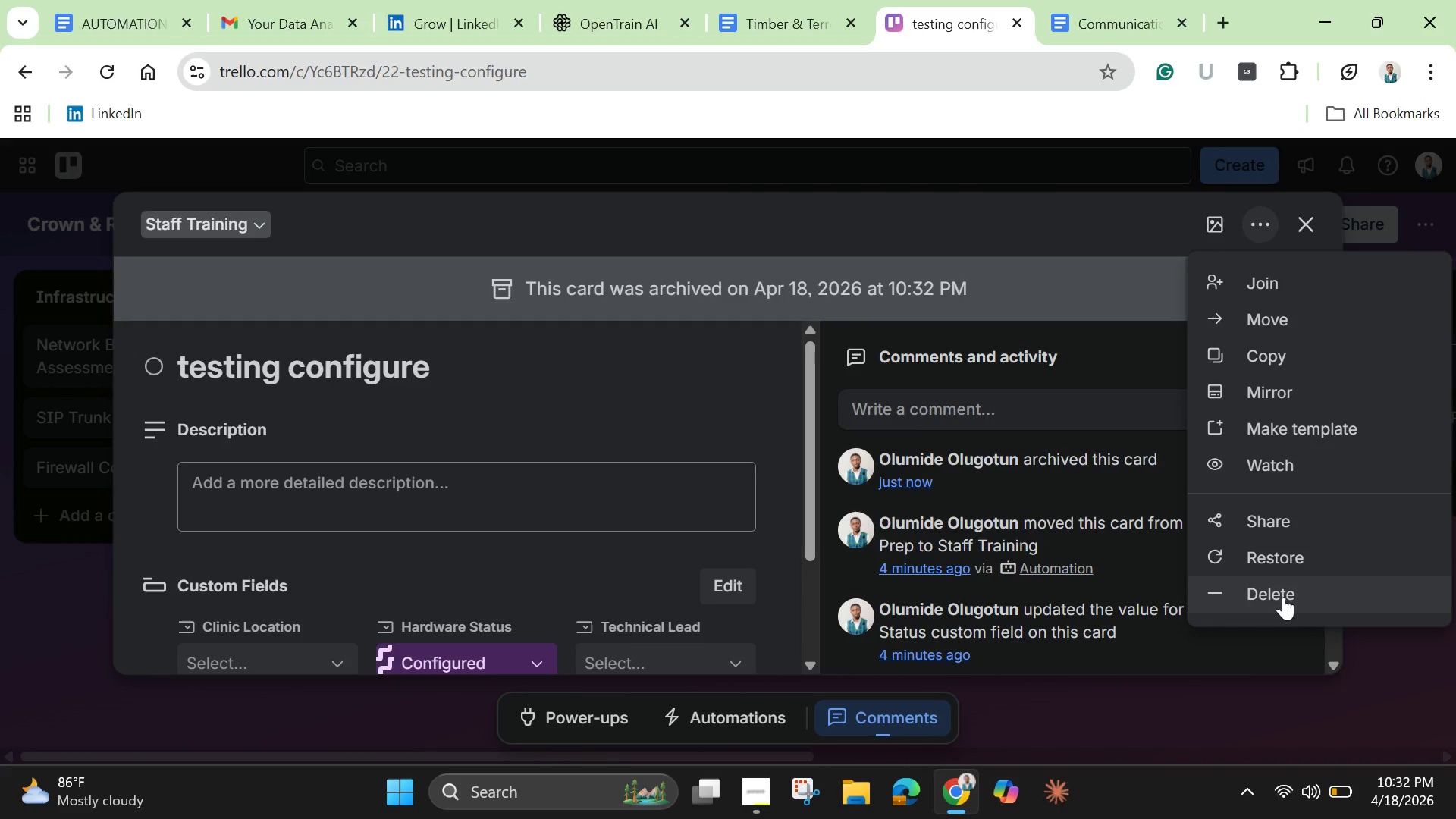 
left_click([1283, 597])
 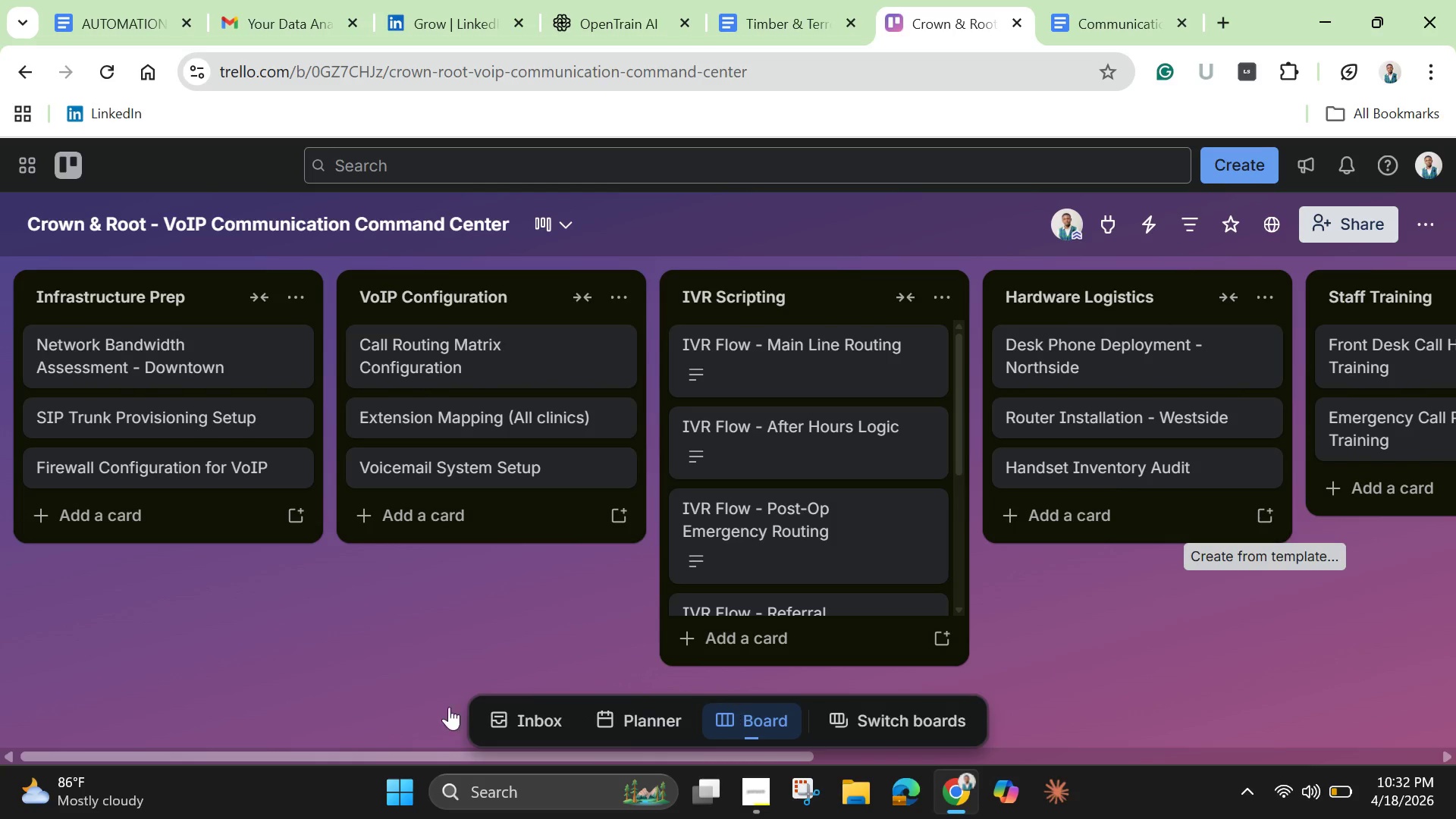 
left_click([184, 505])
 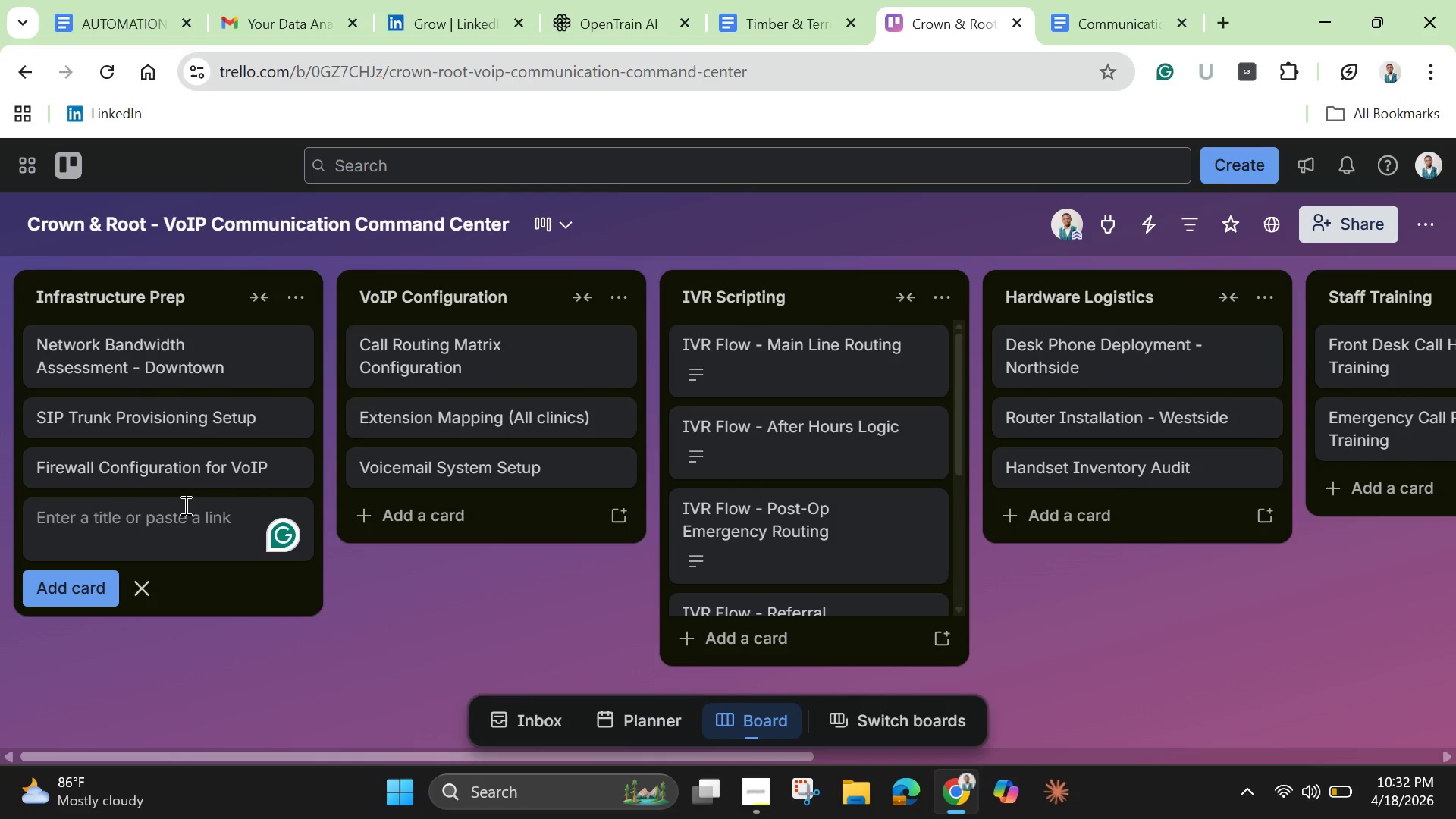 
type(Testing)
 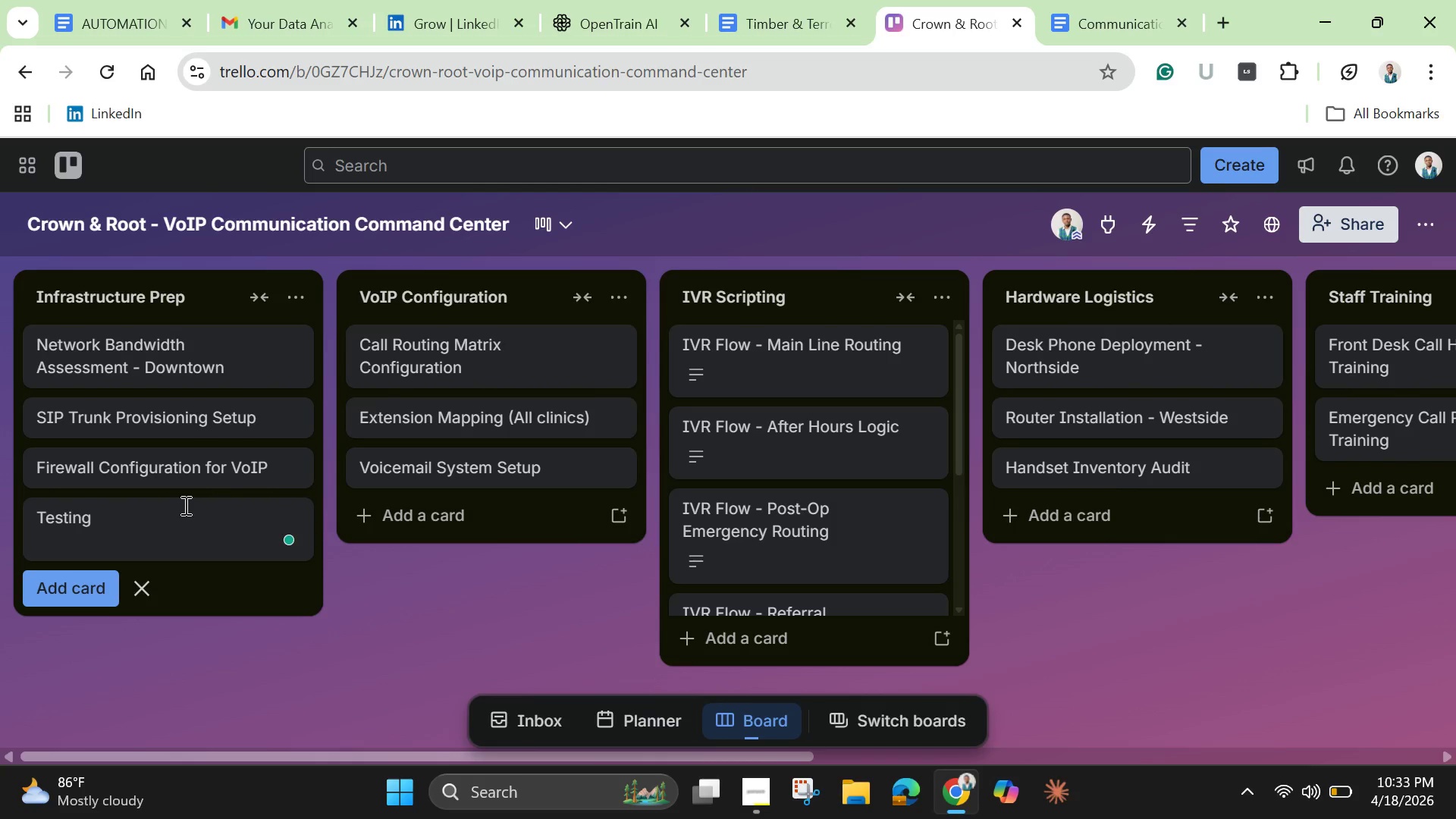 
key(Enter)
 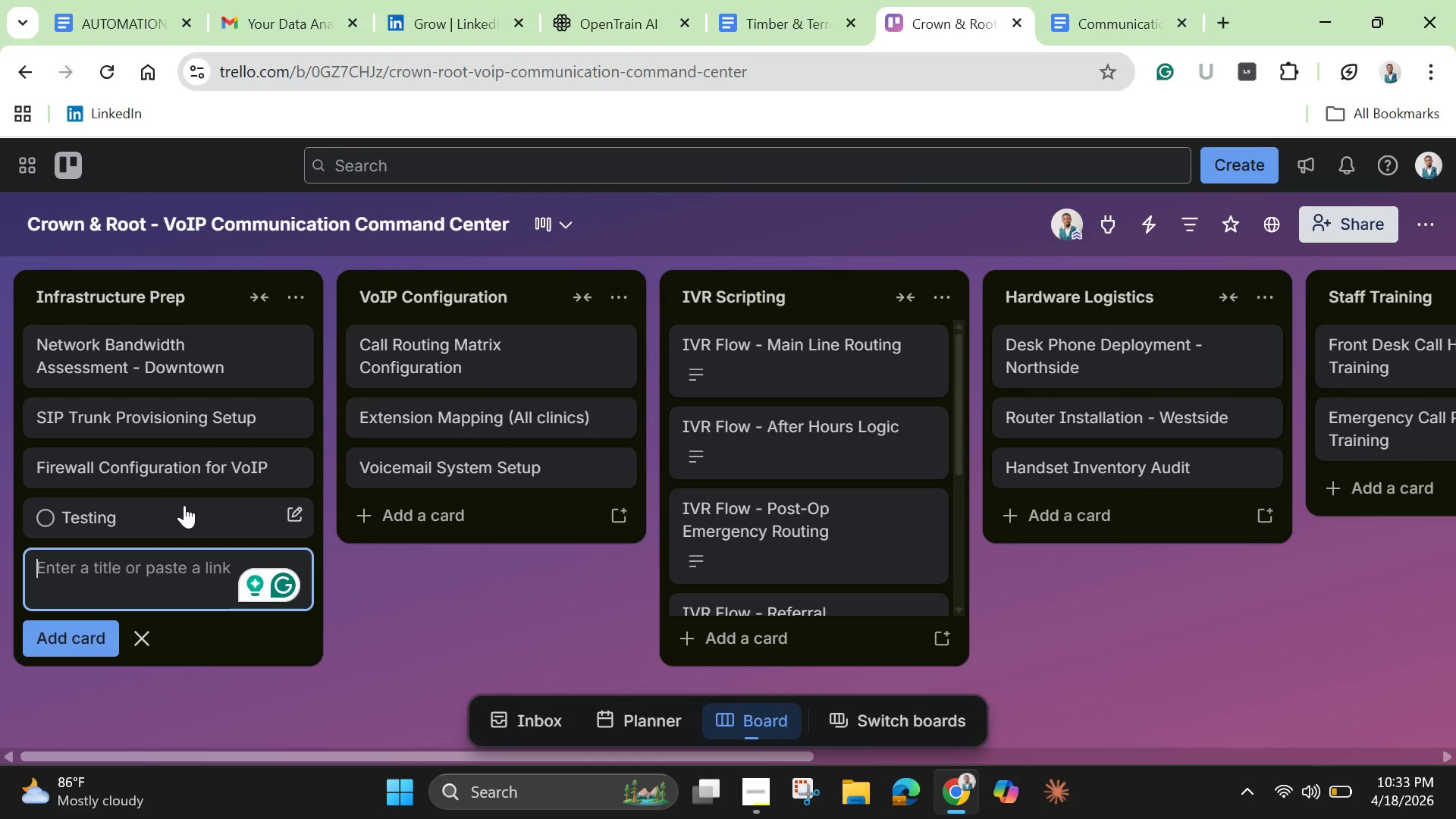 
left_click([184, 505])
 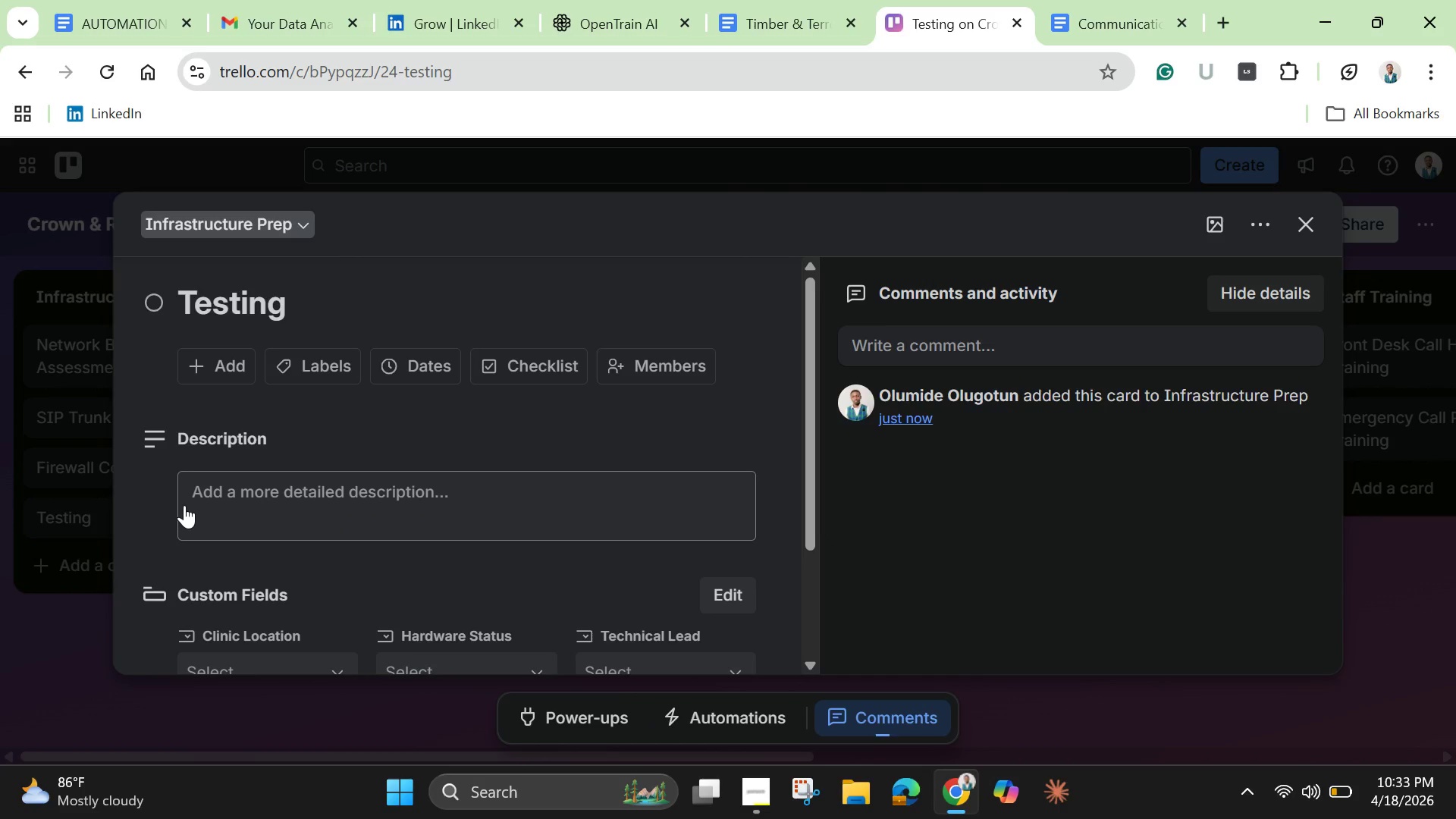 
wait(42.81)
 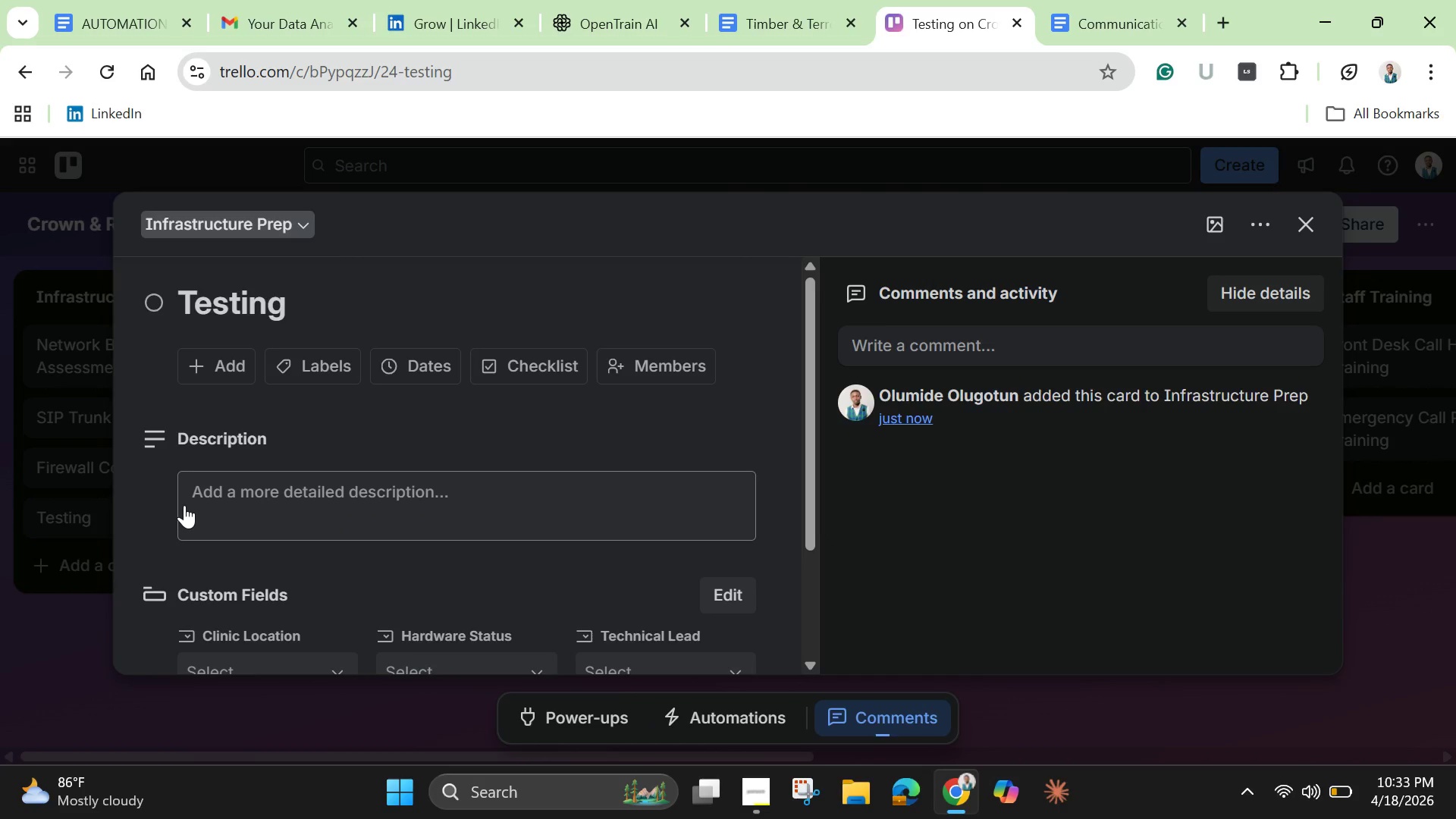 
scroll: coordinate [463, 502], scroll_direction: down, amount: 5.0
 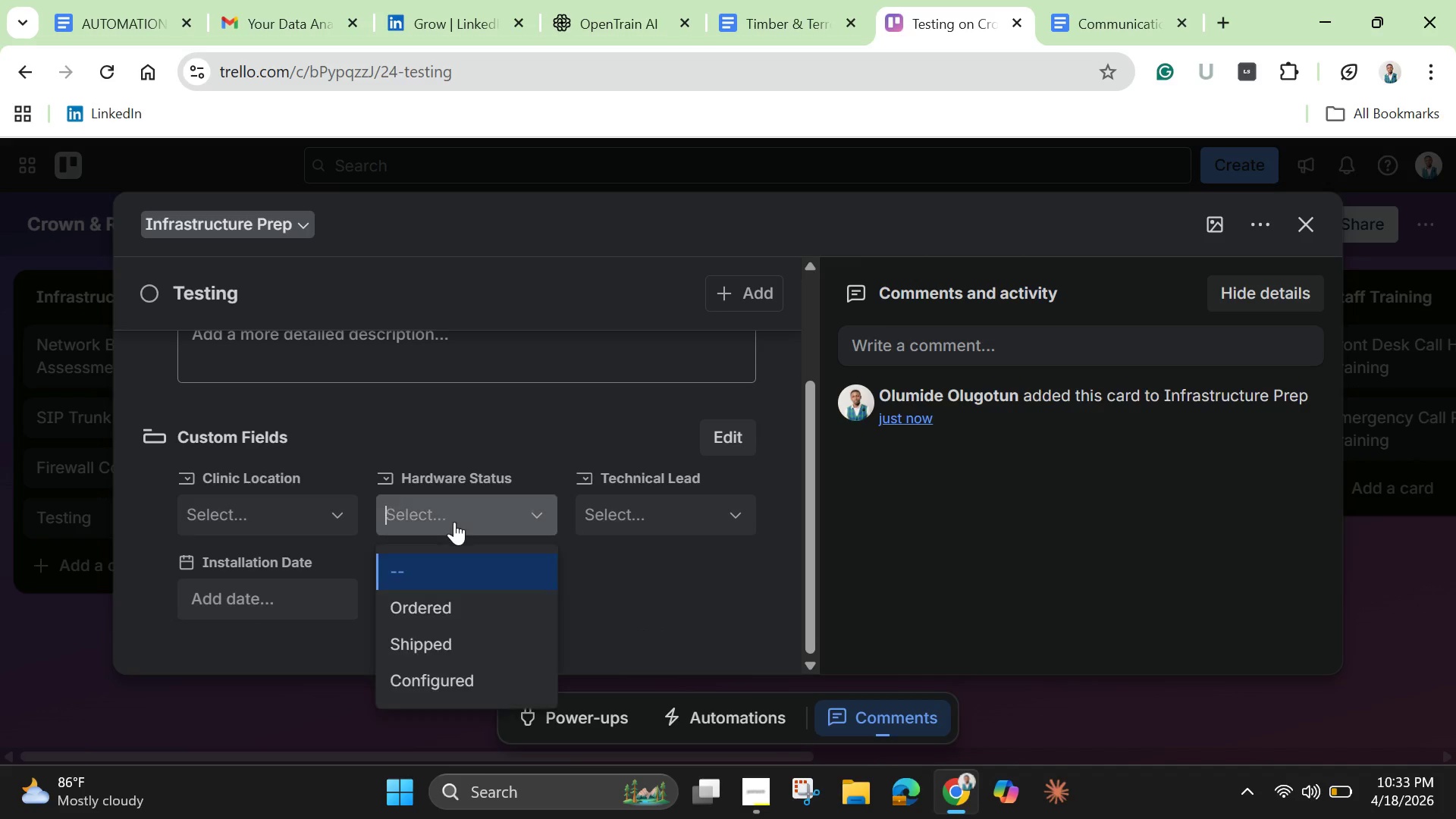 
left_click([454, 522])
 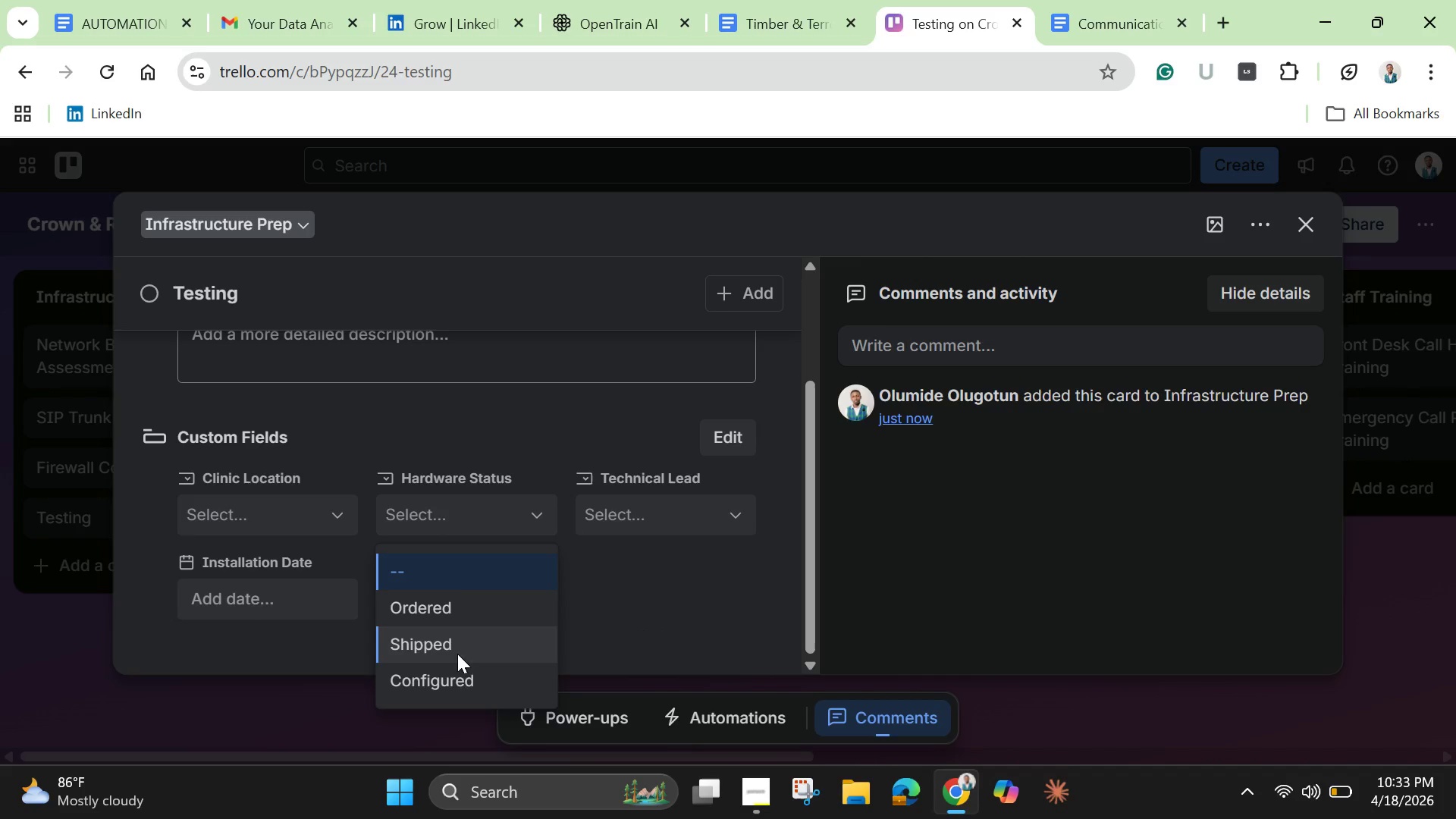 
left_click([443, 681])
 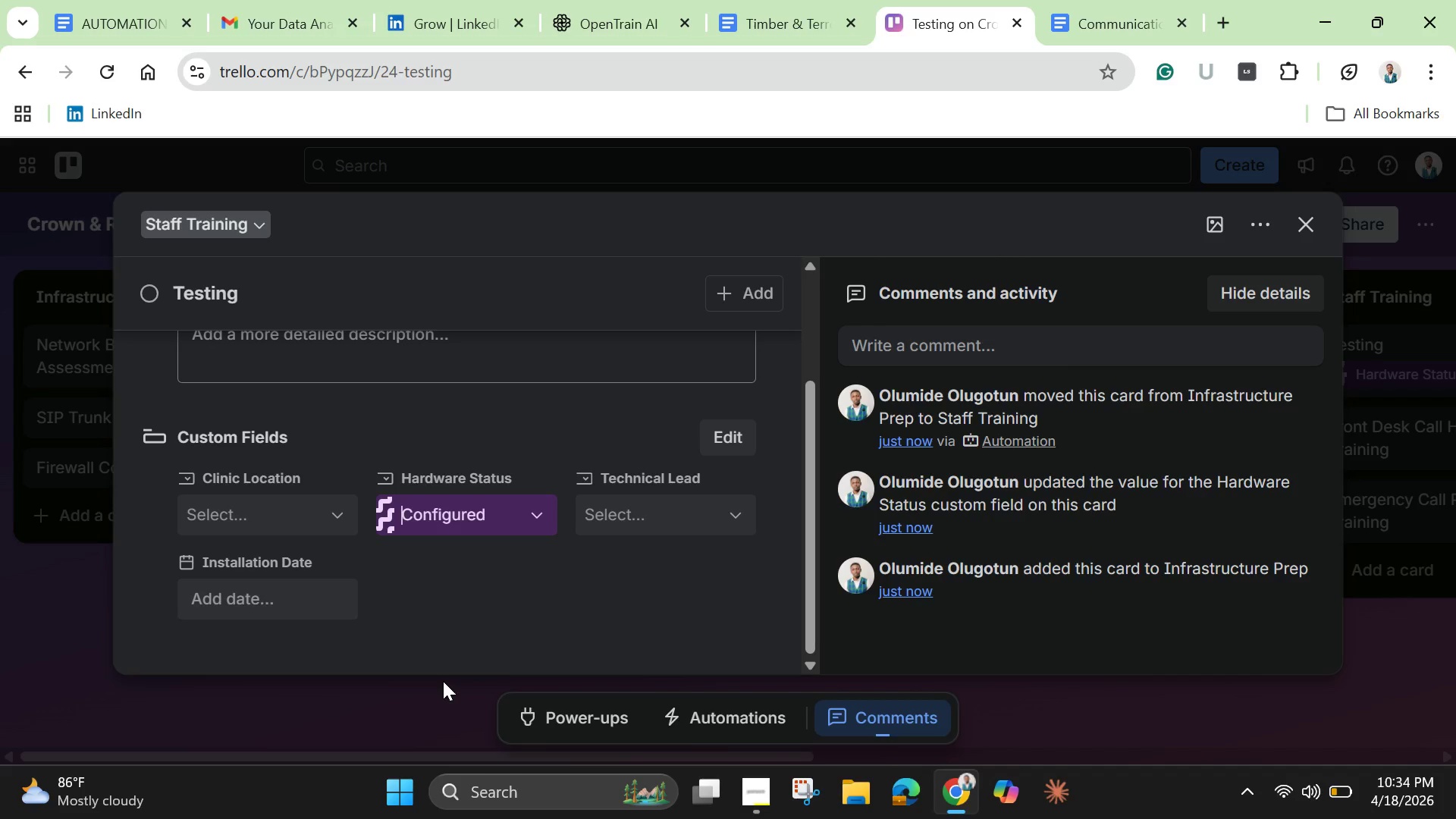 
wait(12.62)
 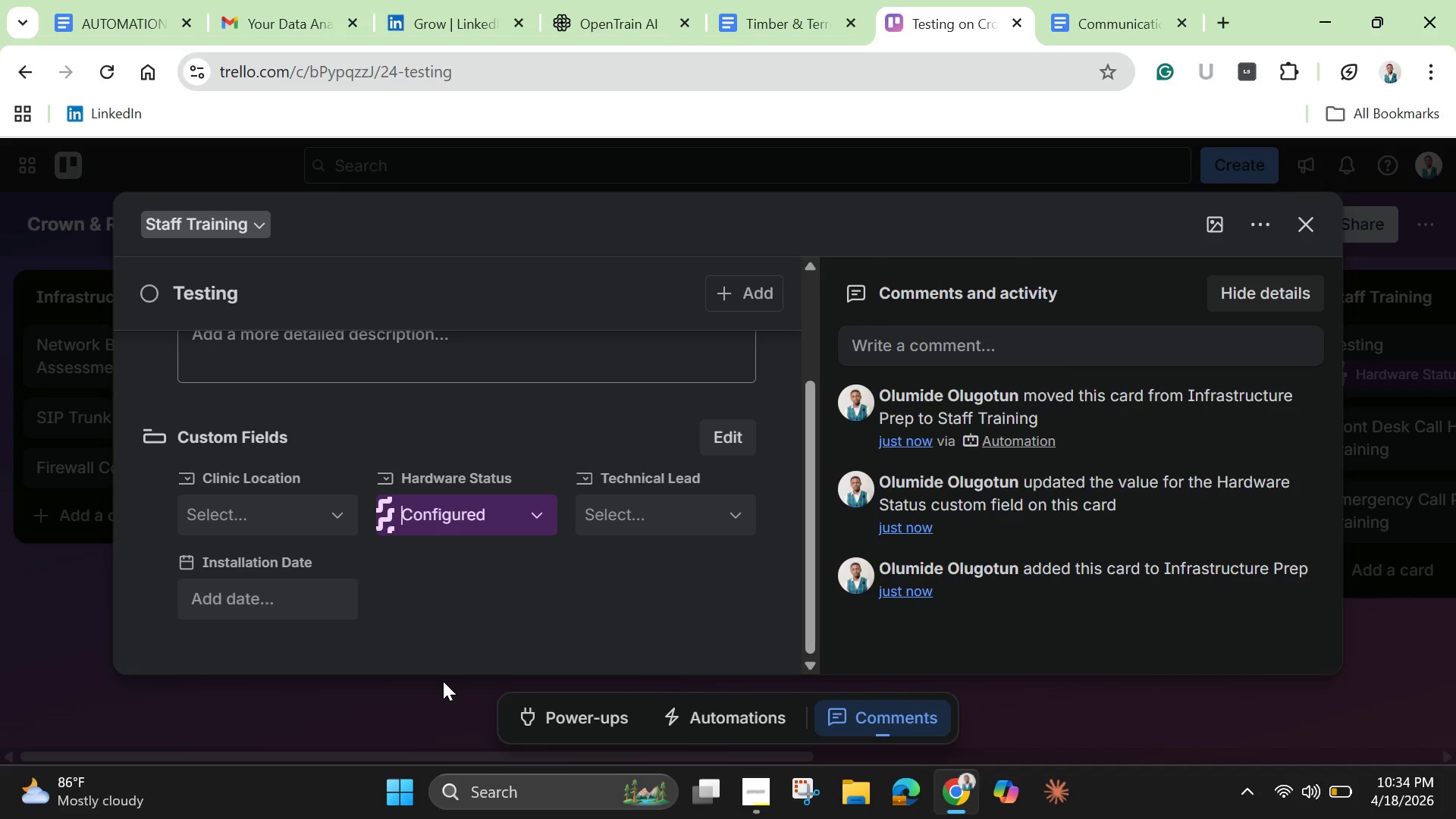 
left_click([1299, 232])
 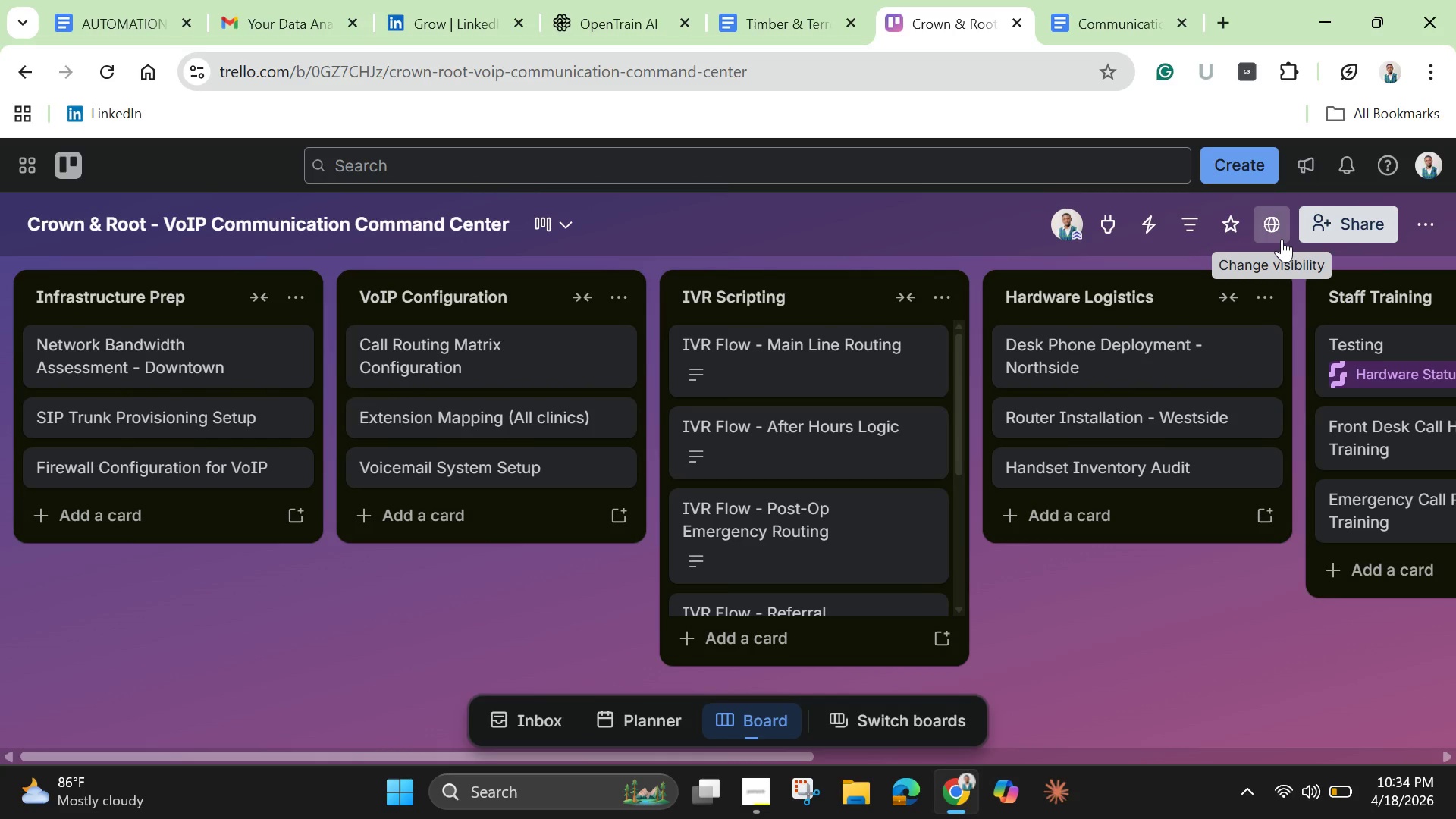 
wait(19.25)
 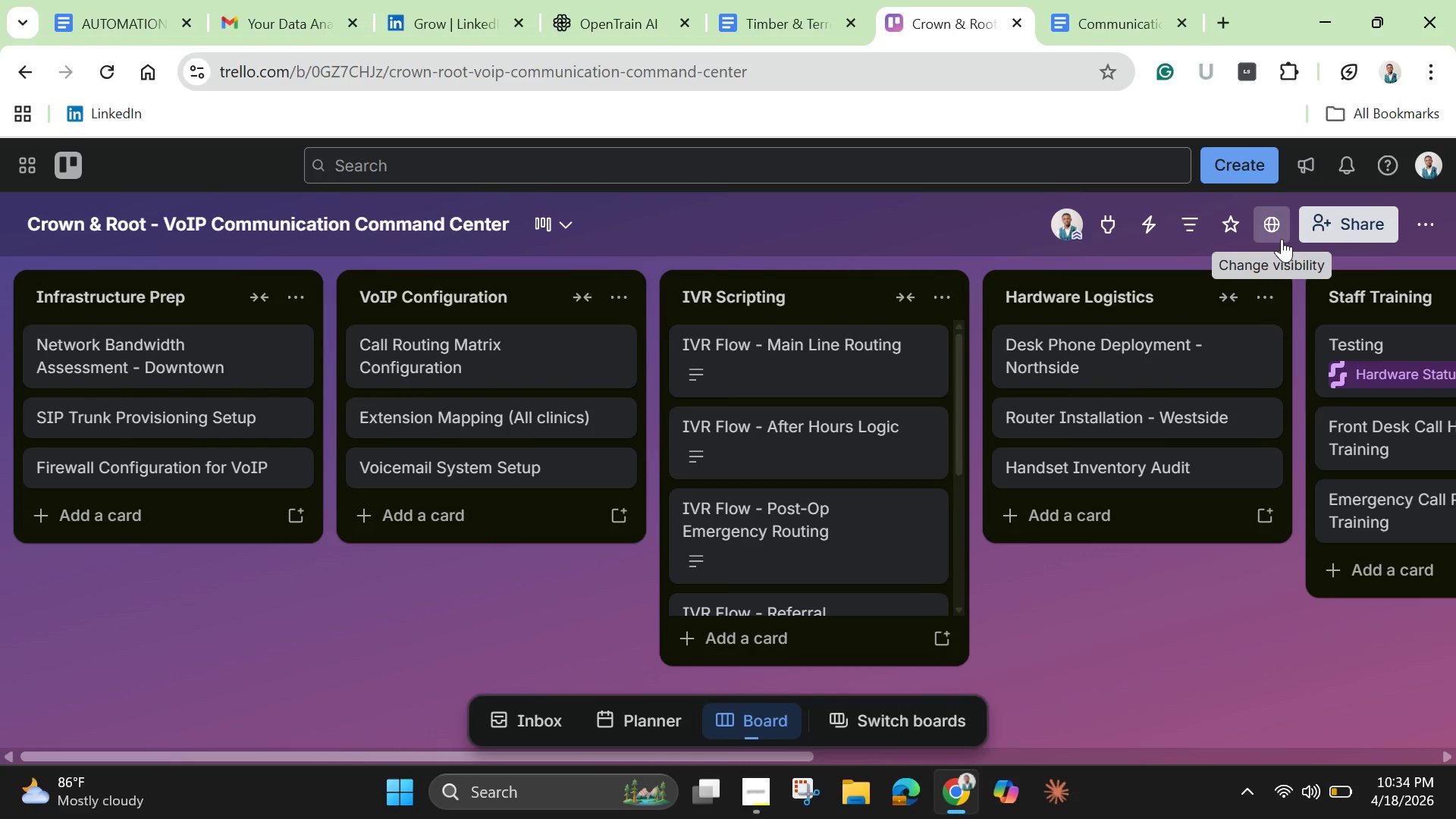 
left_click([1433, 223])
 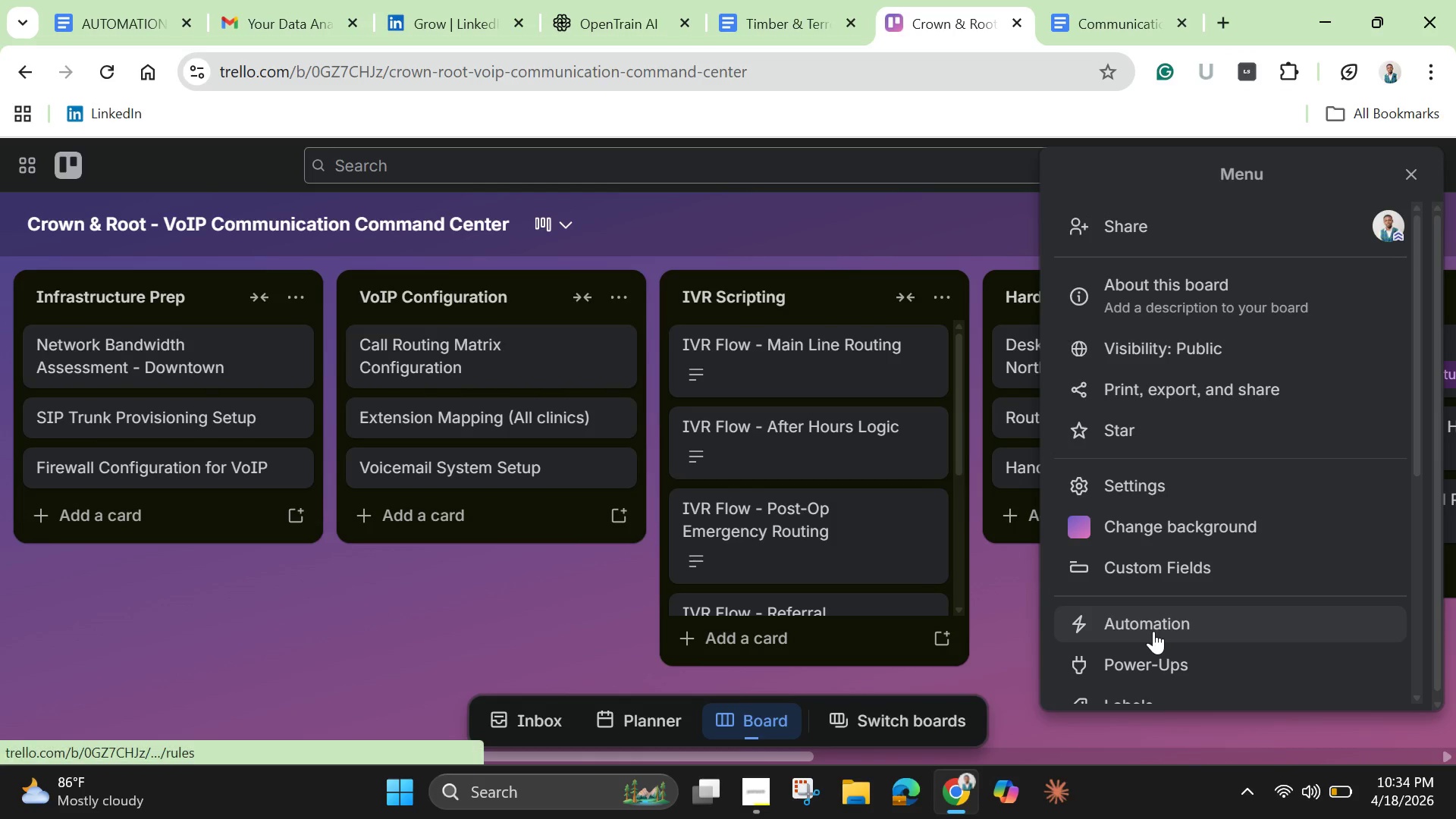 
left_click([1155, 631])
 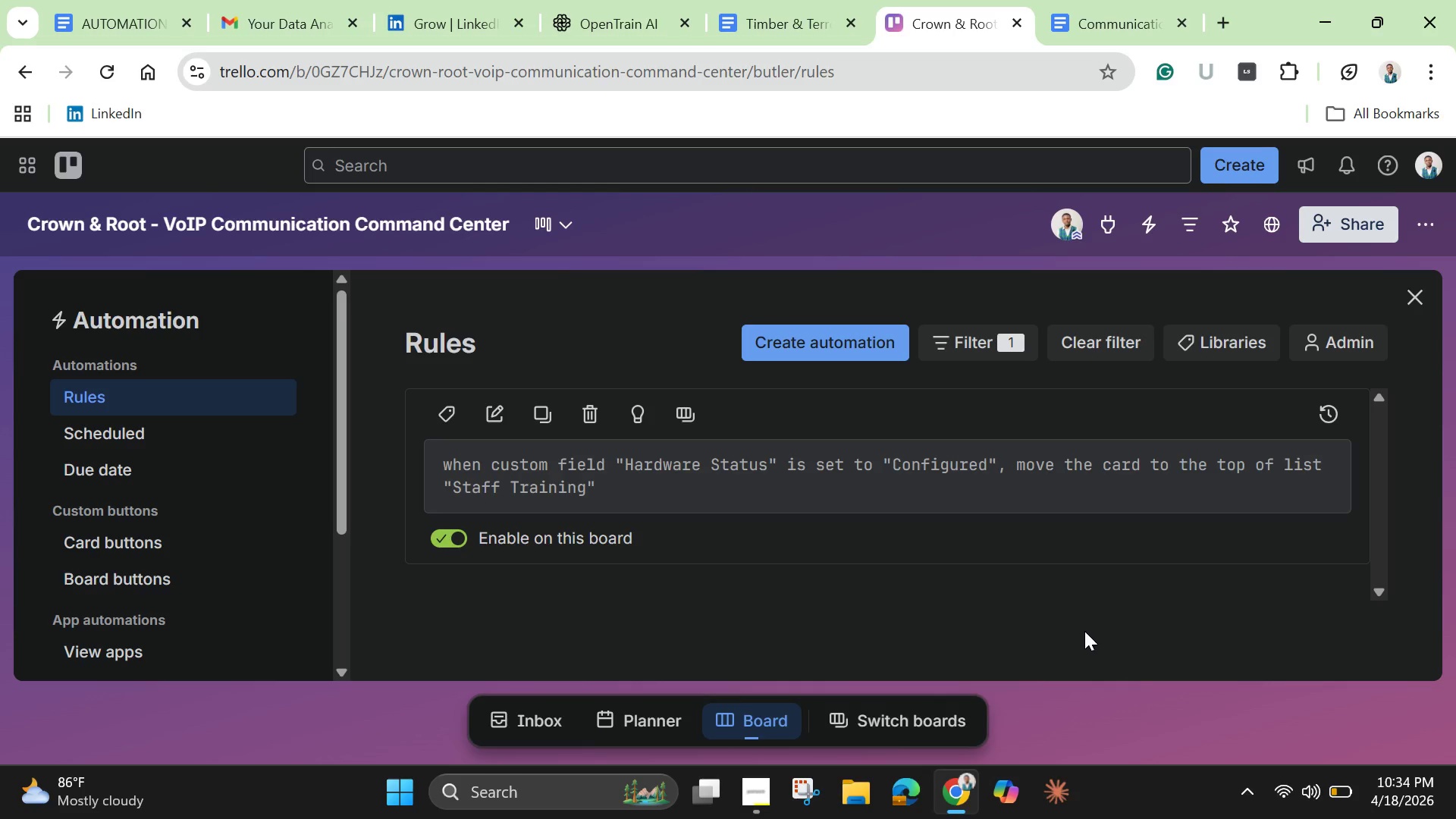 
wait(6.05)
 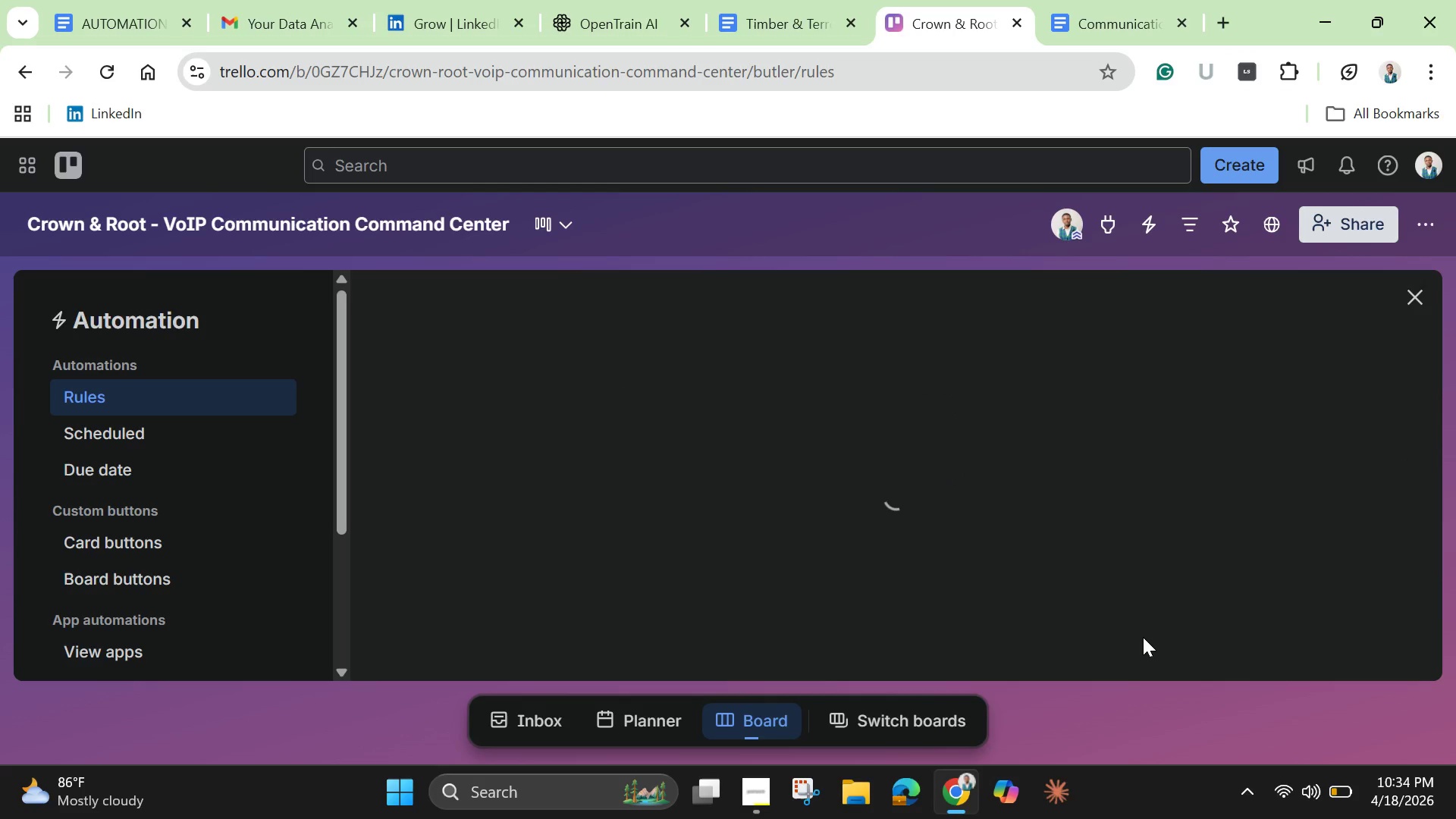 
left_click([848, 351])
 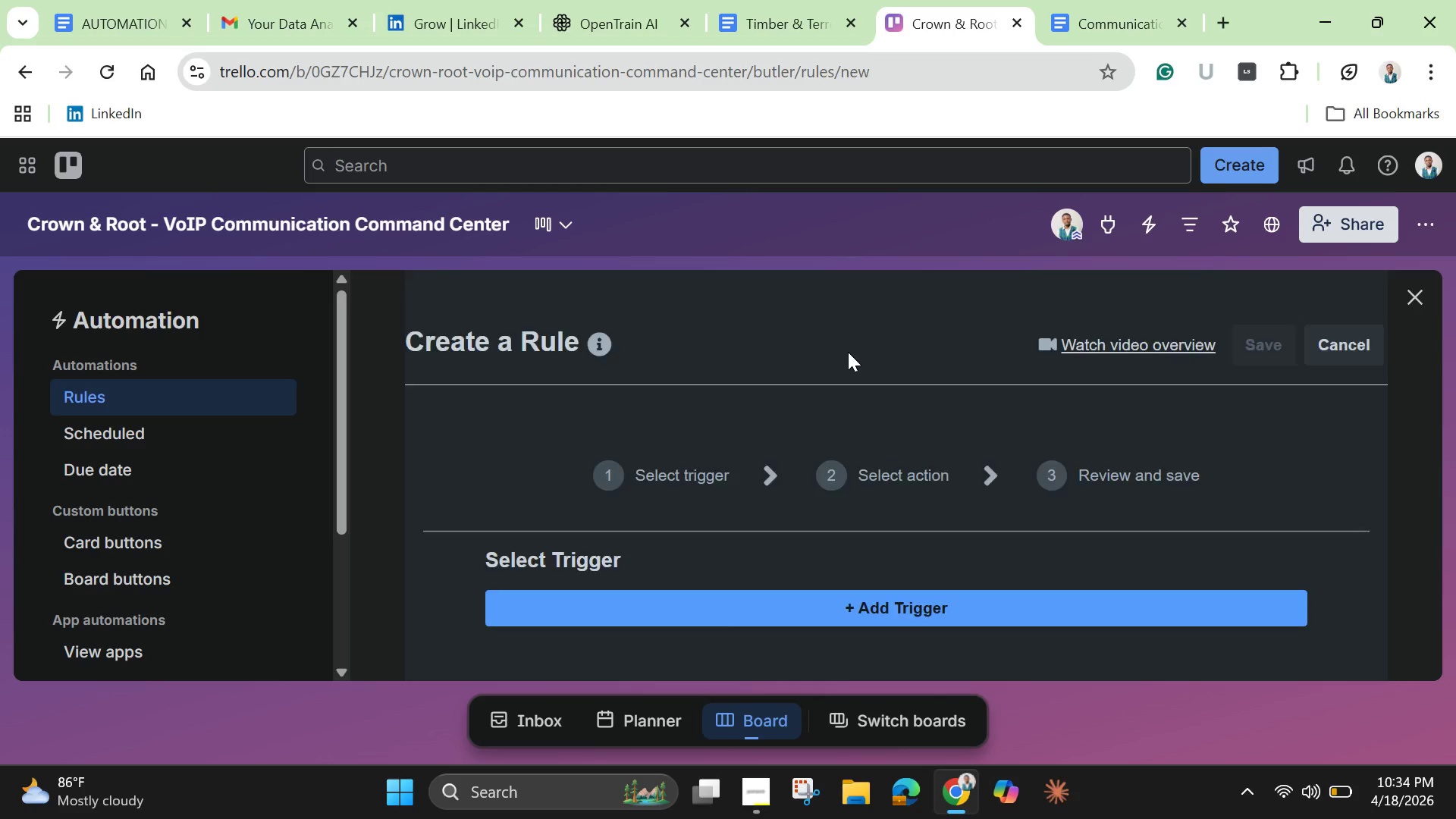 
wait(8.48)
 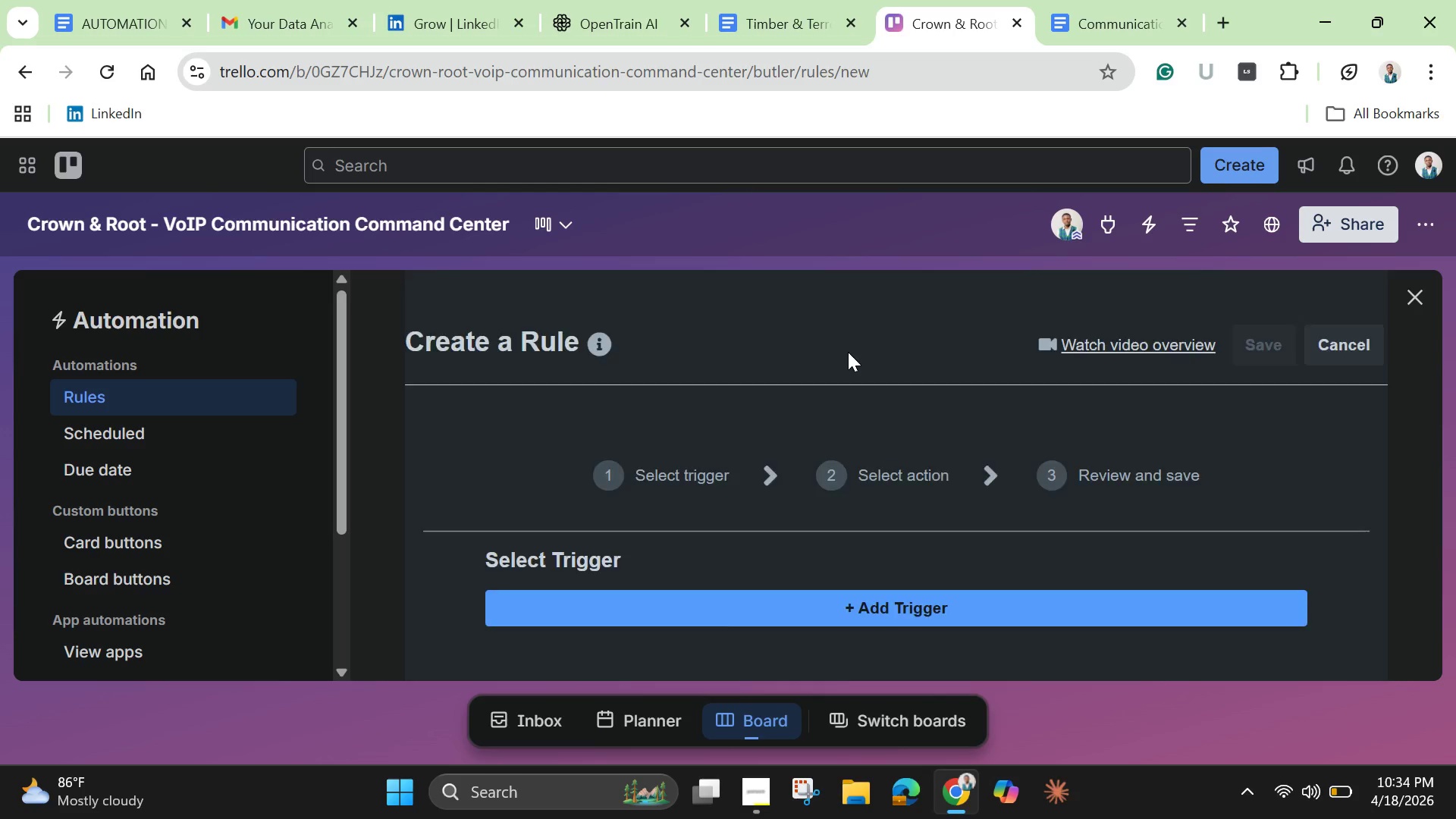 
left_click([831, 614])
 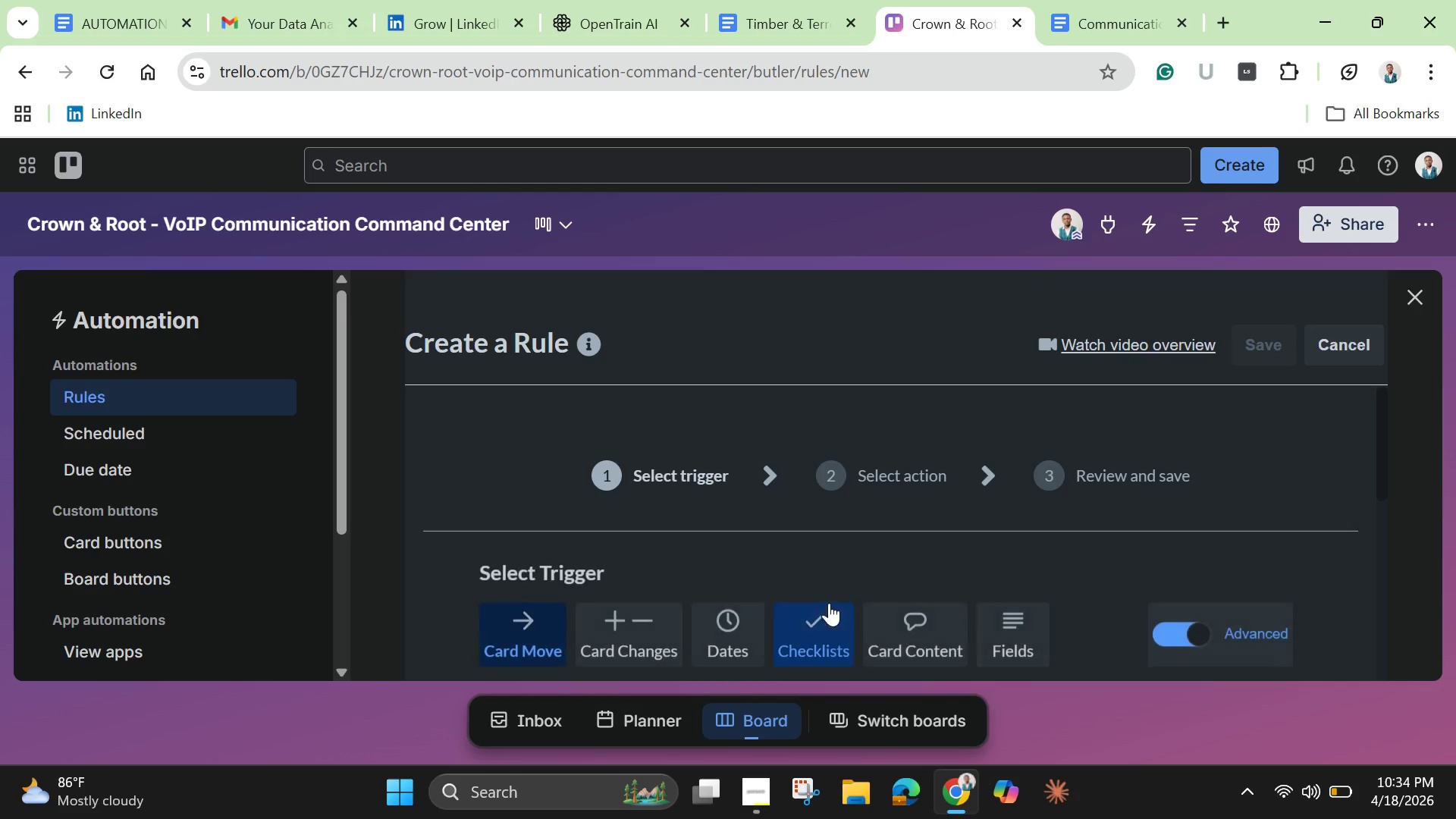 
mouse_move([811, 581])
 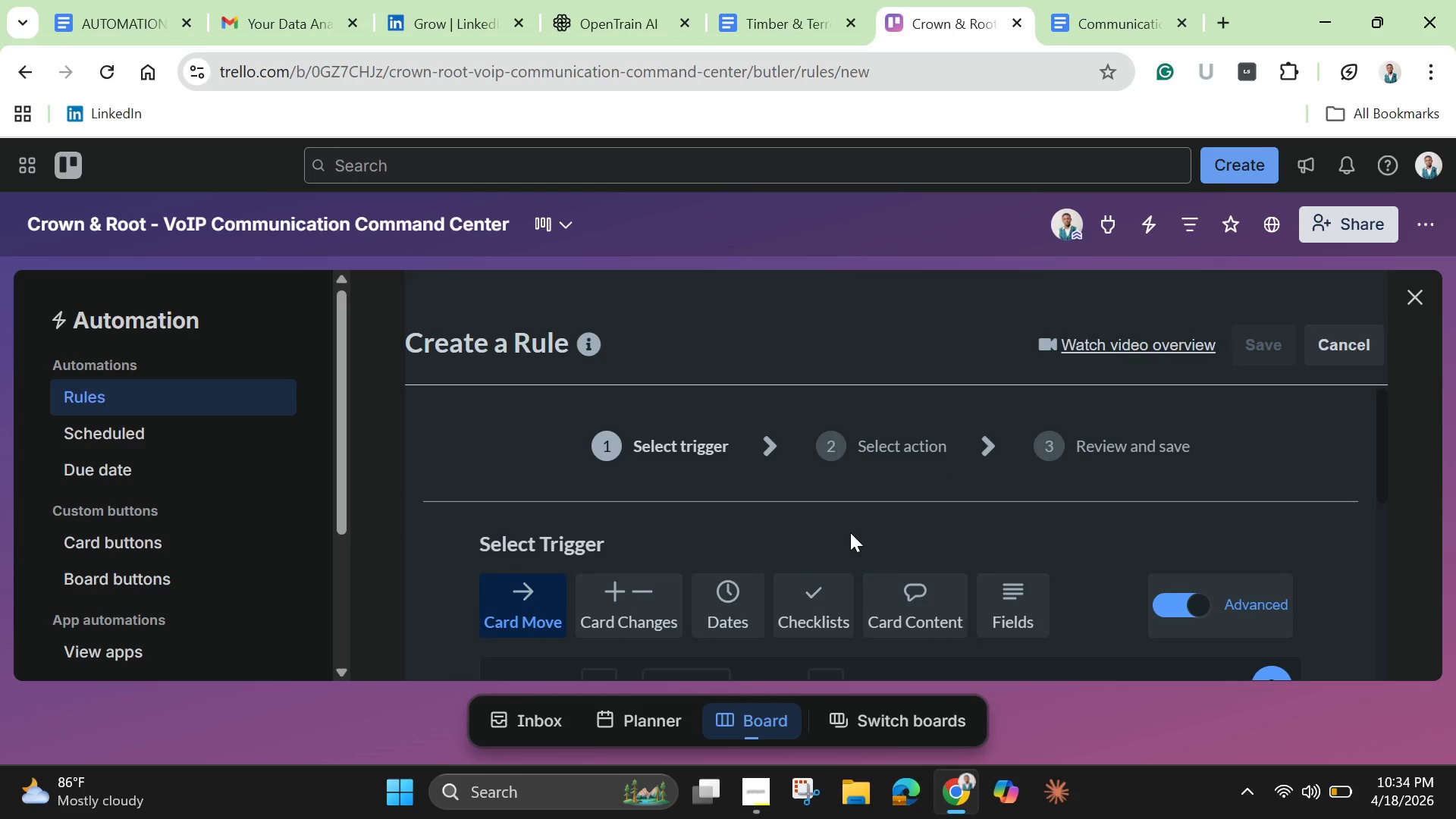 
scroll: coordinate [850, 532], scroll_direction: down, amount: 2.0
 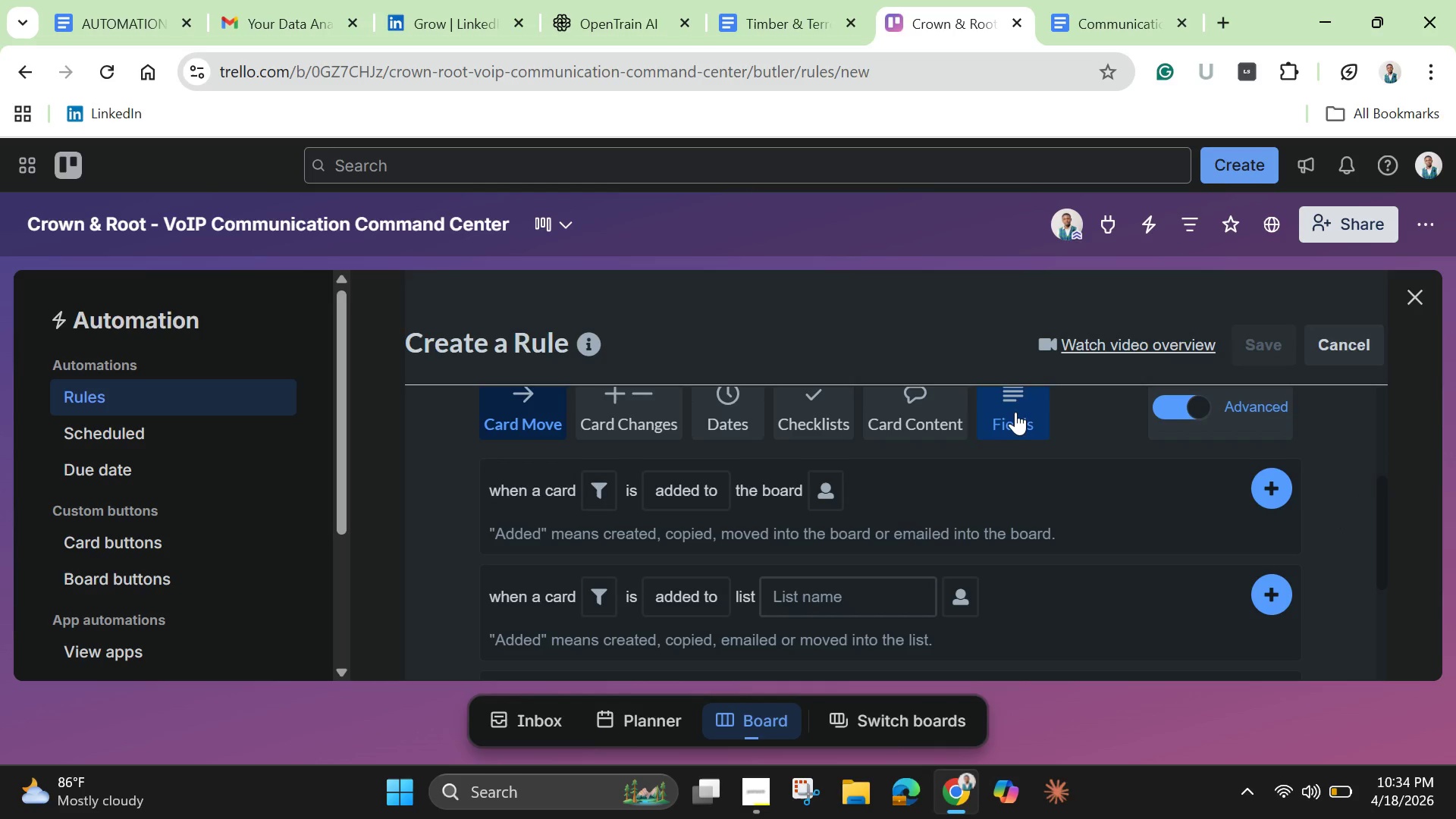 
left_click([1017, 409])
 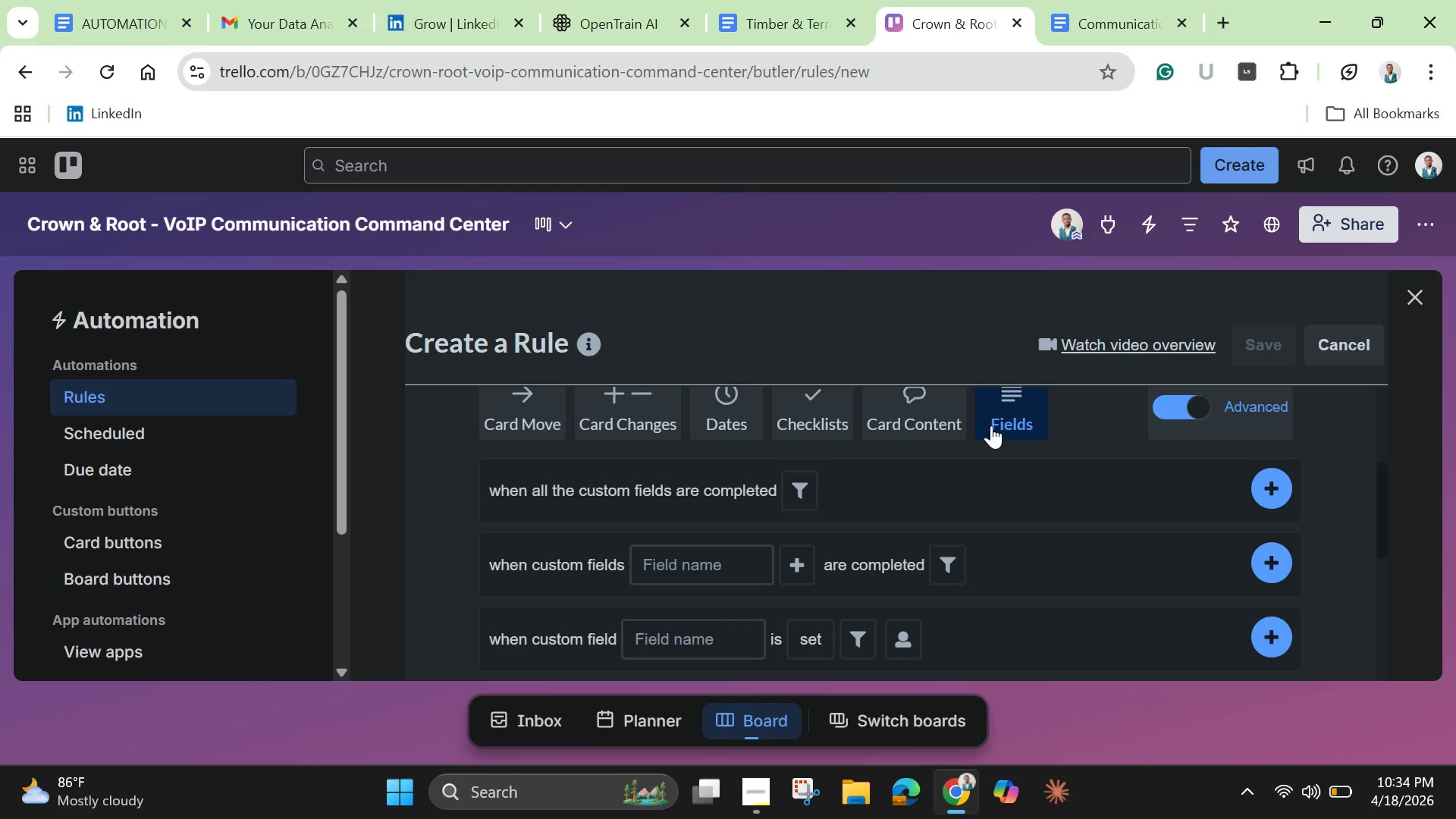 
wait(5.5)
 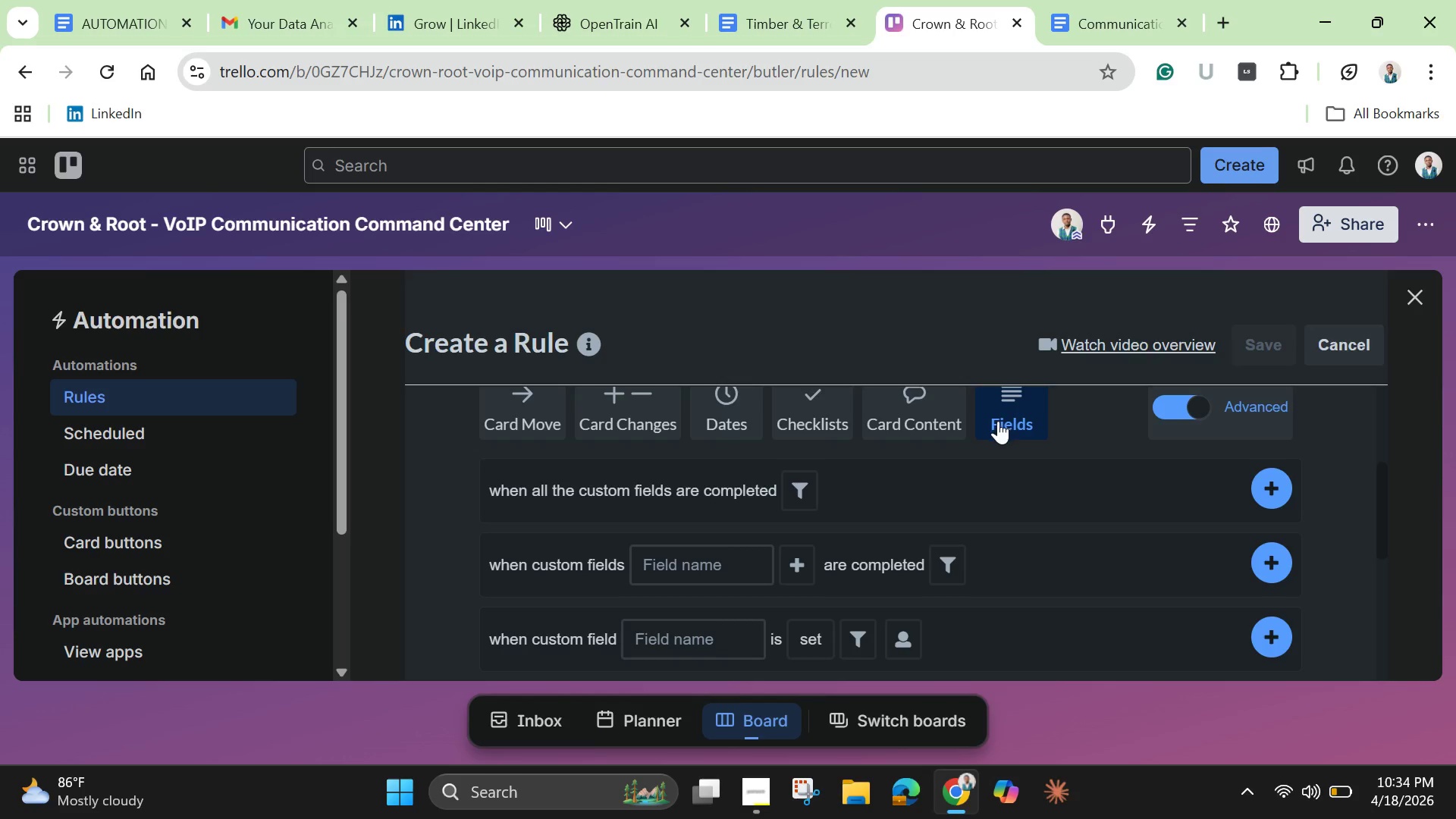 
scroll: coordinate [968, 454], scroll_direction: down, amount: 1.0
 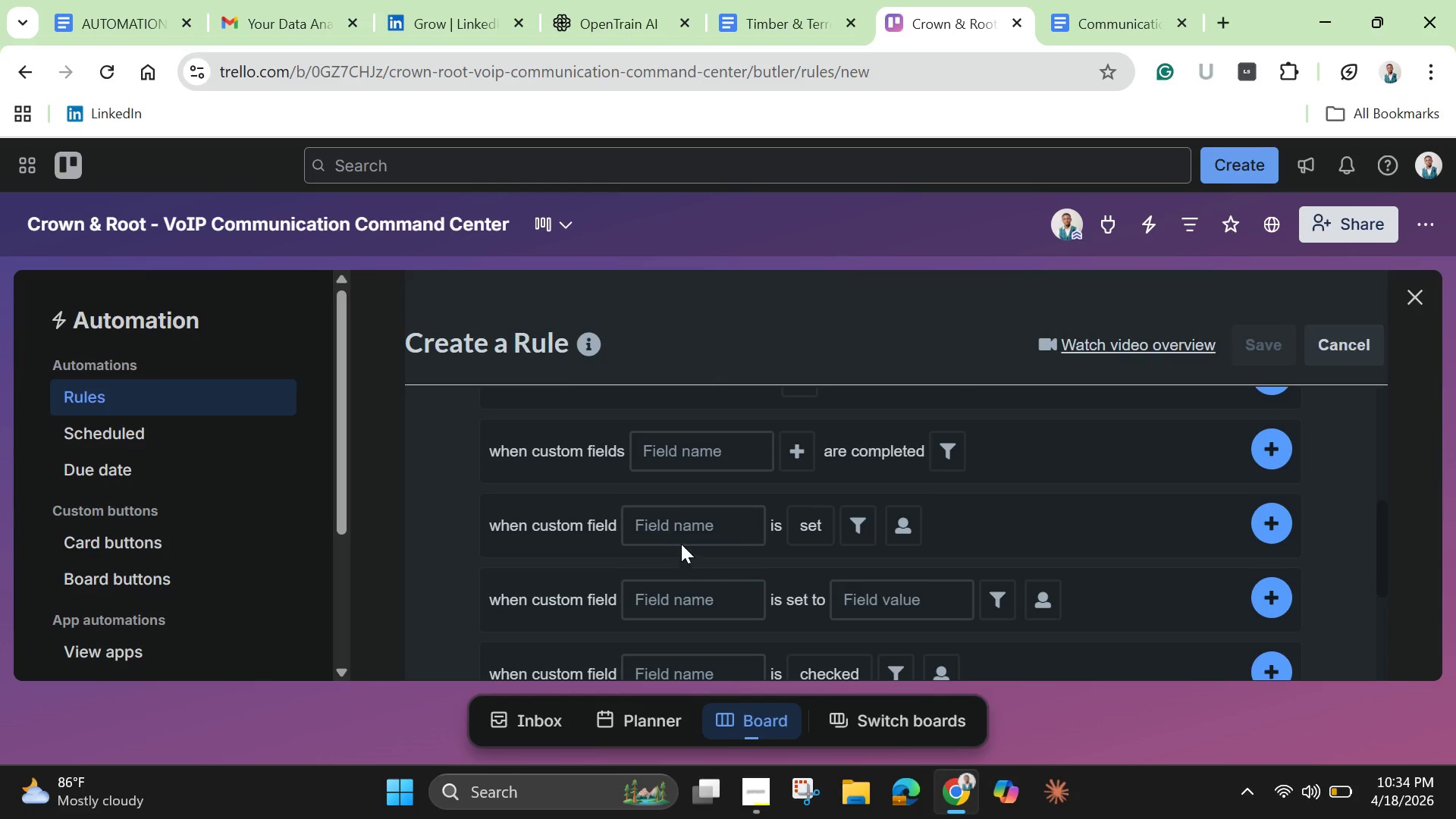 
left_click([678, 529])
 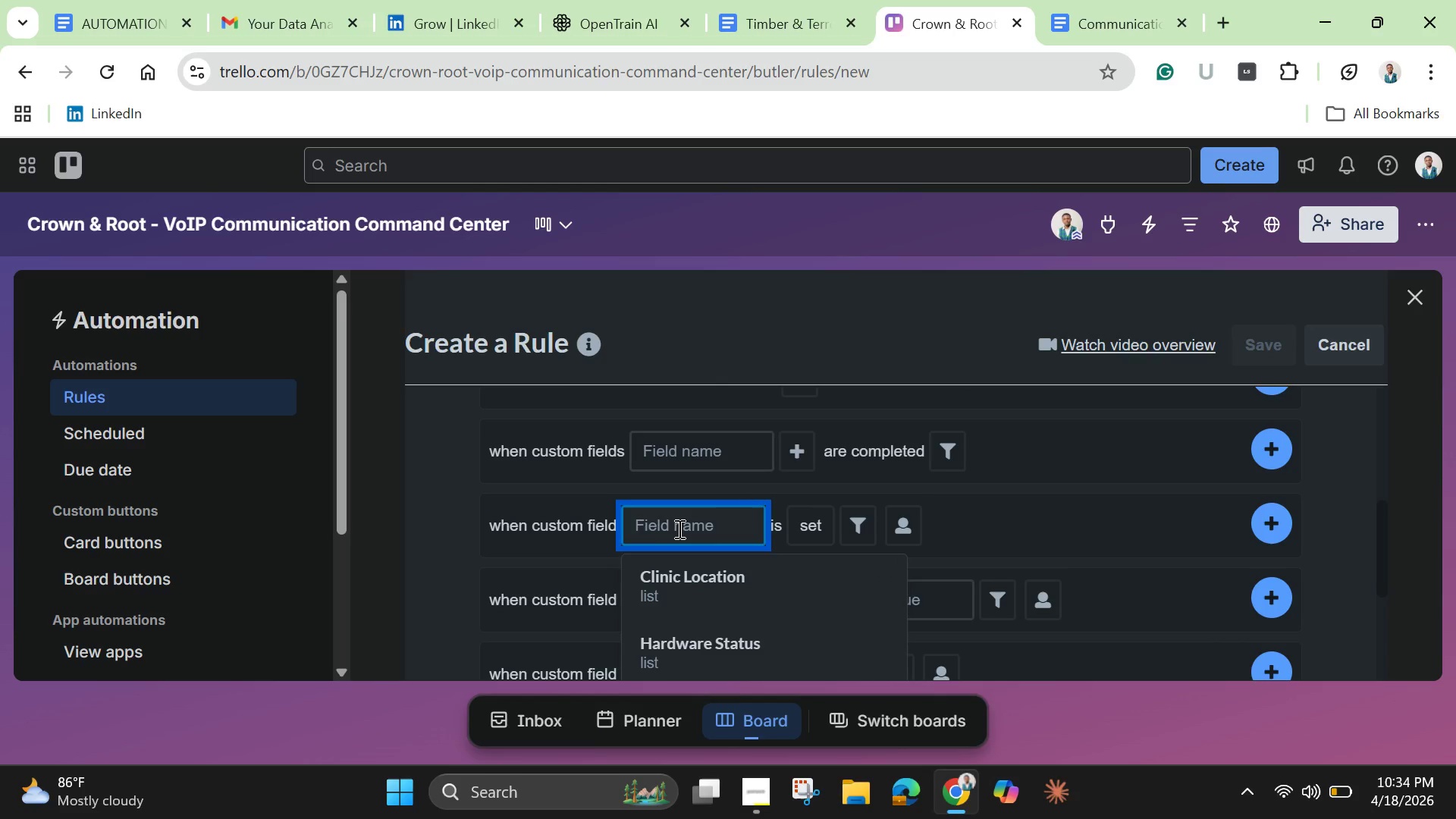 
scroll: coordinate [678, 529], scroll_direction: down, amount: 2.0
 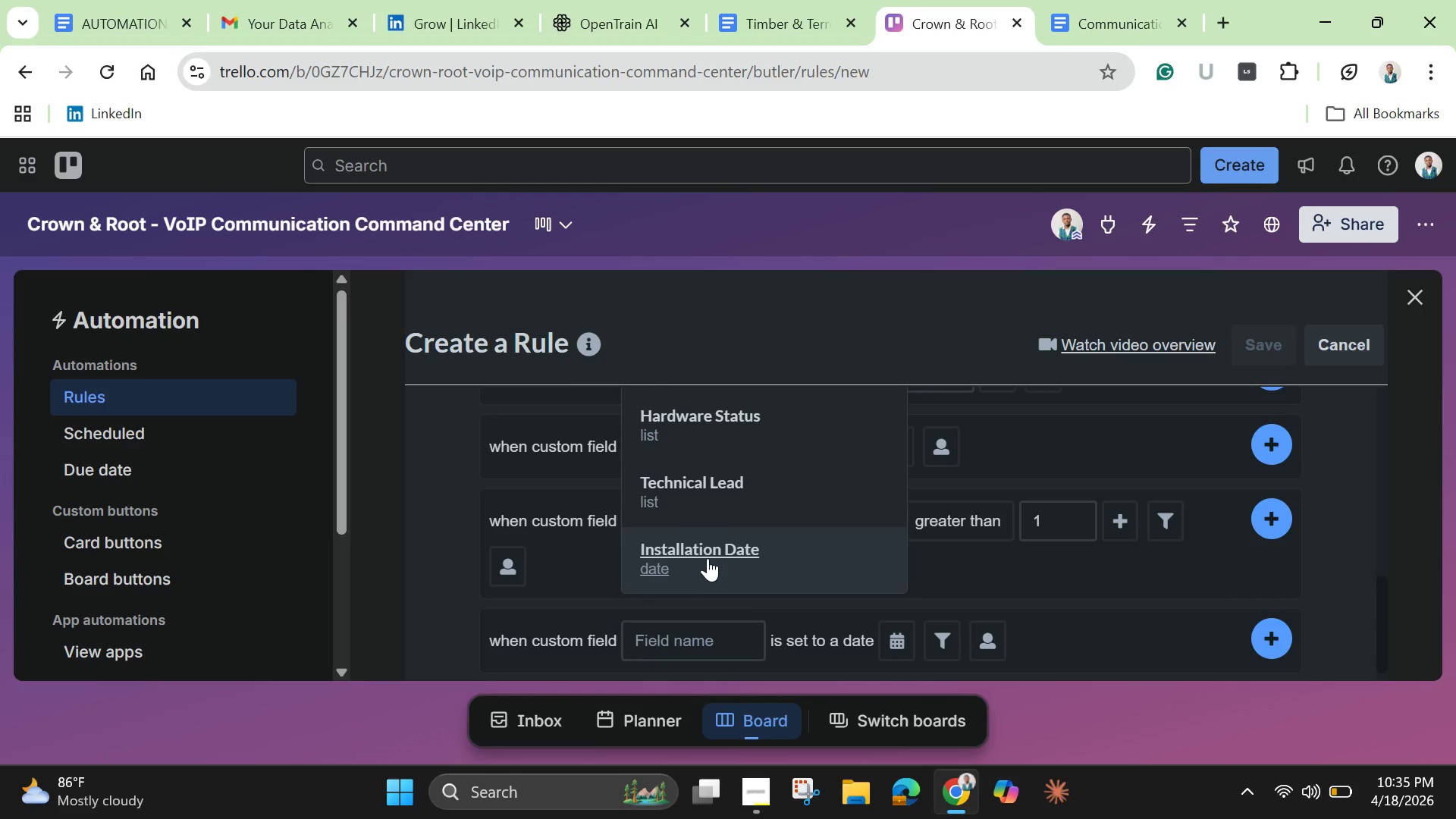 
left_click([708, 558])
 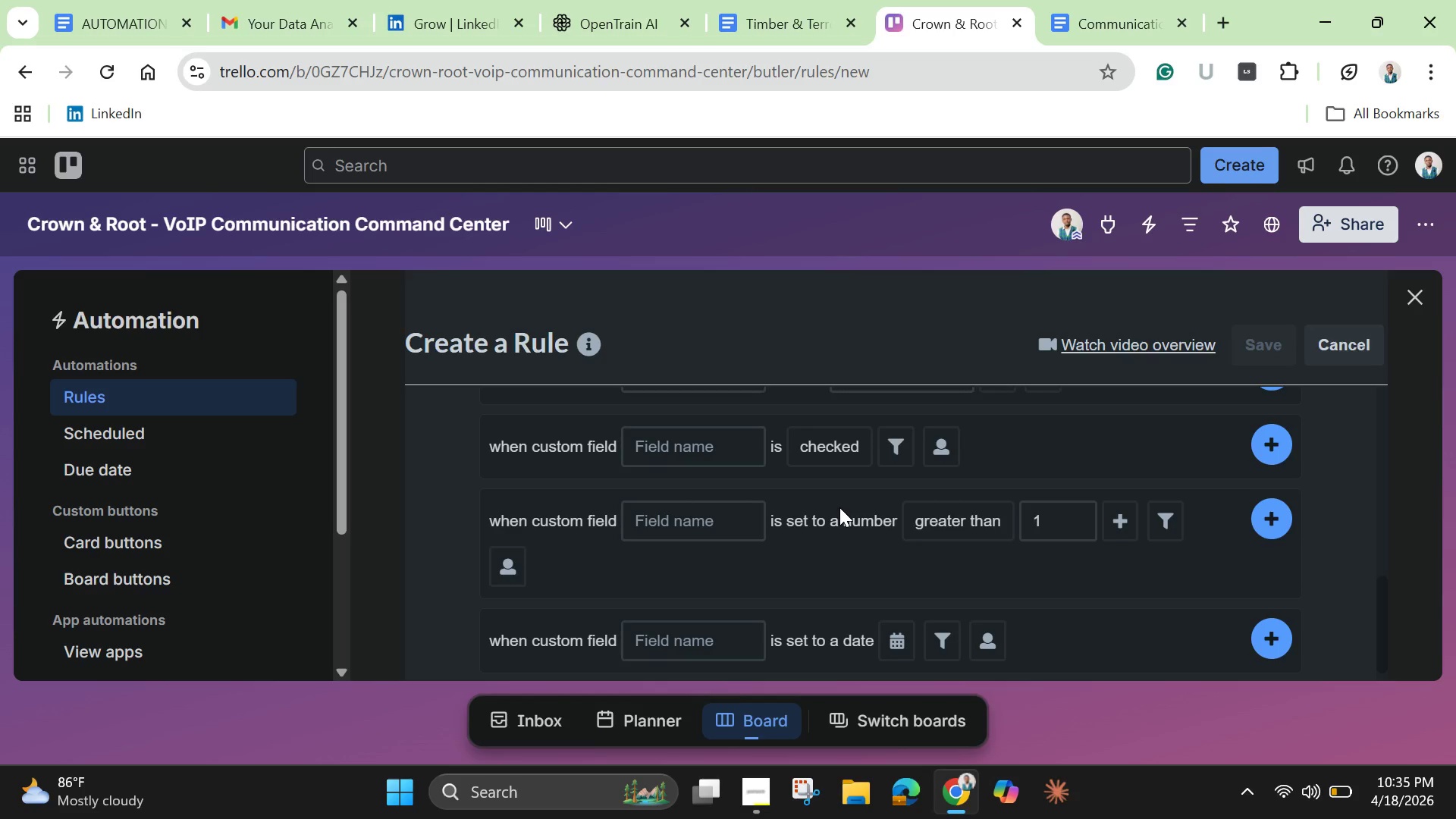 
scroll: coordinate [839, 507], scroll_direction: up, amount: 1.0
 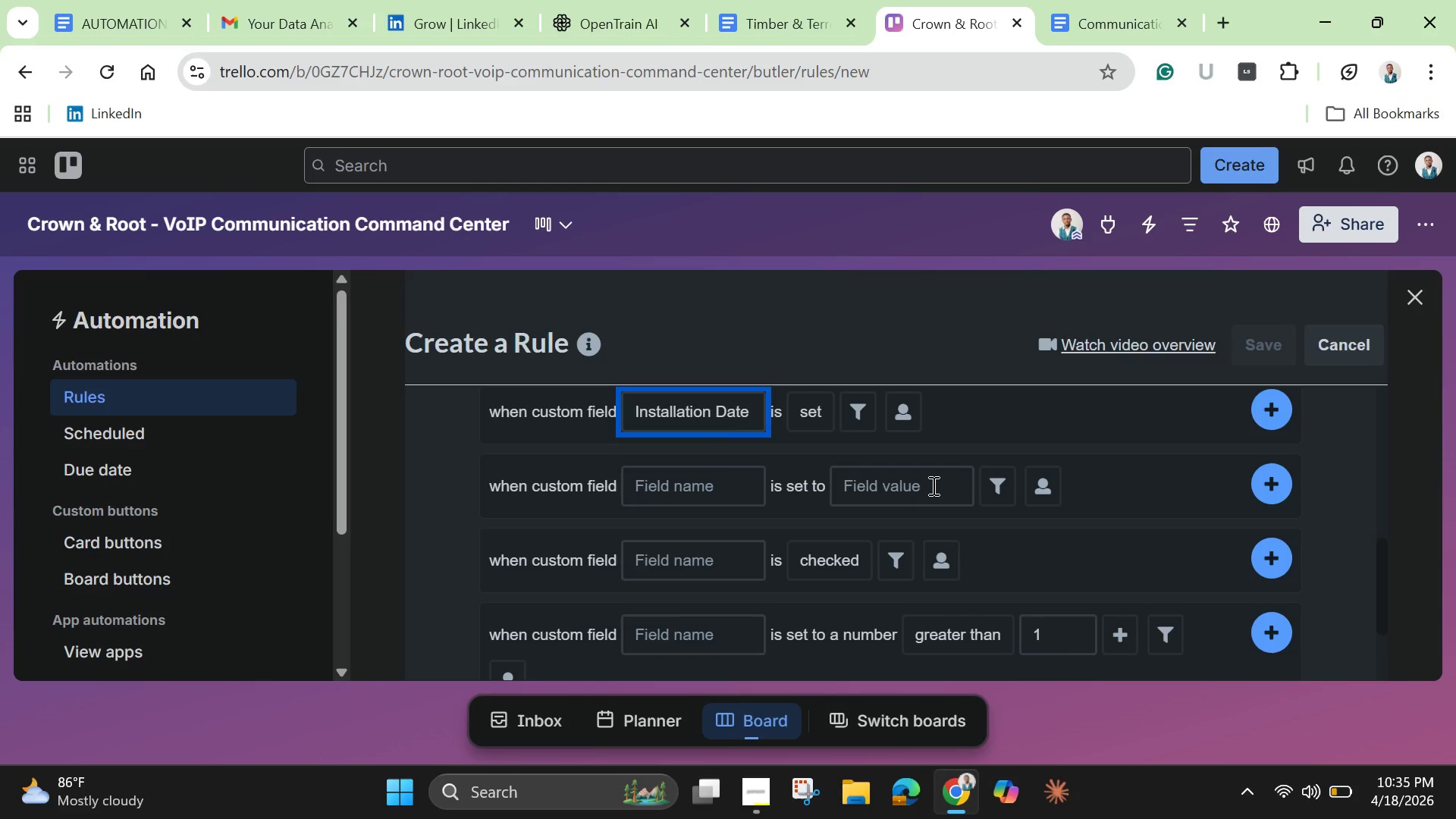 
wait(14.58)
 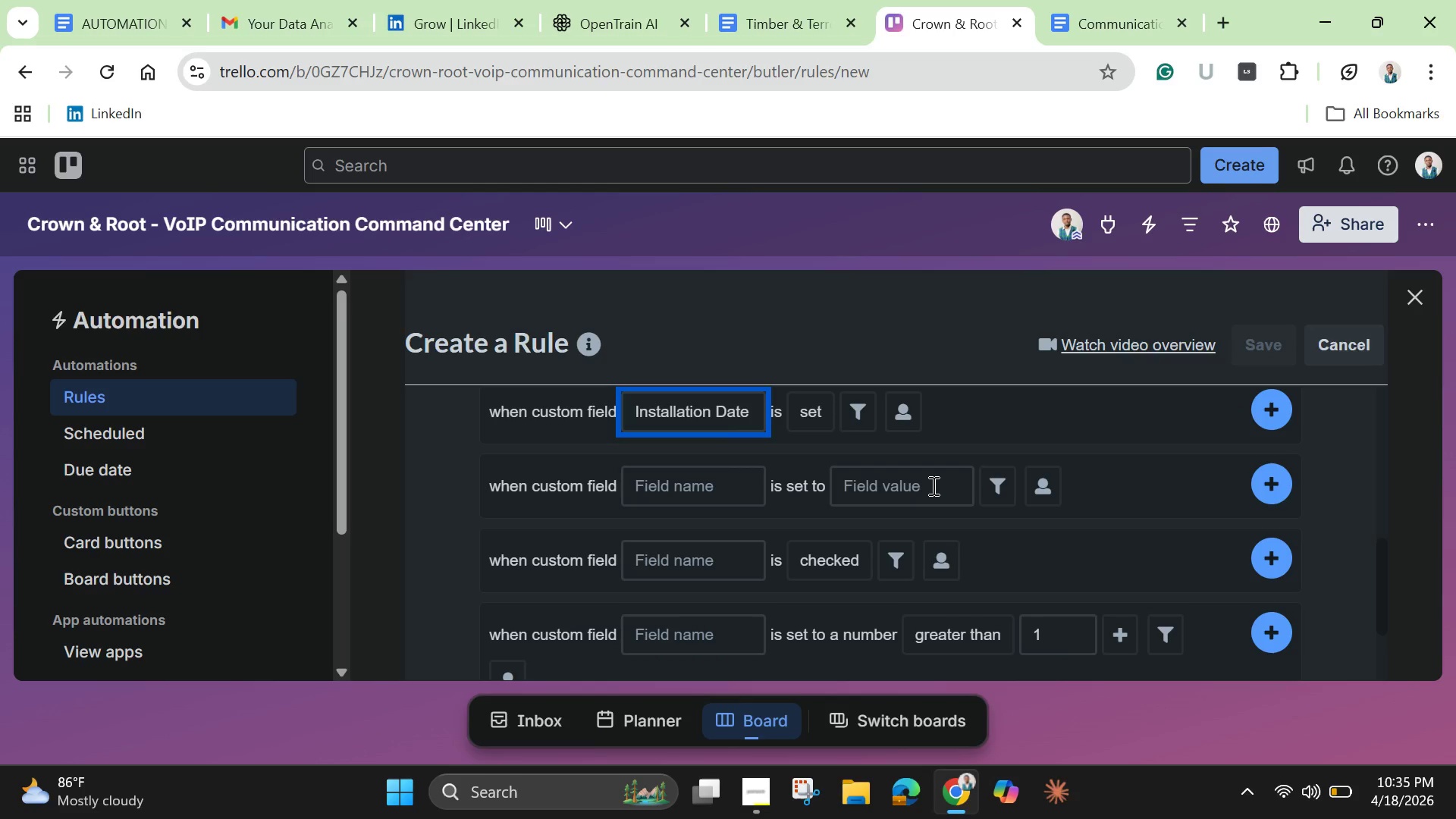 
left_click([1276, 410])
 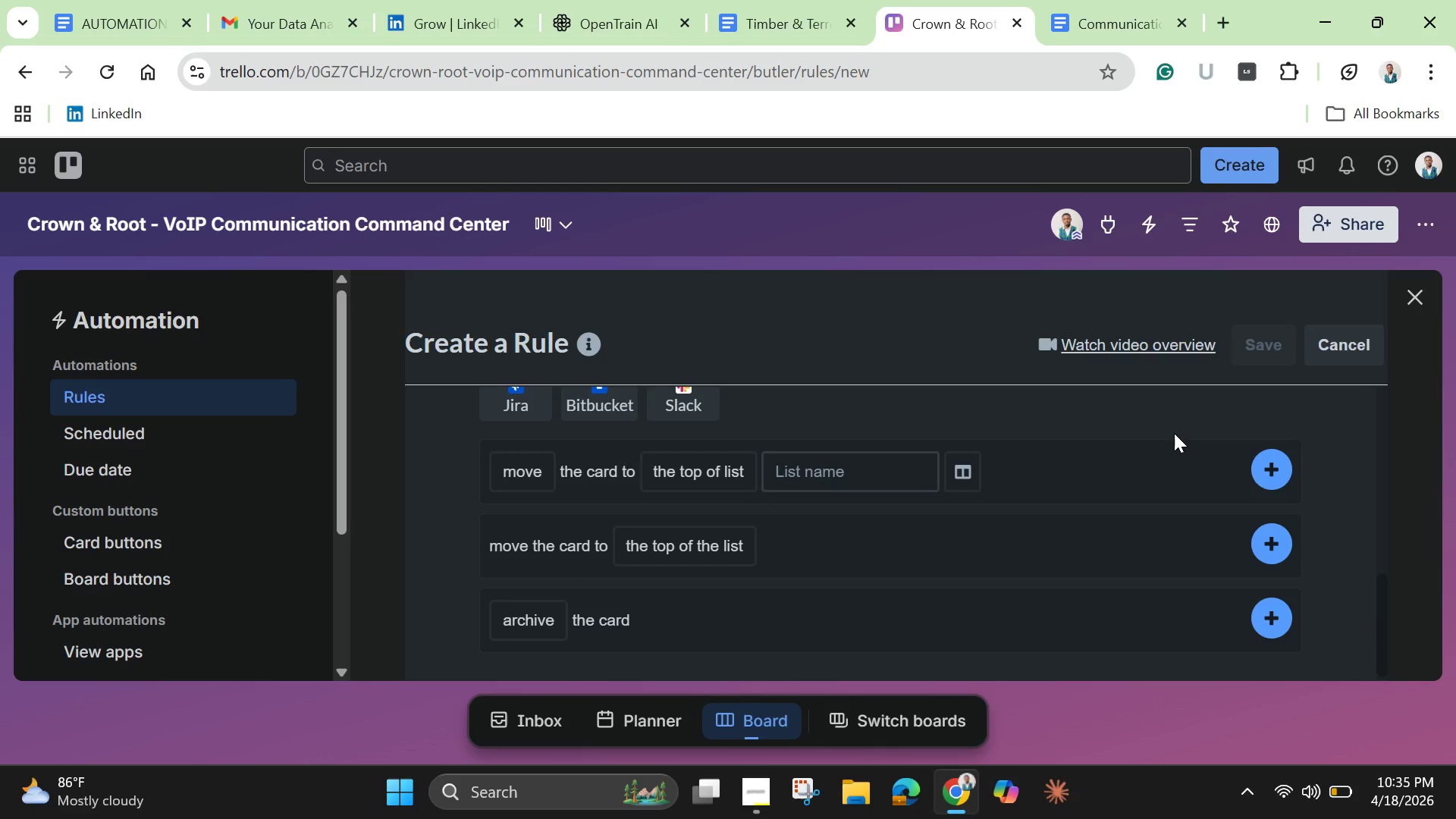 
wait(7.78)
 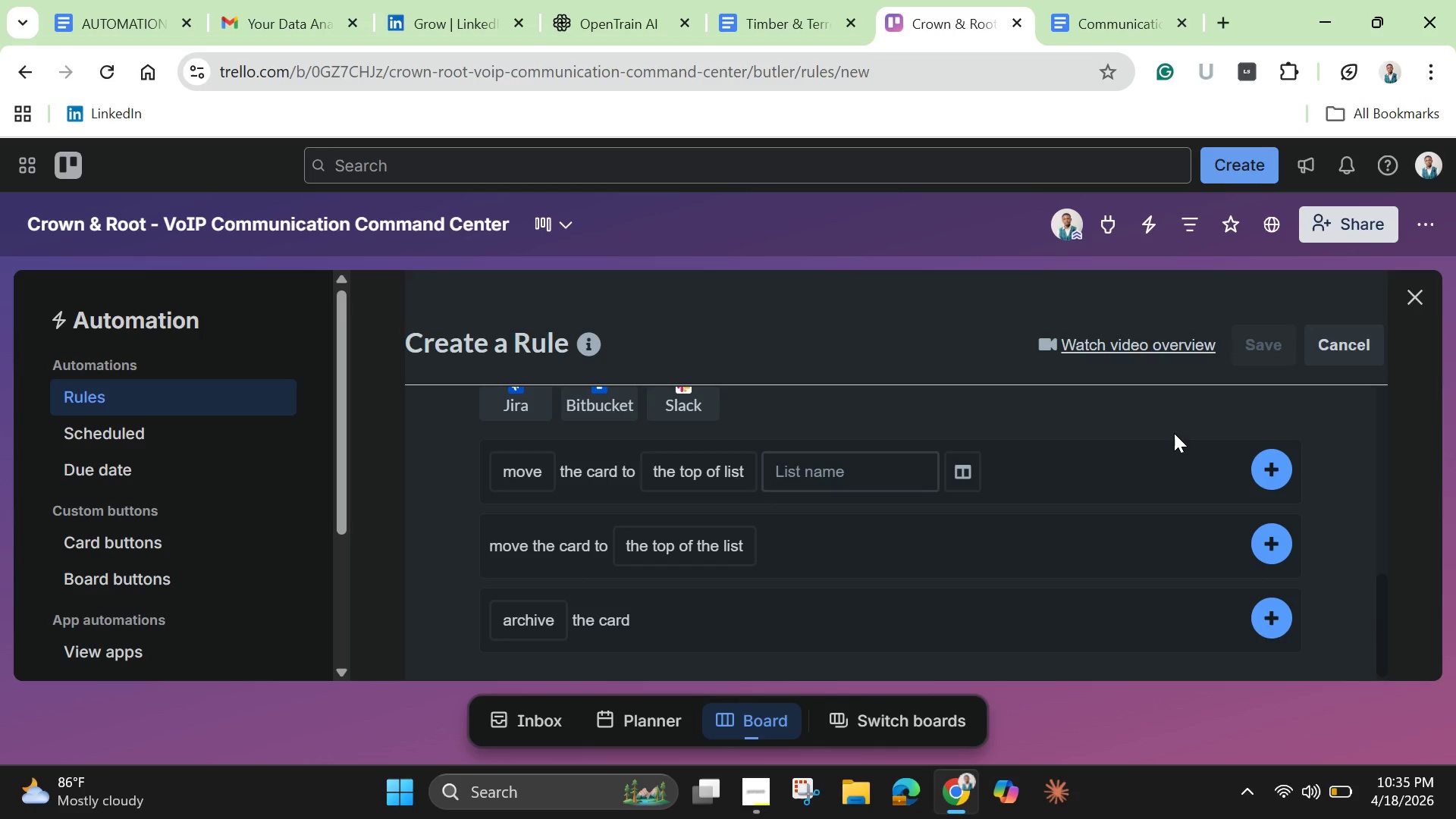 
scroll: coordinate [936, 466], scroll_direction: up, amount: 1.0
 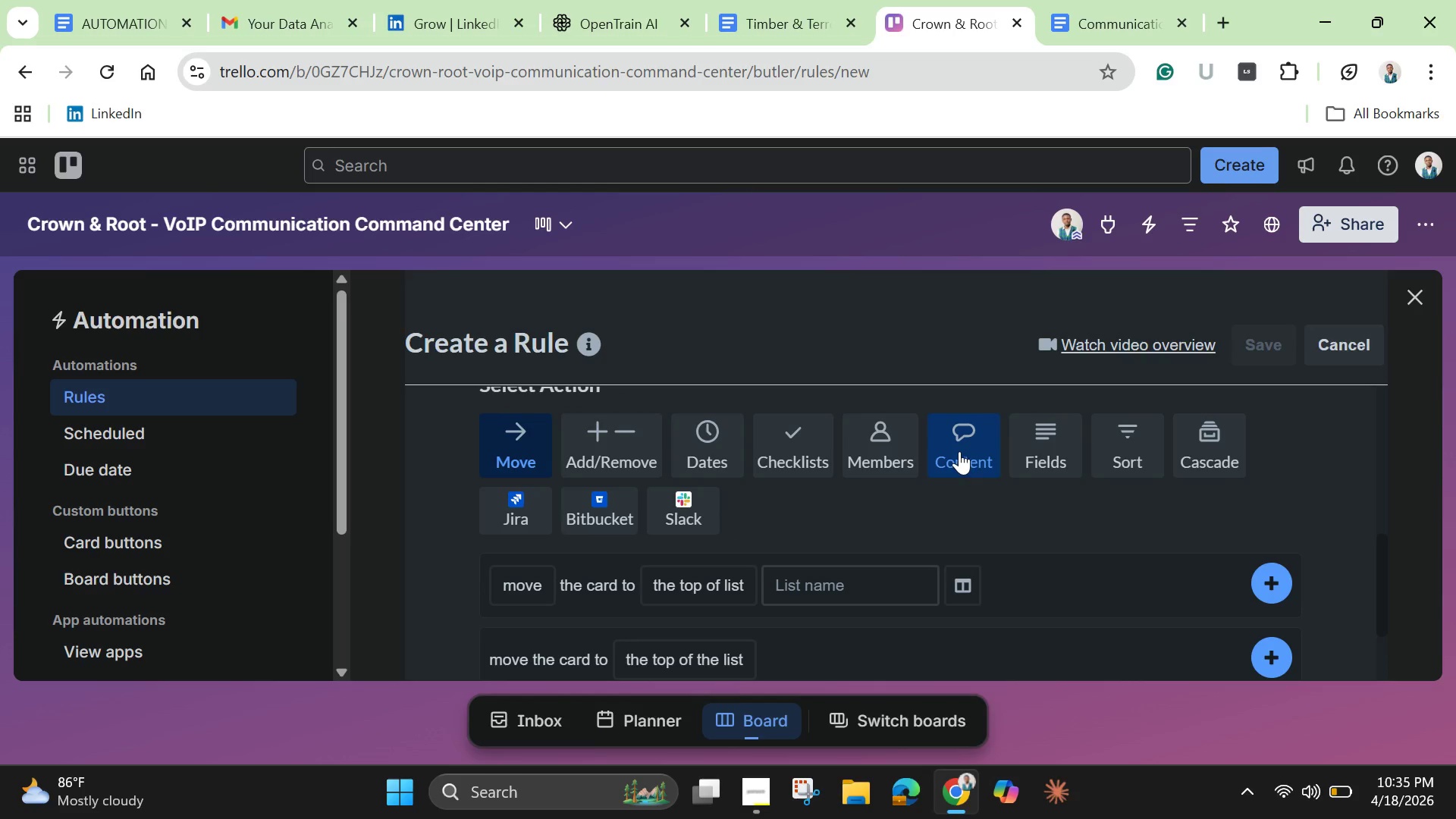 
left_click([959, 451])
 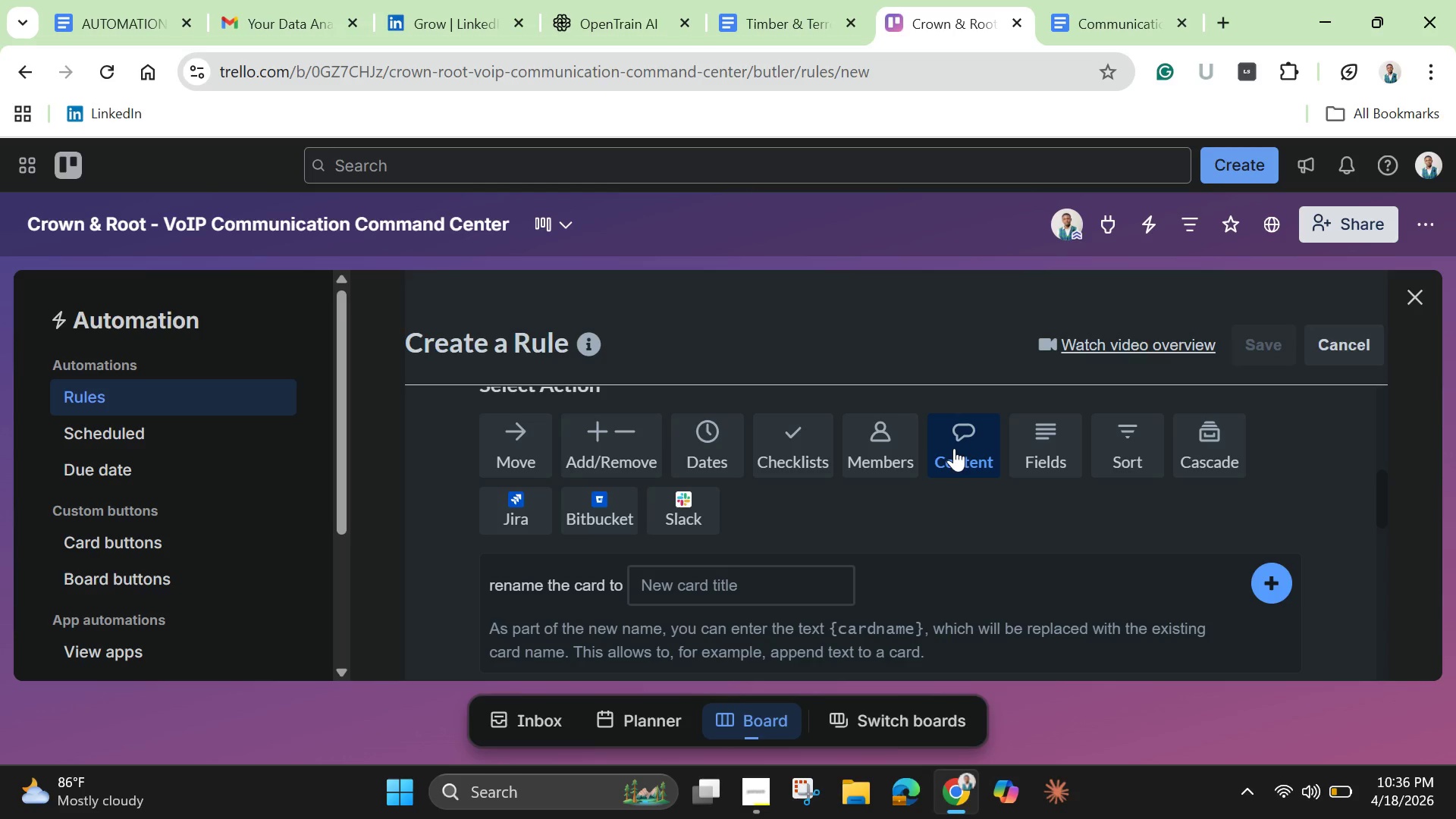 
wait(44.8)
 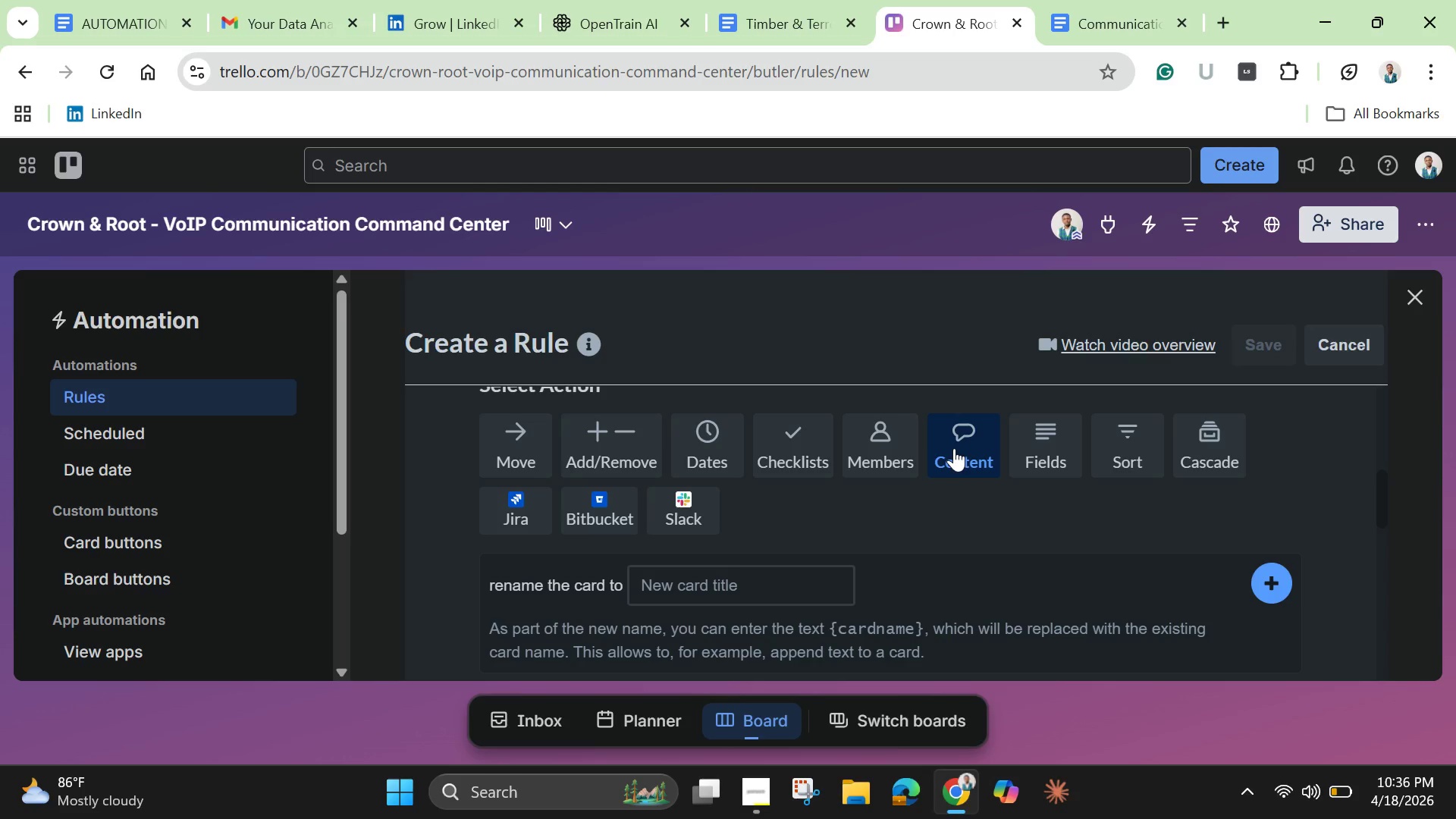 
scroll: coordinate [655, 526], scroll_direction: down, amount: 2.0
 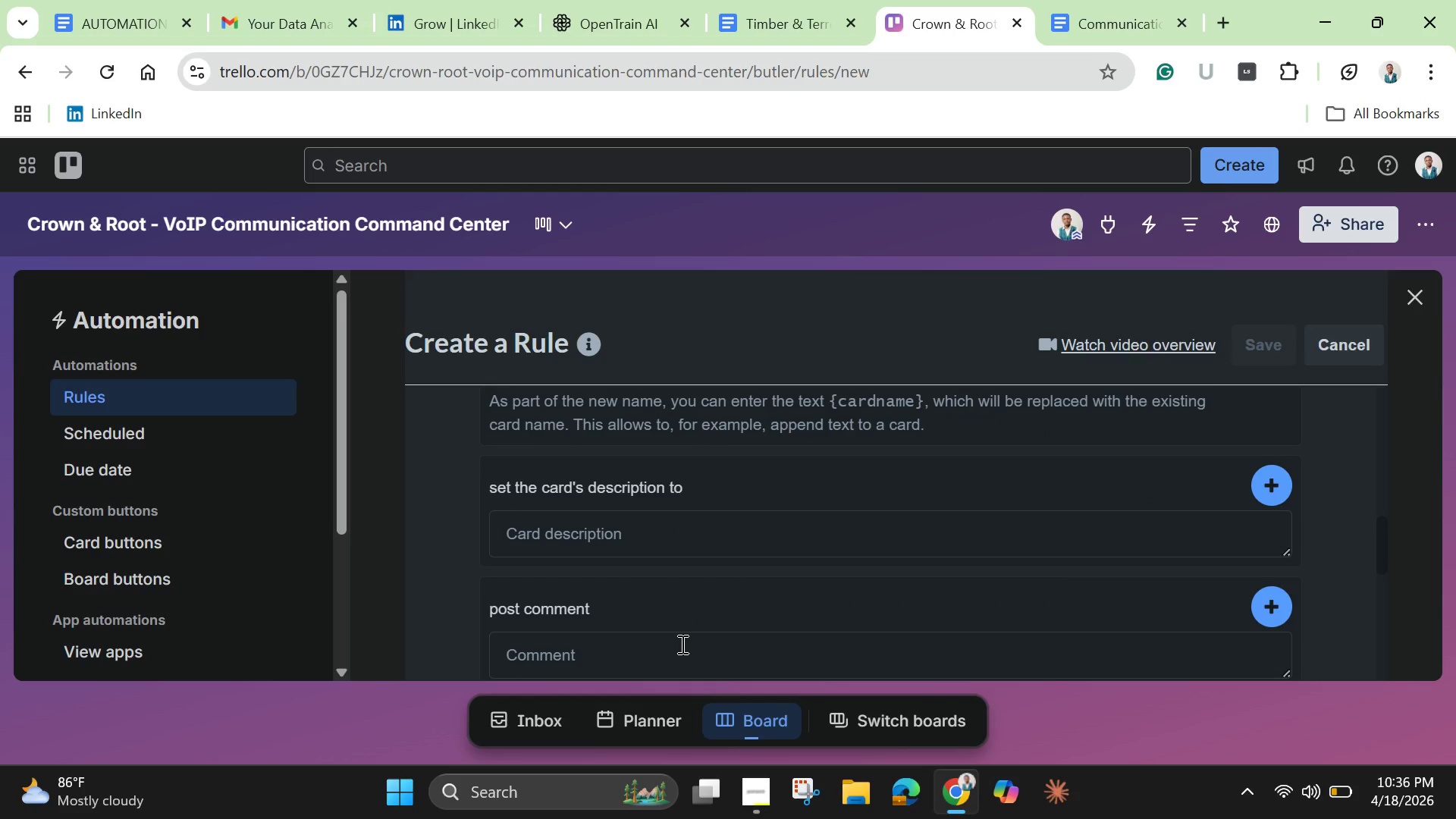 
left_click([681, 644])
 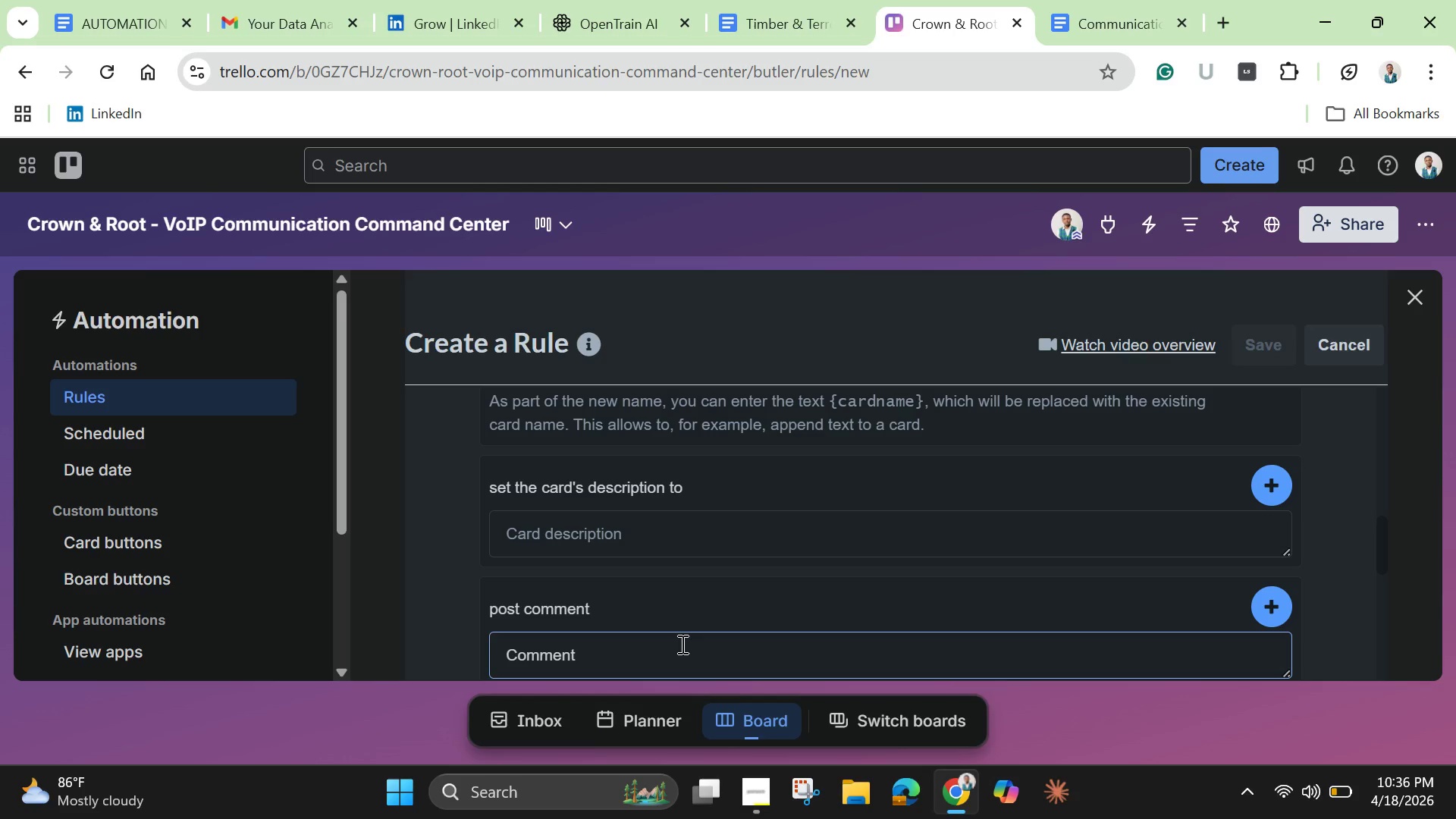 
hold_key(key=ControlLeft, duration=0.53)
 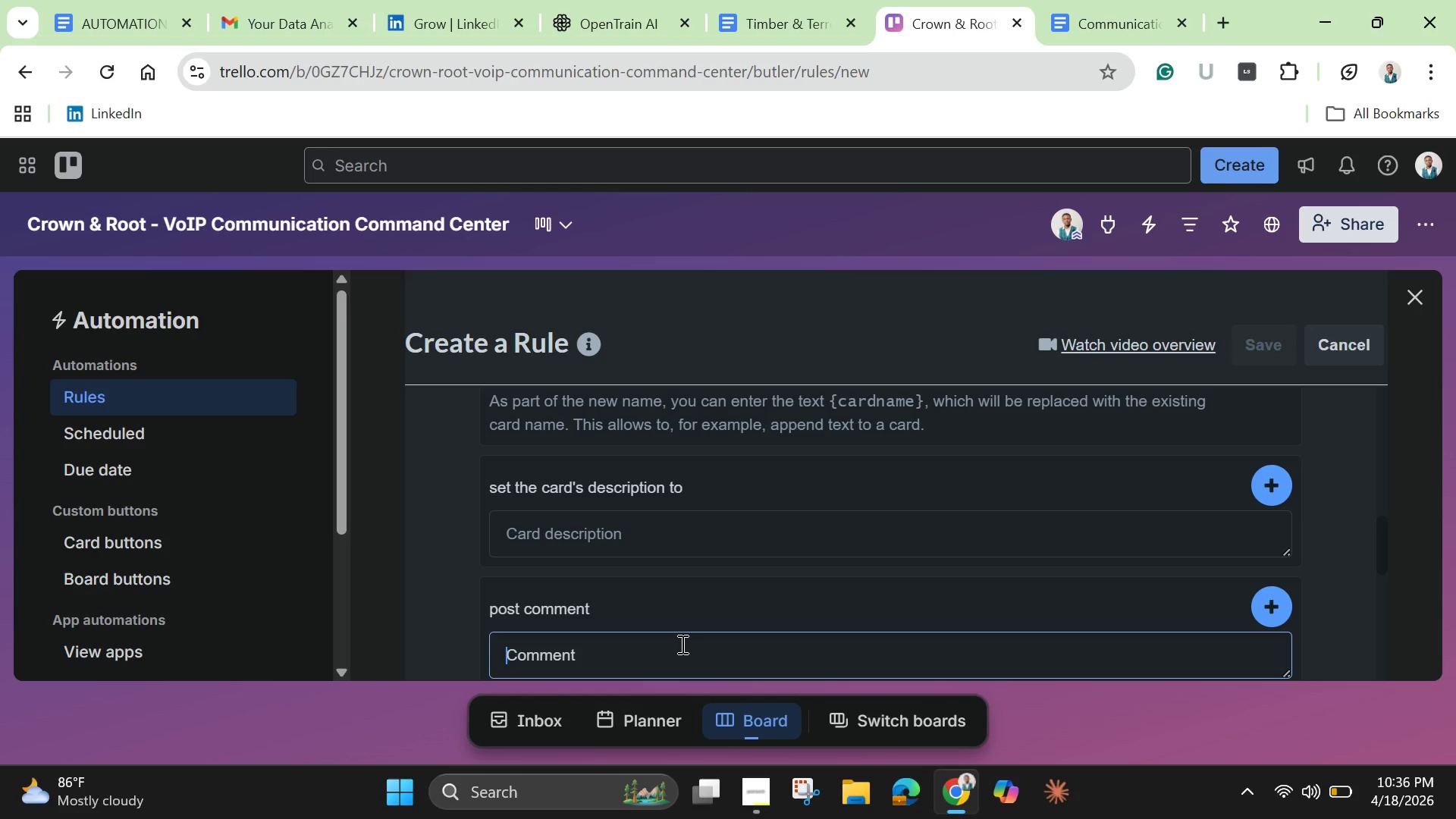 
type(Installatiom)
key(Backspace)
type(n scheduled)
 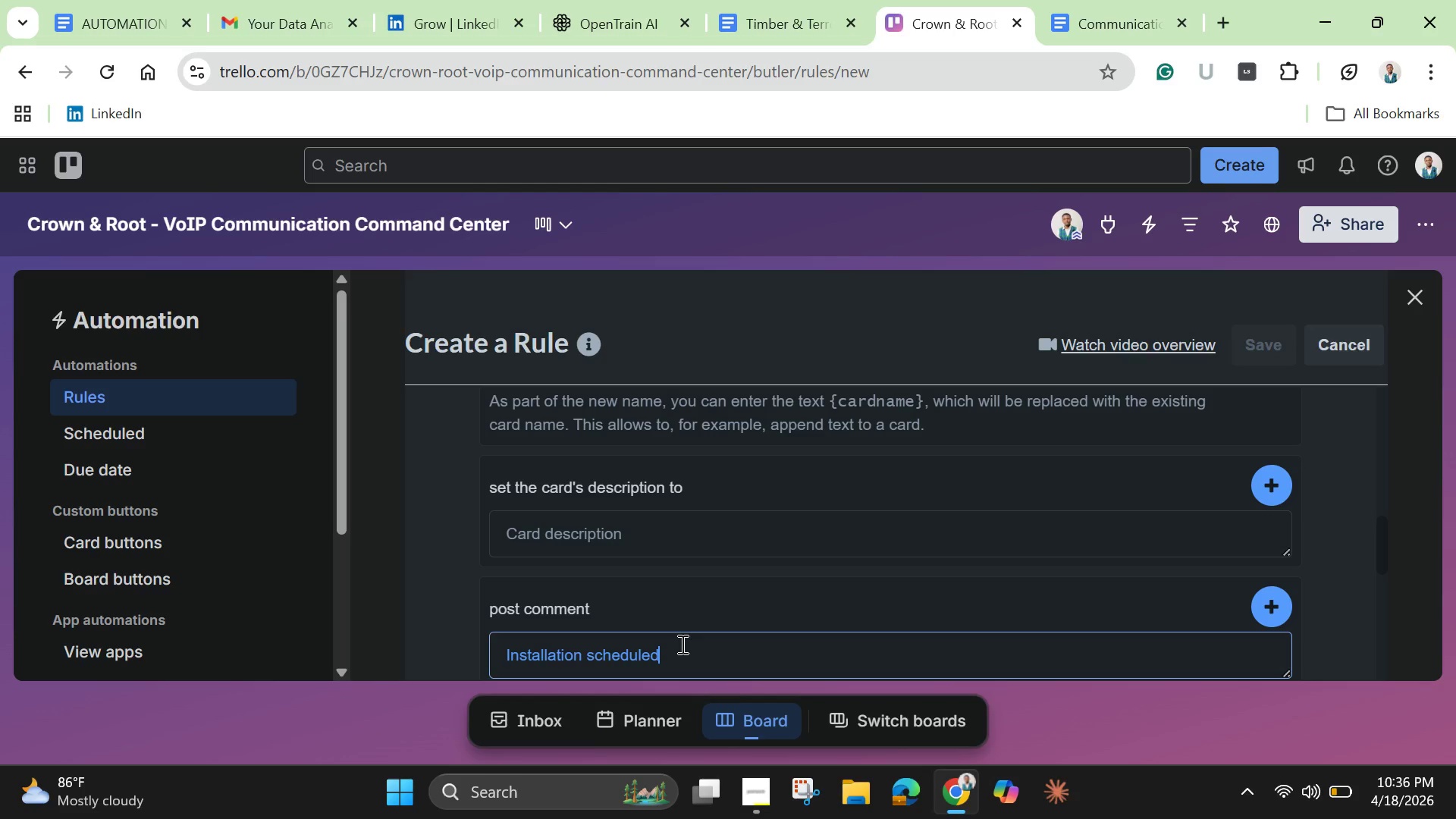 
type(. Prepare for testing)
 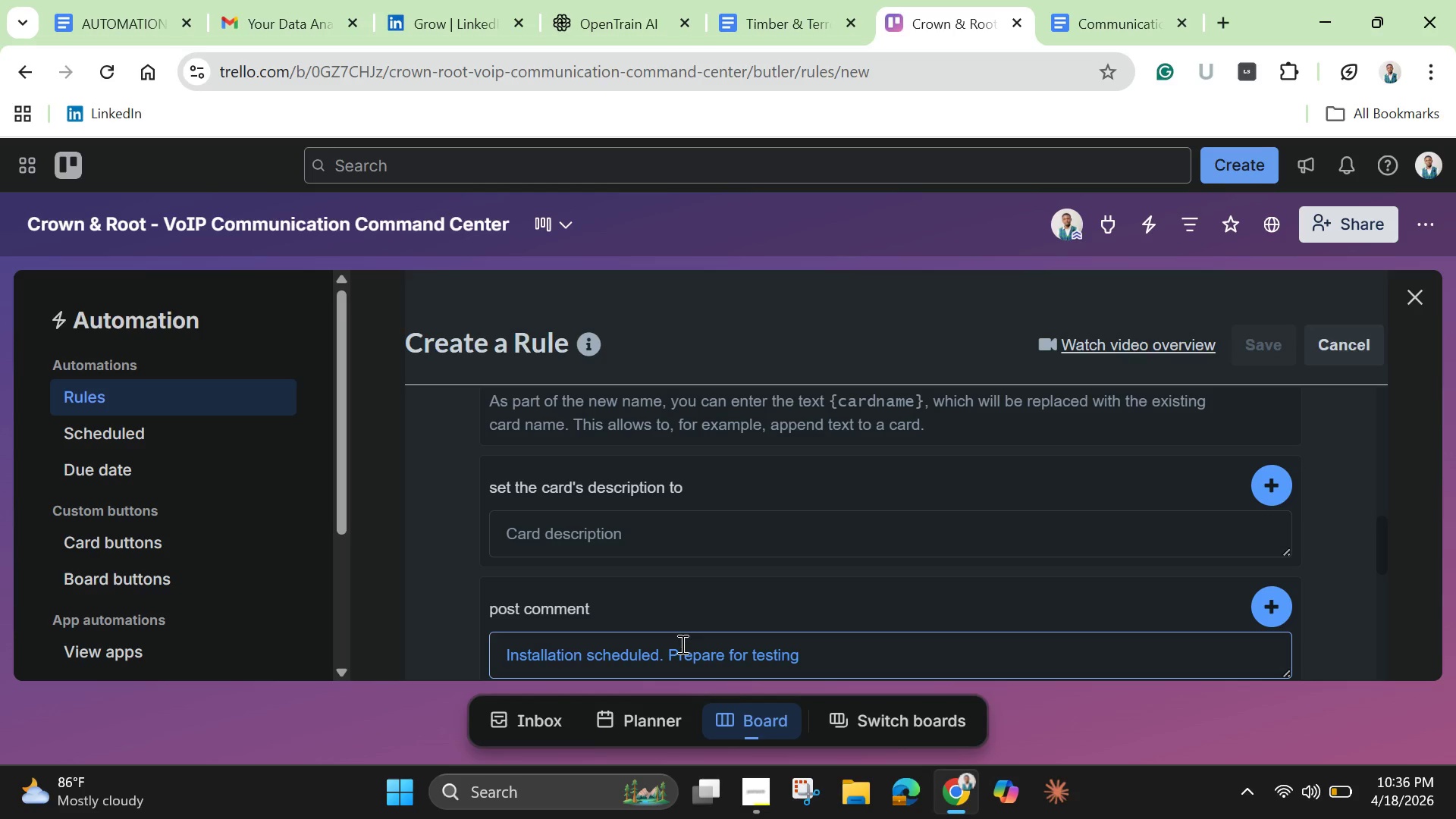 
type( phase.)
 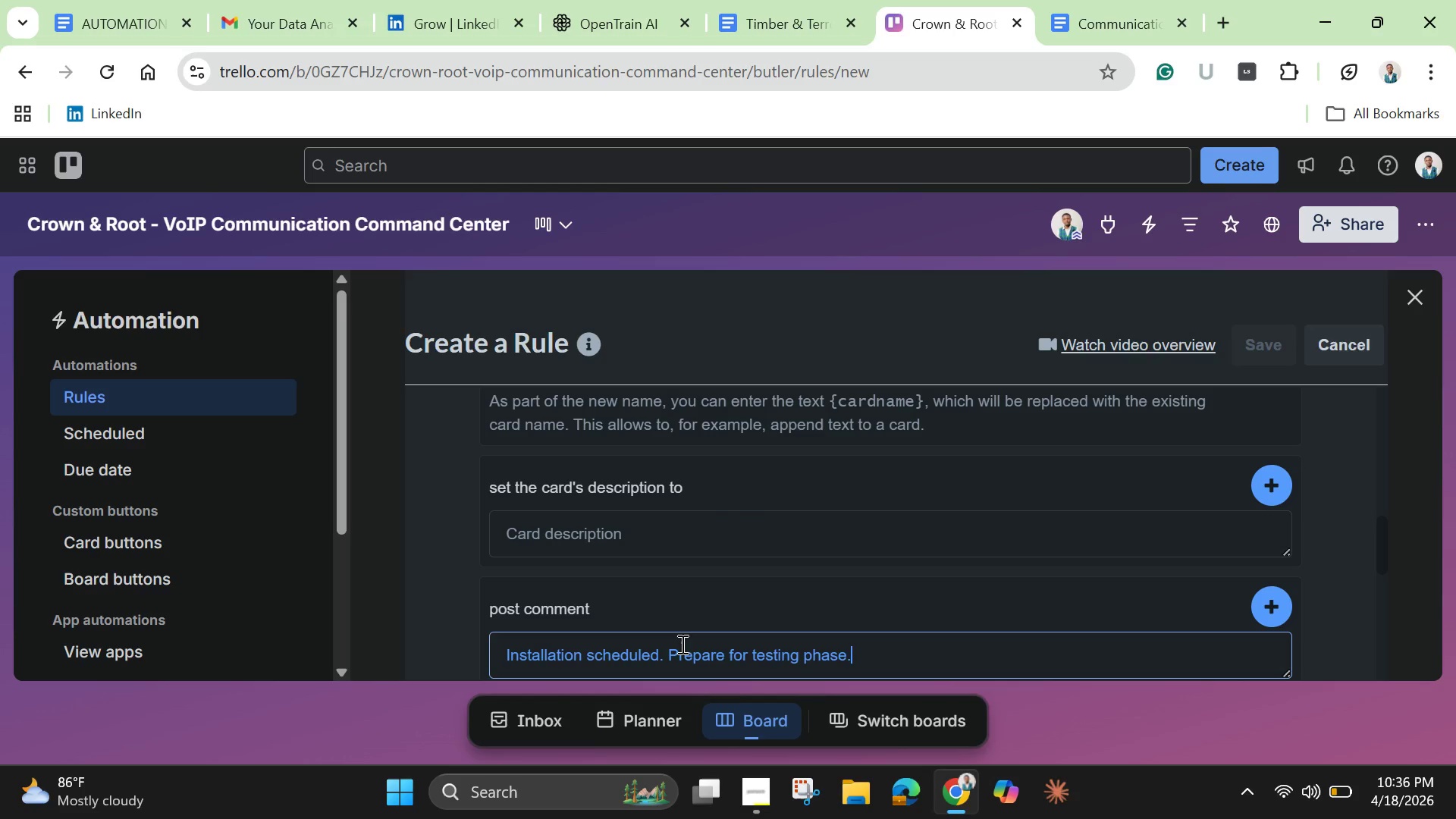 
scroll: coordinate [740, 491], scroll_direction: down, amount: 1.0
 